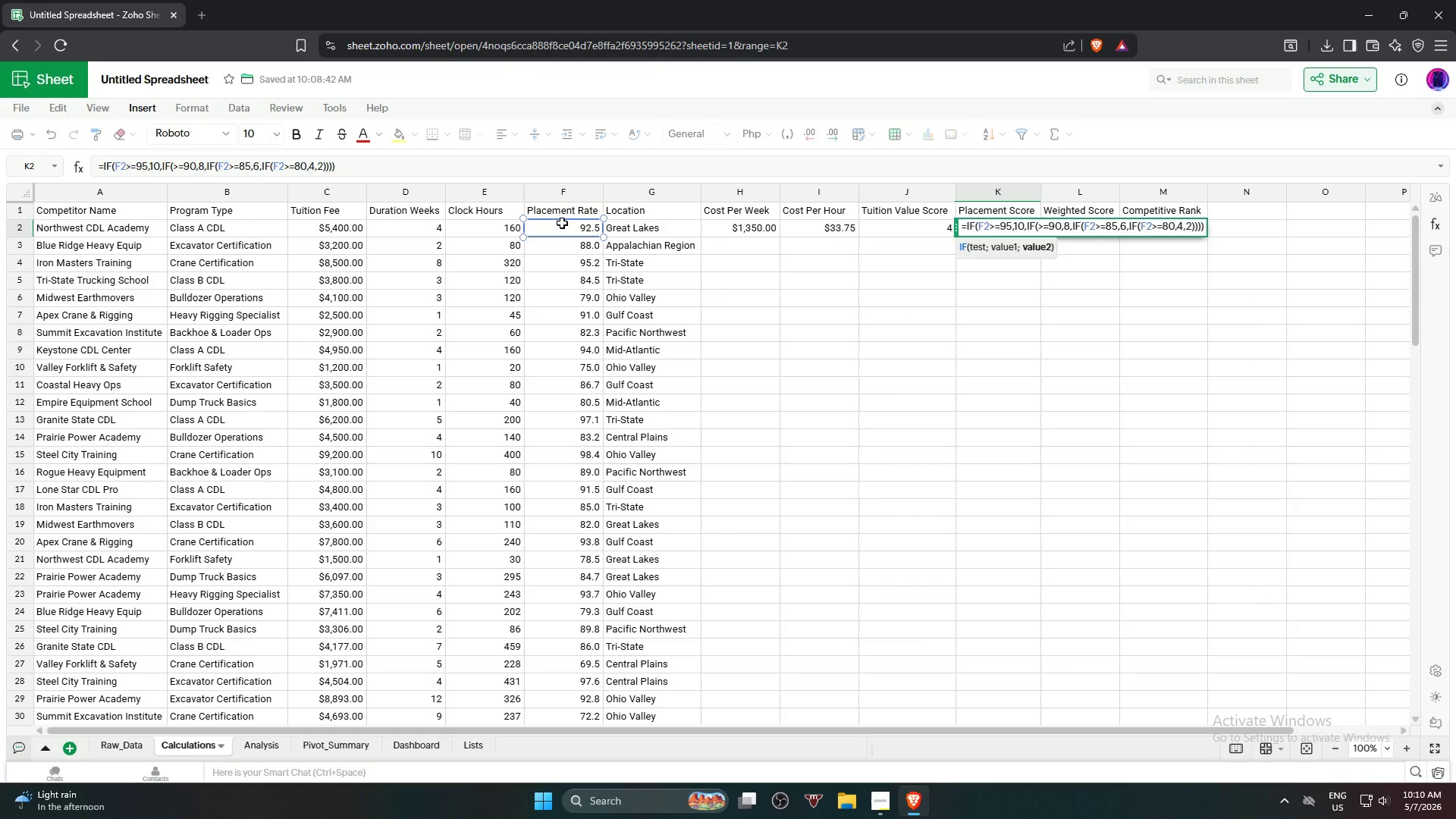 
key(NumpadEnter)
 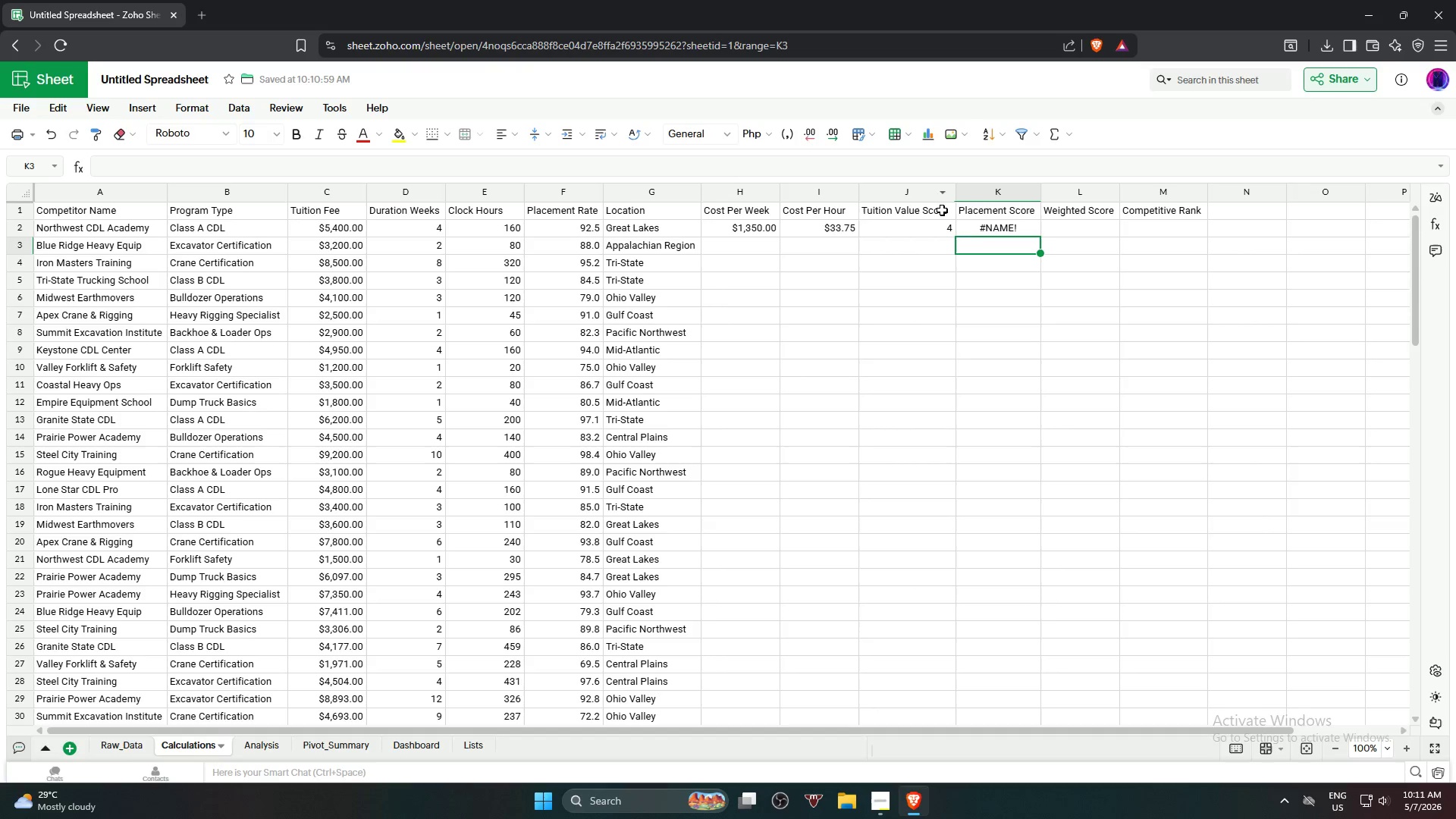 
left_click([979, 235])
 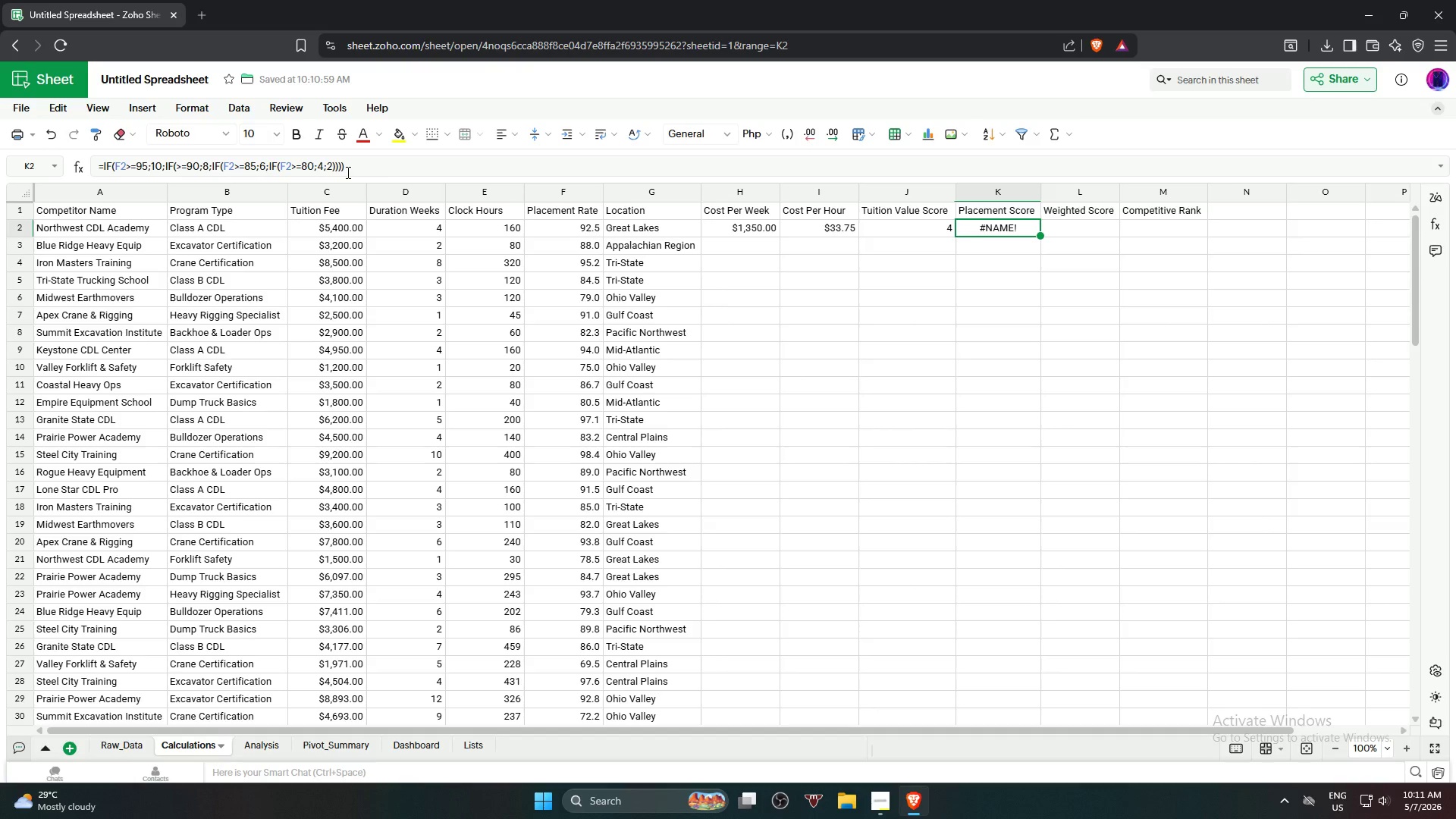 
left_click_drag(start_coordinate=[356, 162], to_coordinate=[129, 170])
 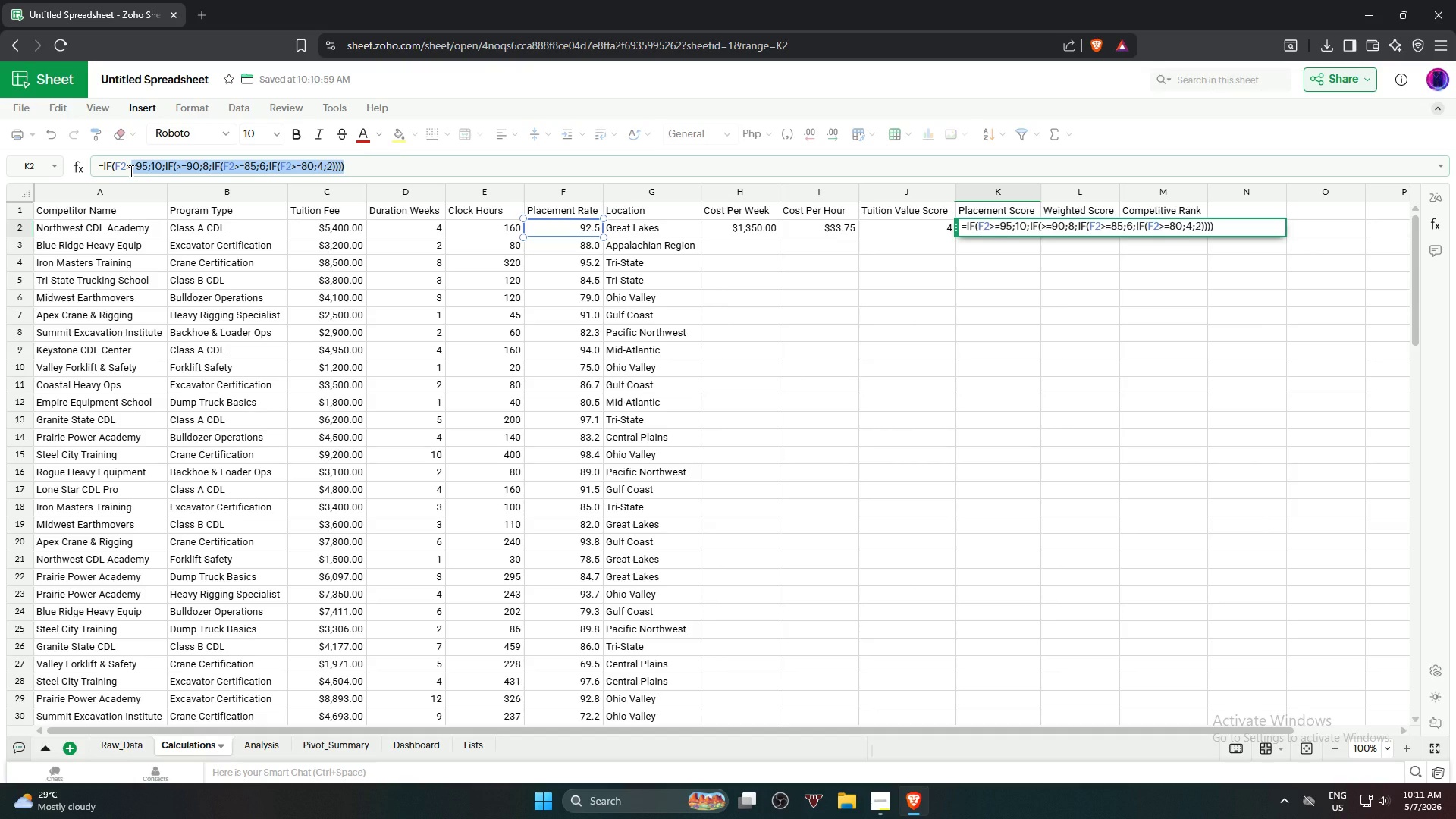 
key(Backspace)
 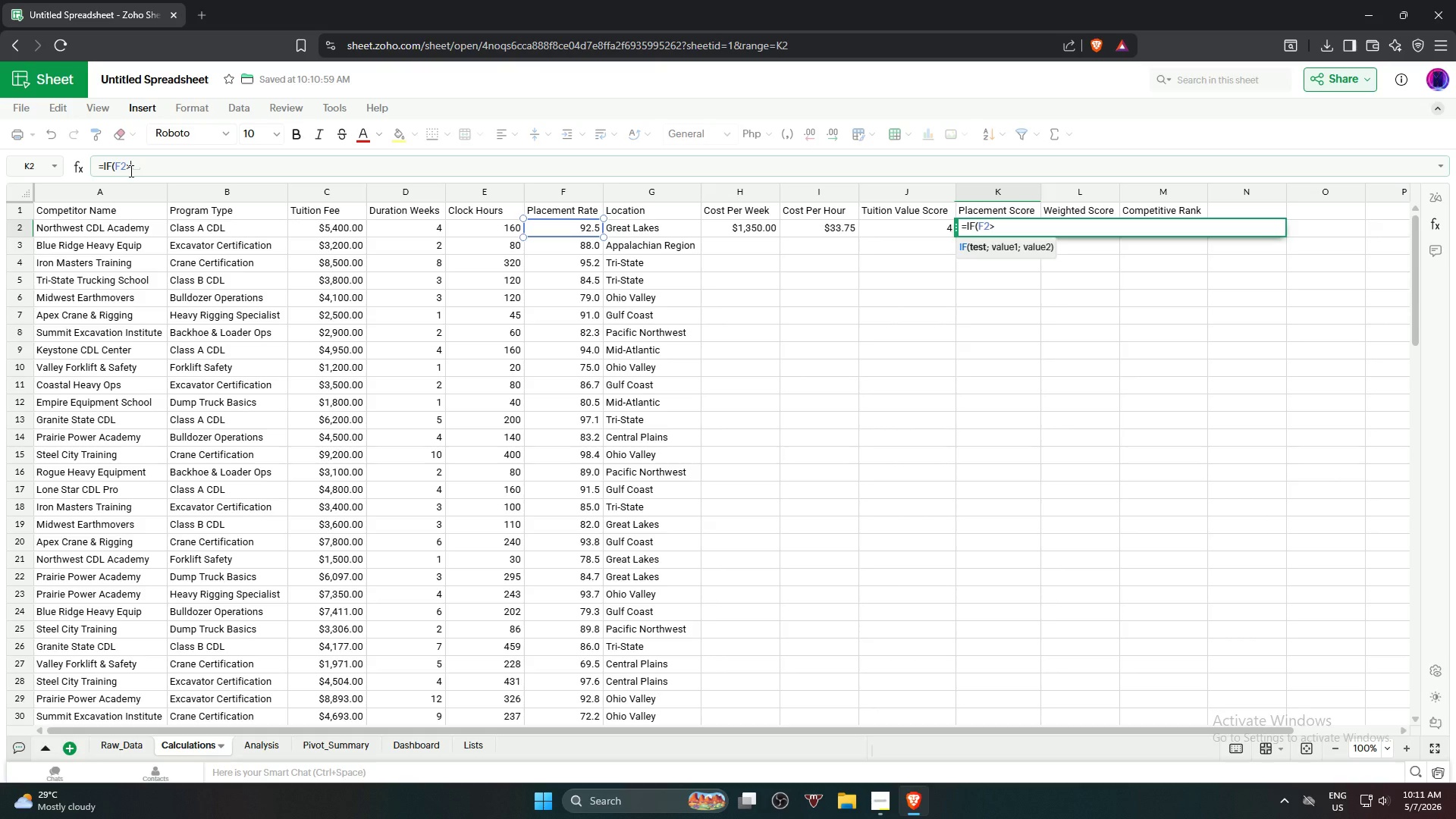 
key(Backspace)
 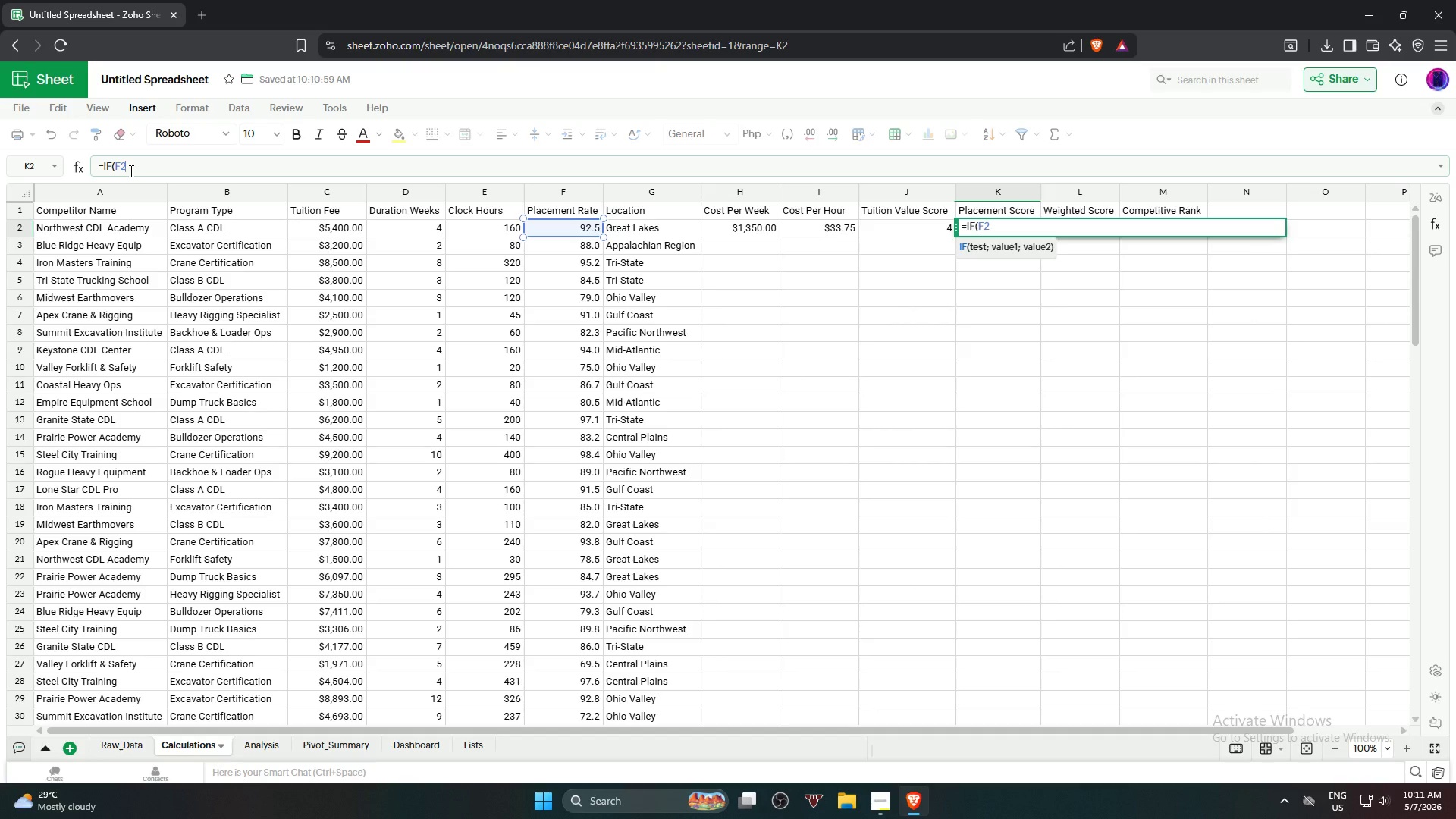 
wait(5.27)
 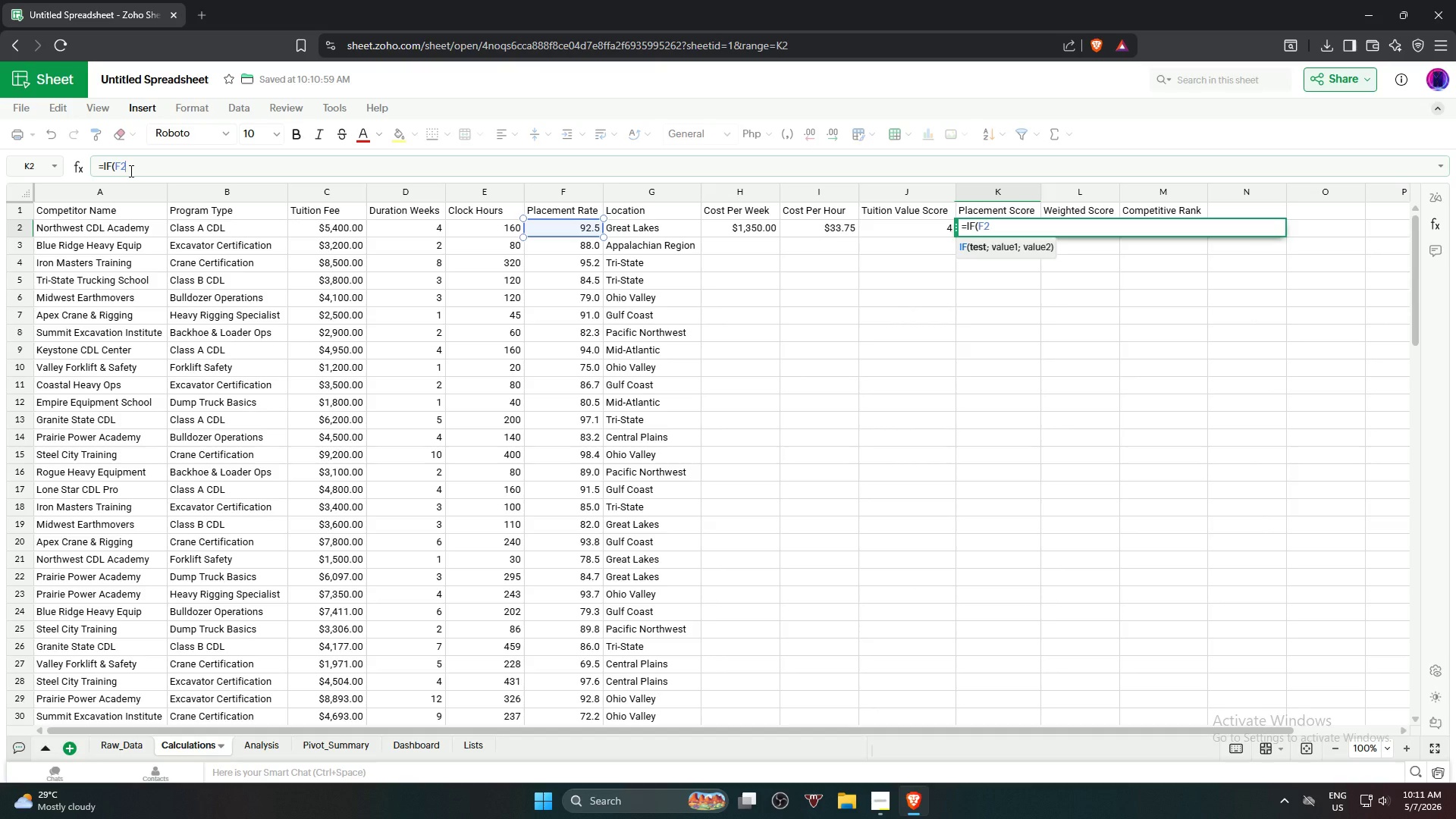 
key(Shift+Period)
 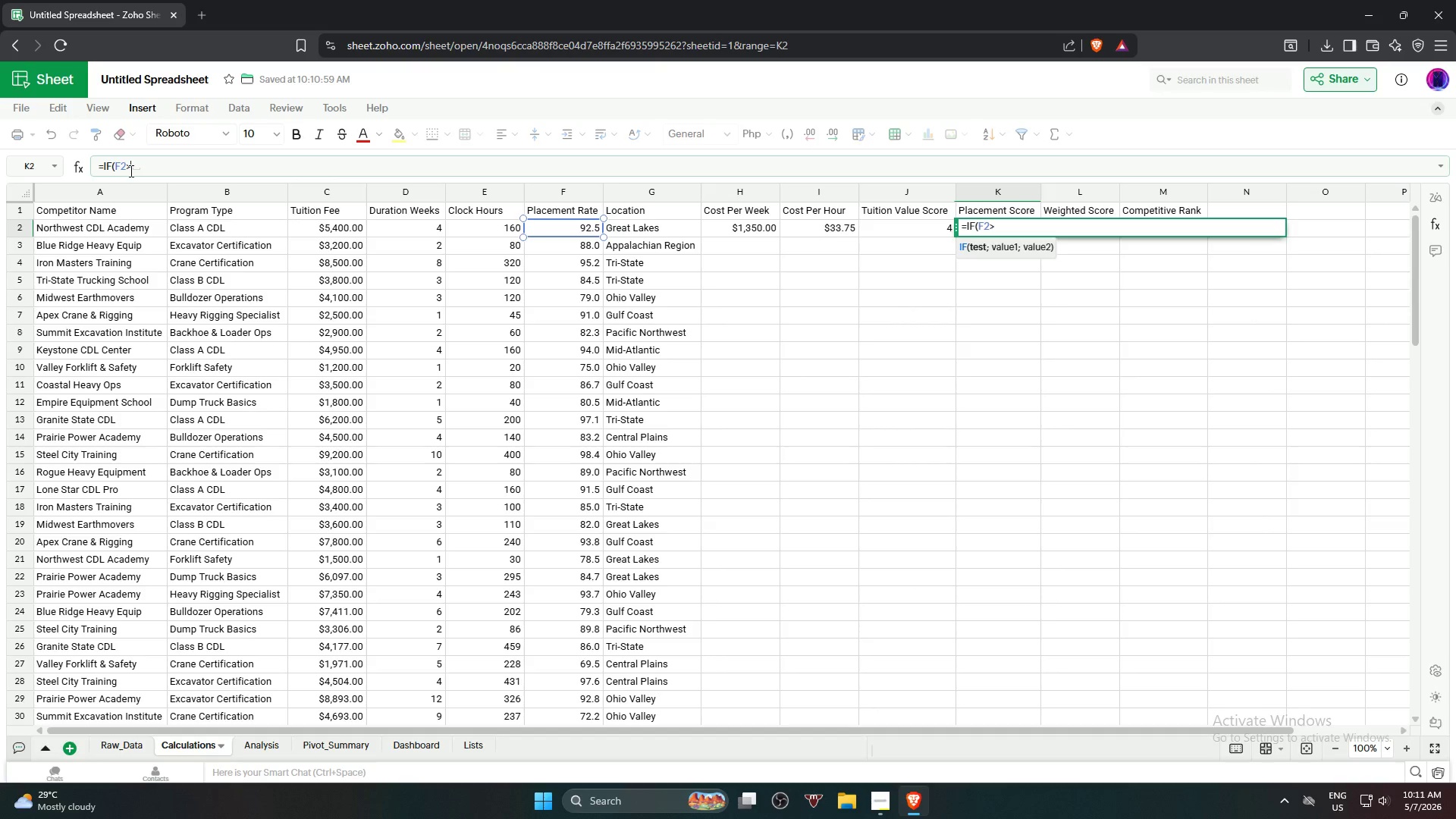 
key(Equal)
 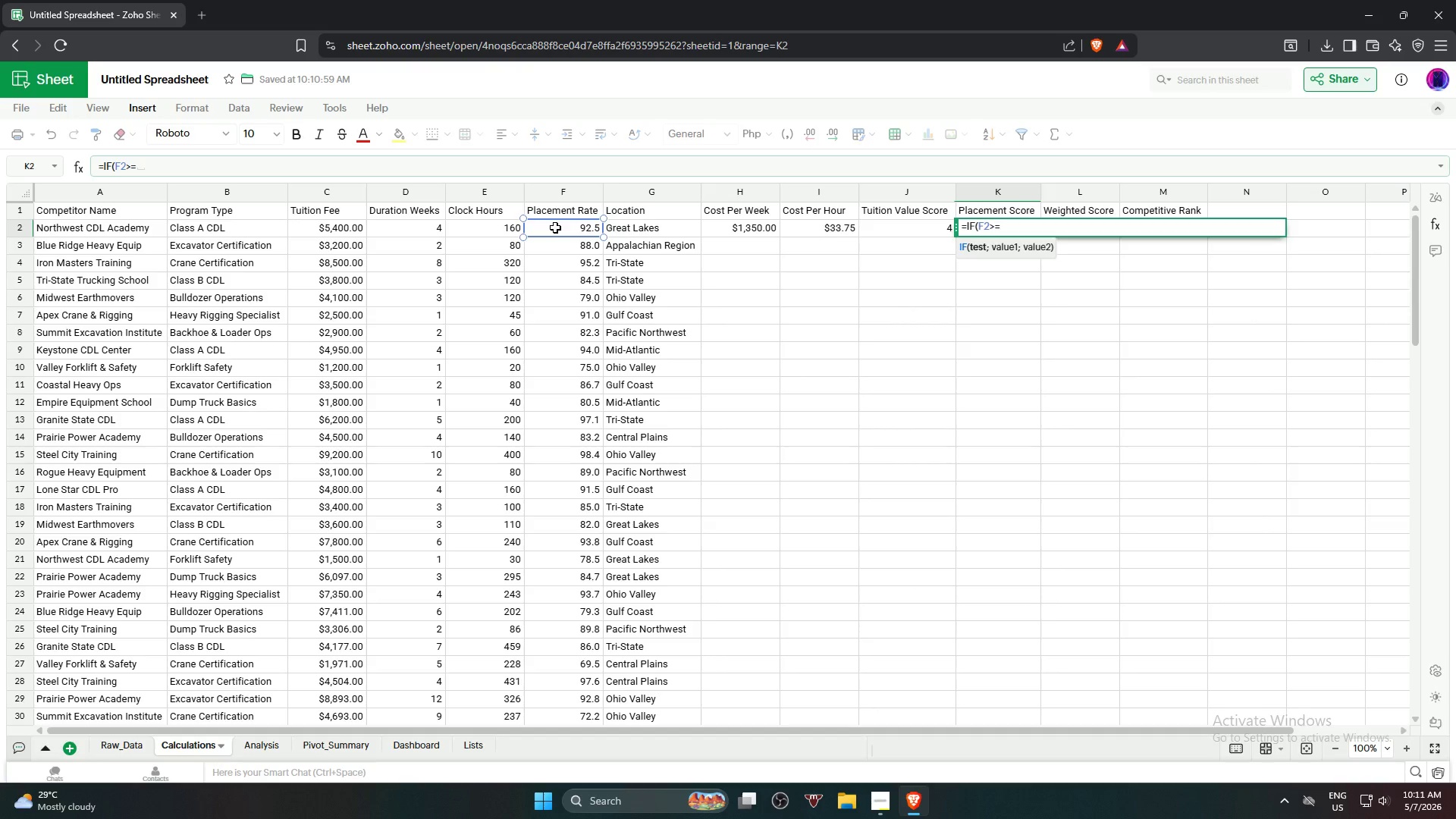 
wait(7.92)
 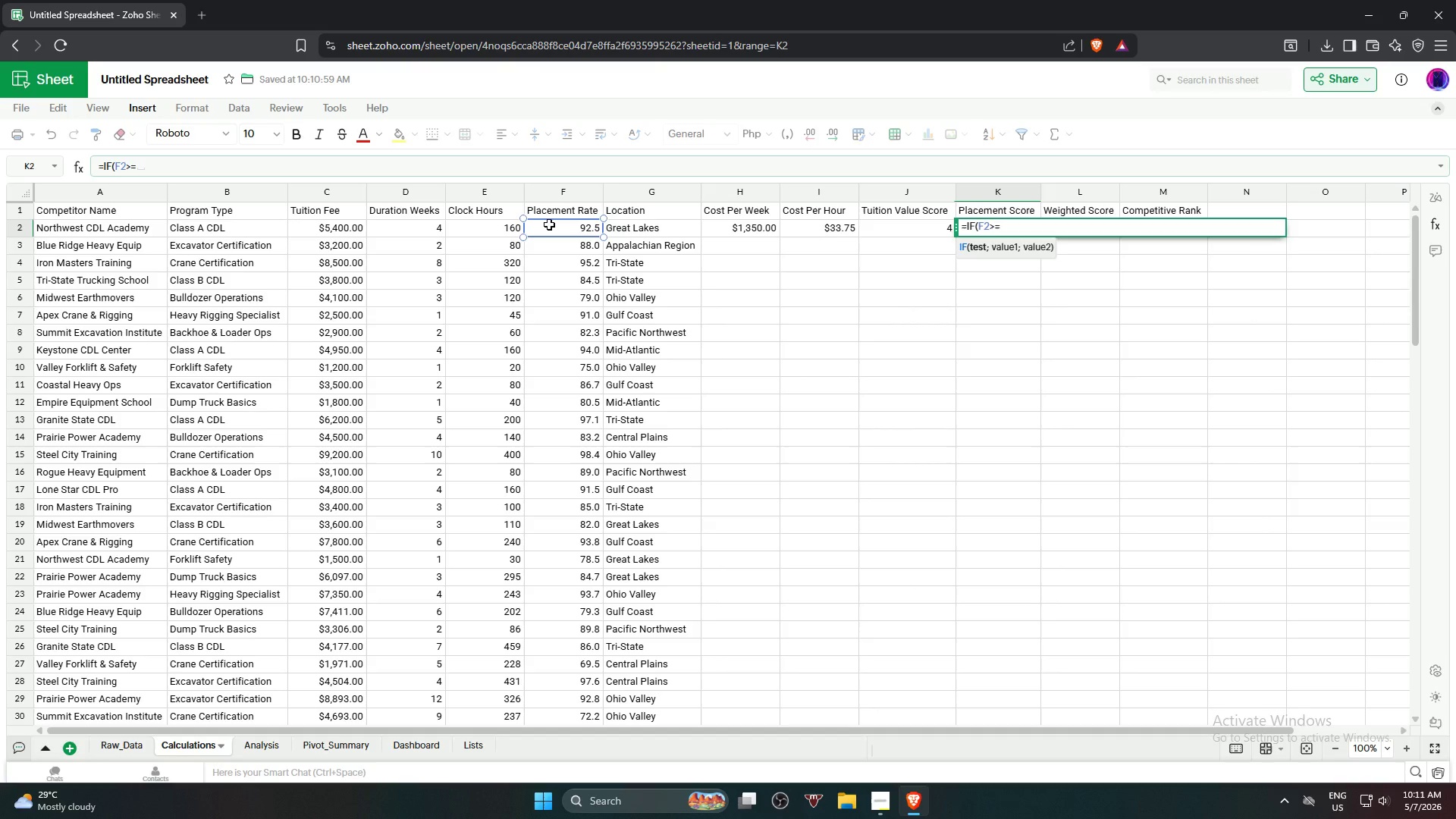 
left_click([555, 228])
 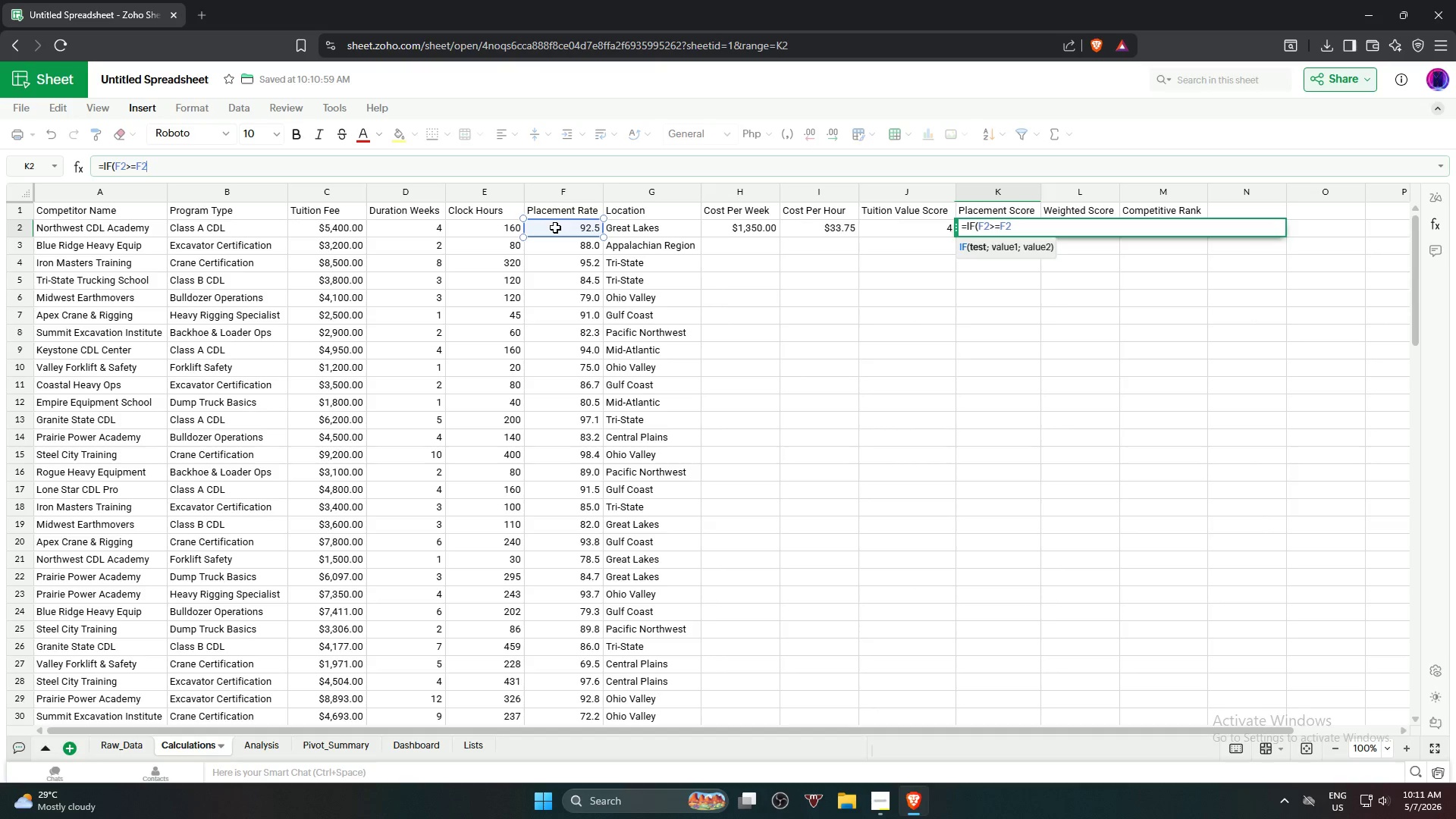 
wait(14.67)
 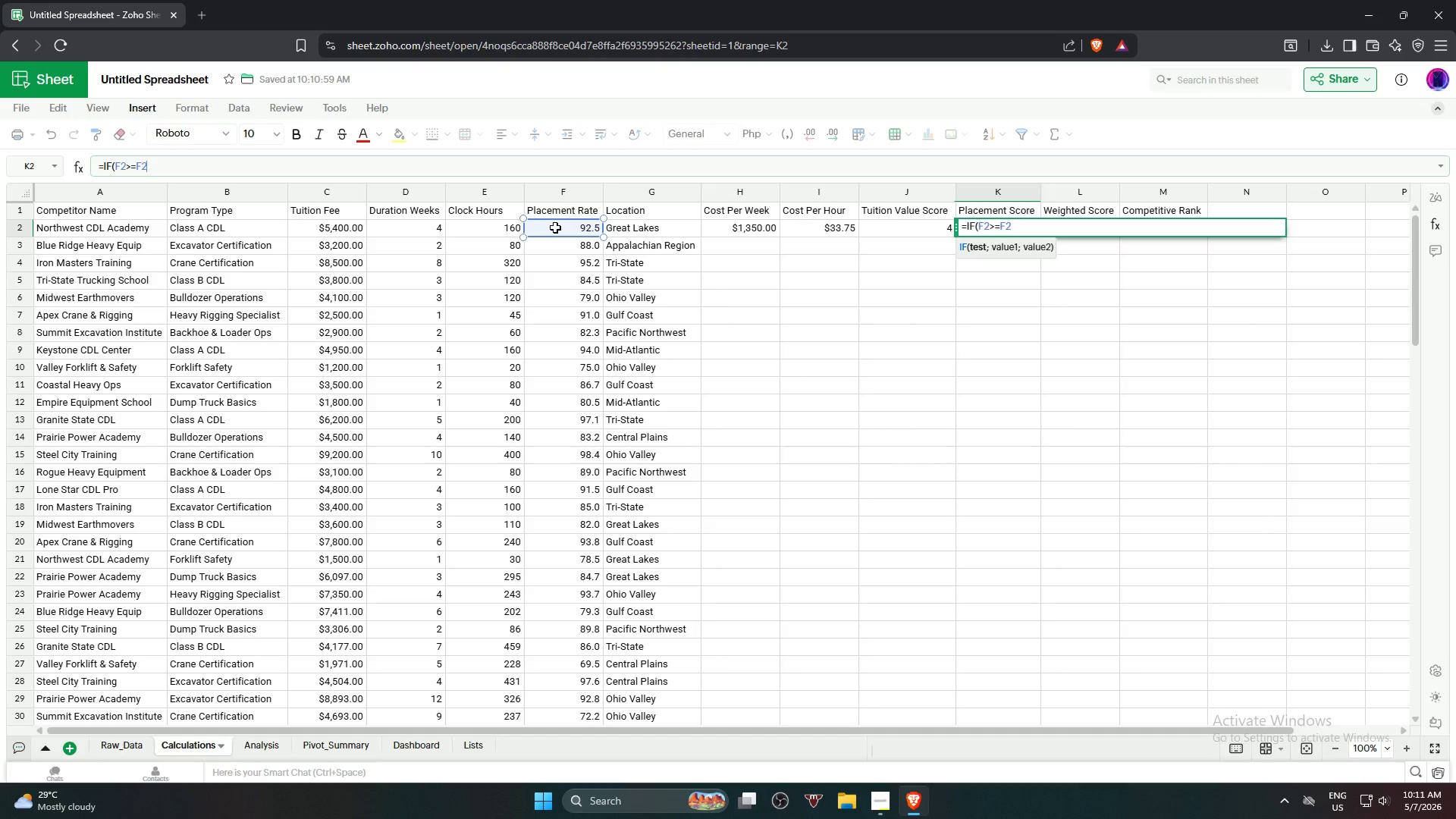 
left_click([111, 745])
 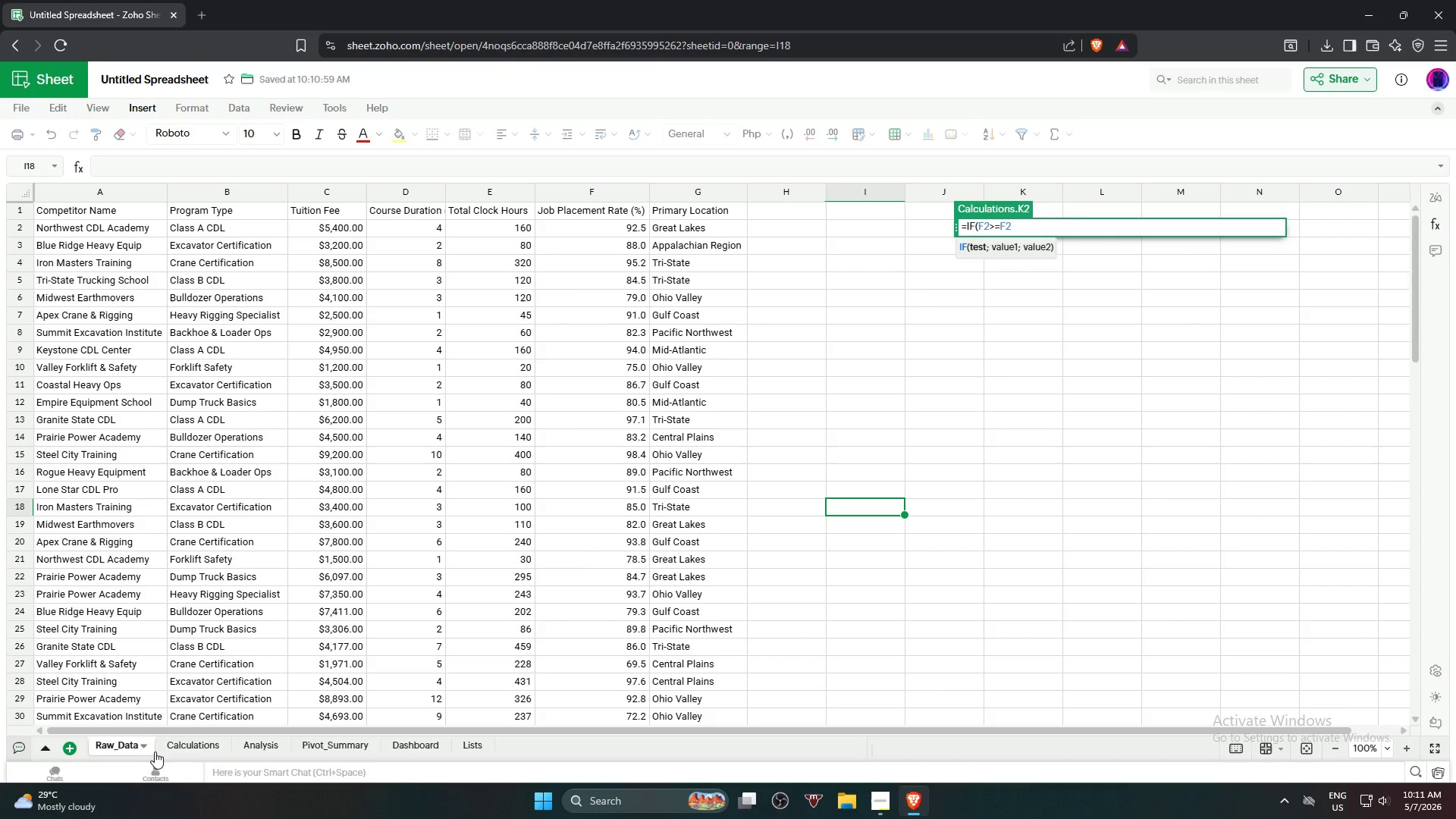 
left_click([179, 748])
 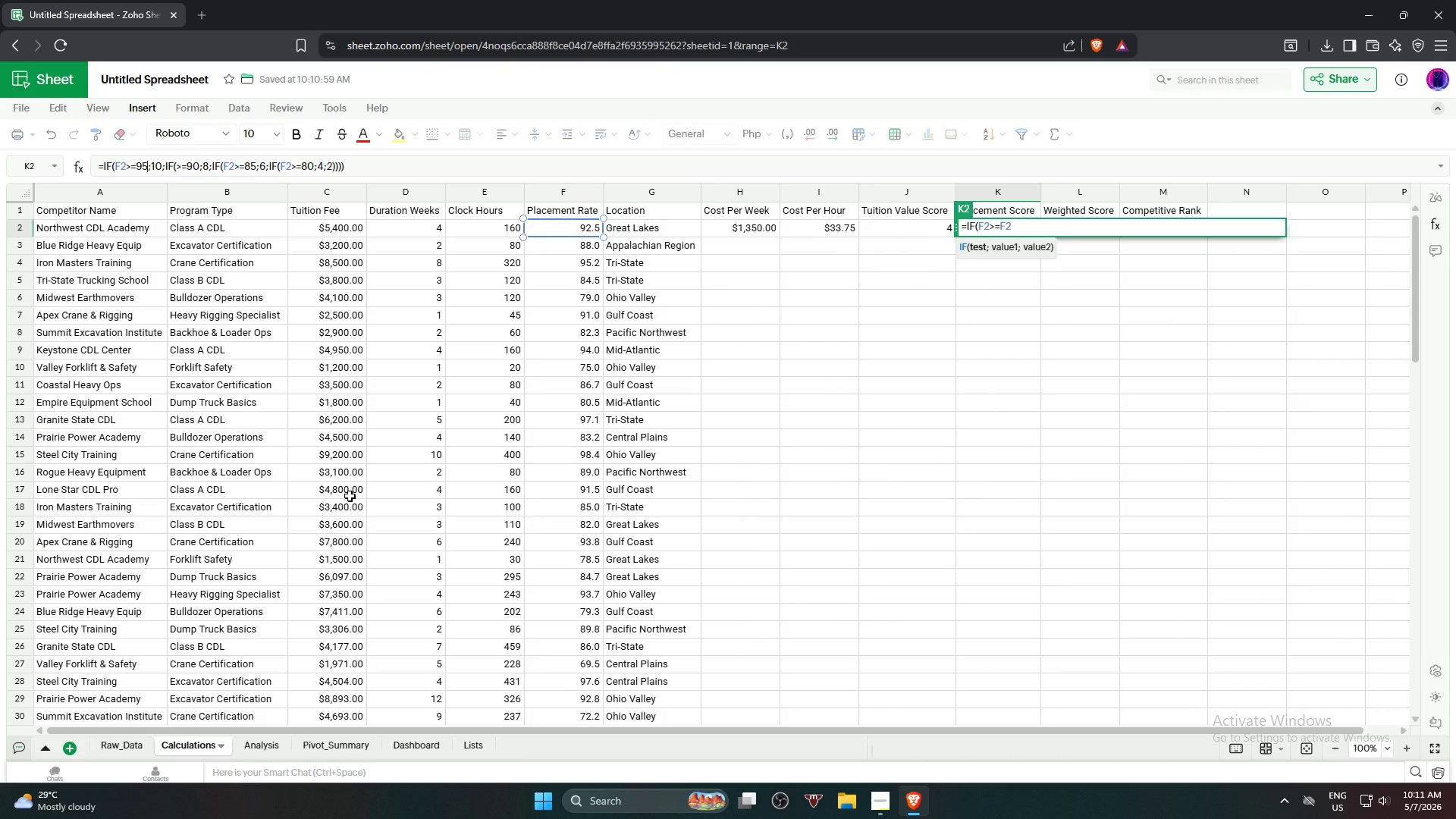 
wait(9.42)
 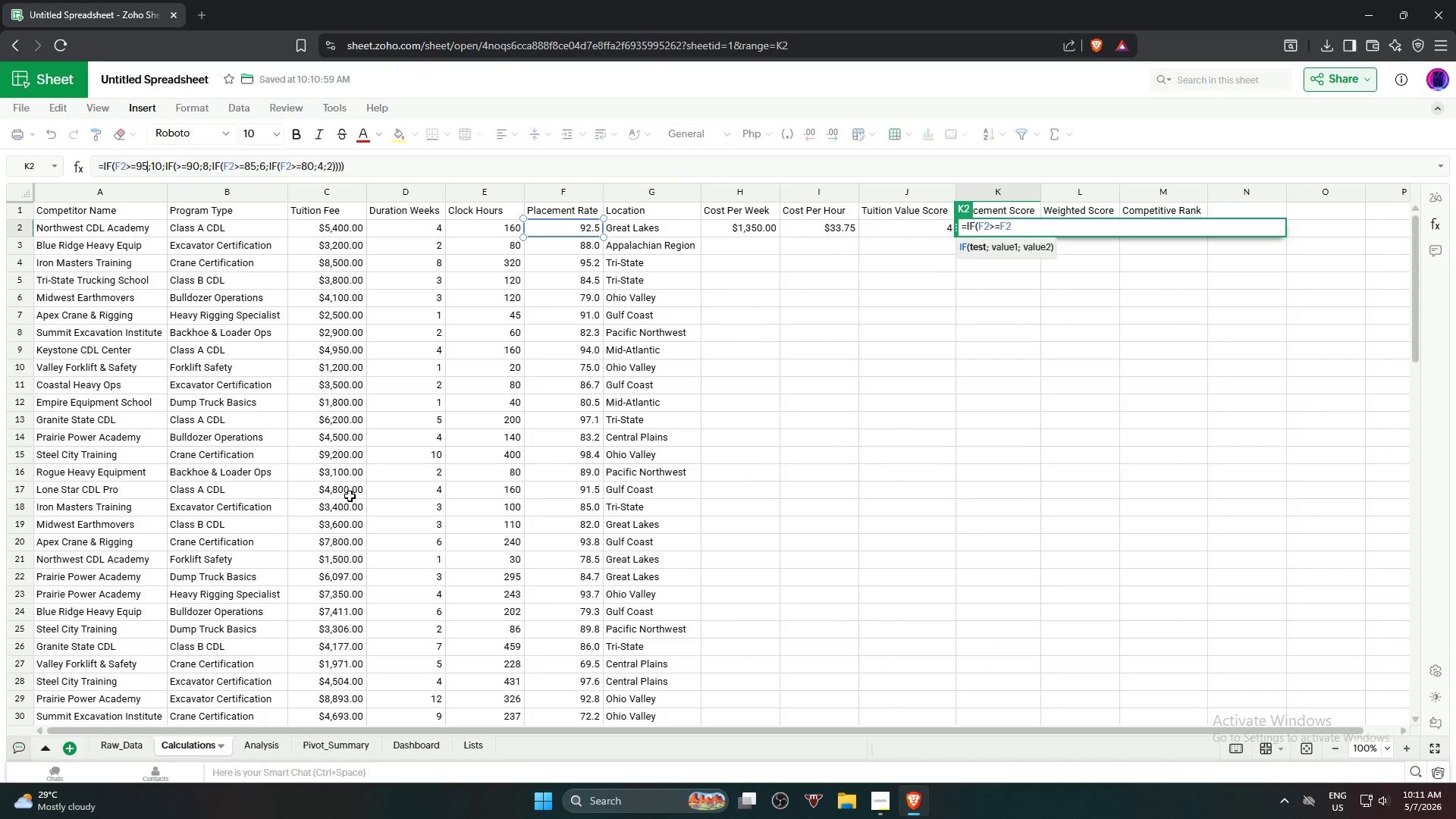 
left_click([1044, 231])
 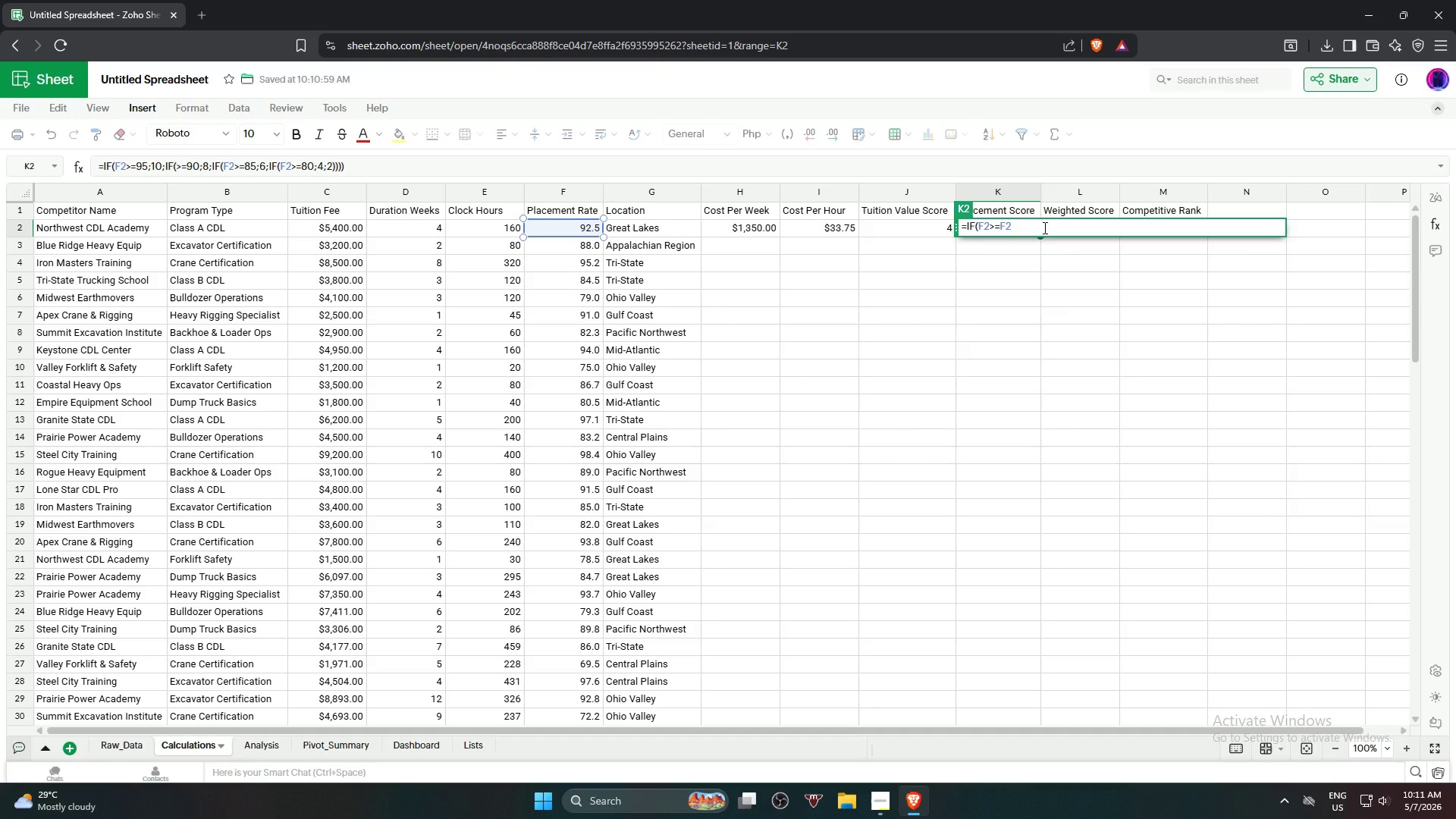 
key(Backspace)
key(Backspace)
type(90)
key(Backspace)
type(5,10,if)
 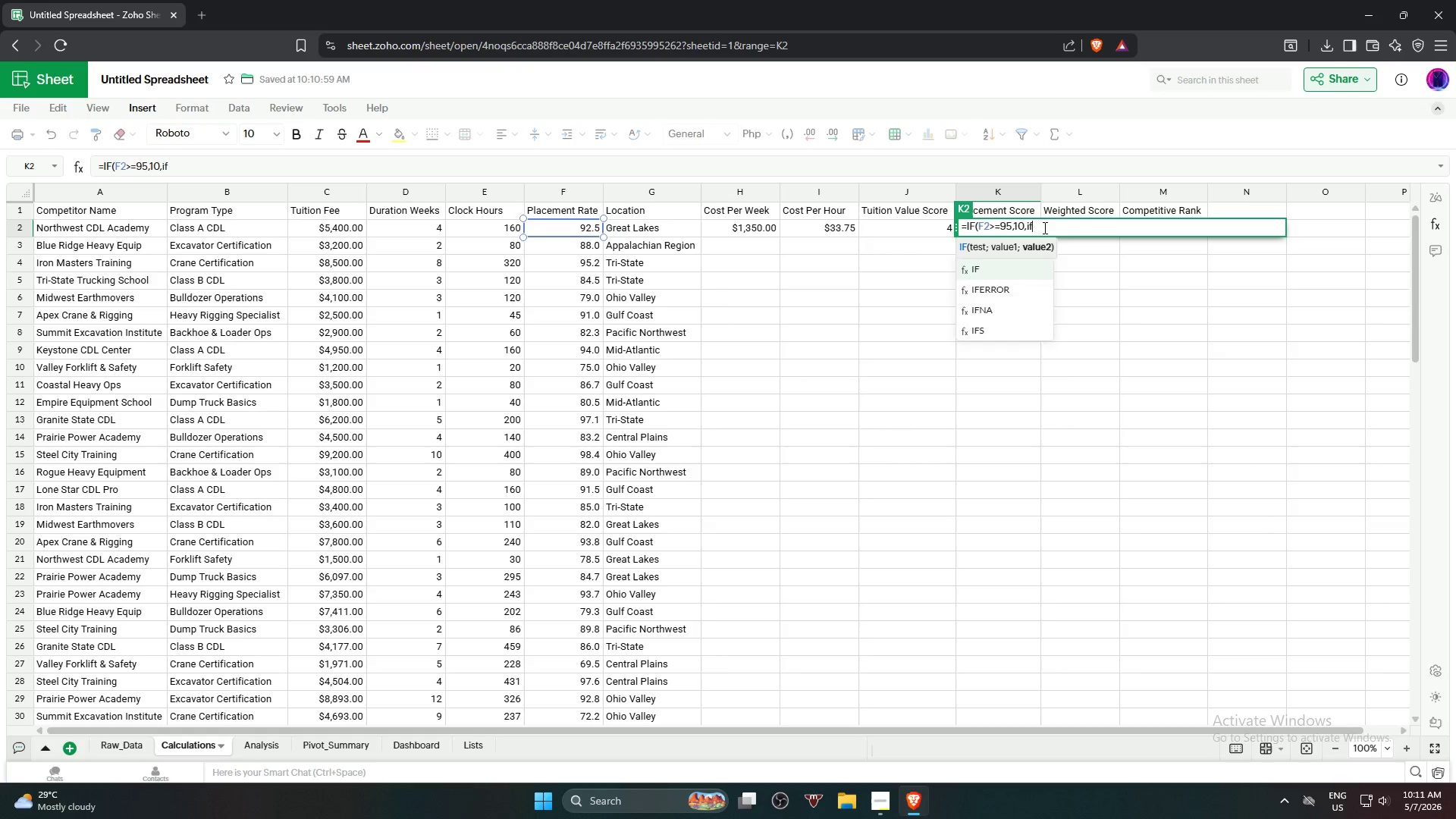 
key(Enter)
 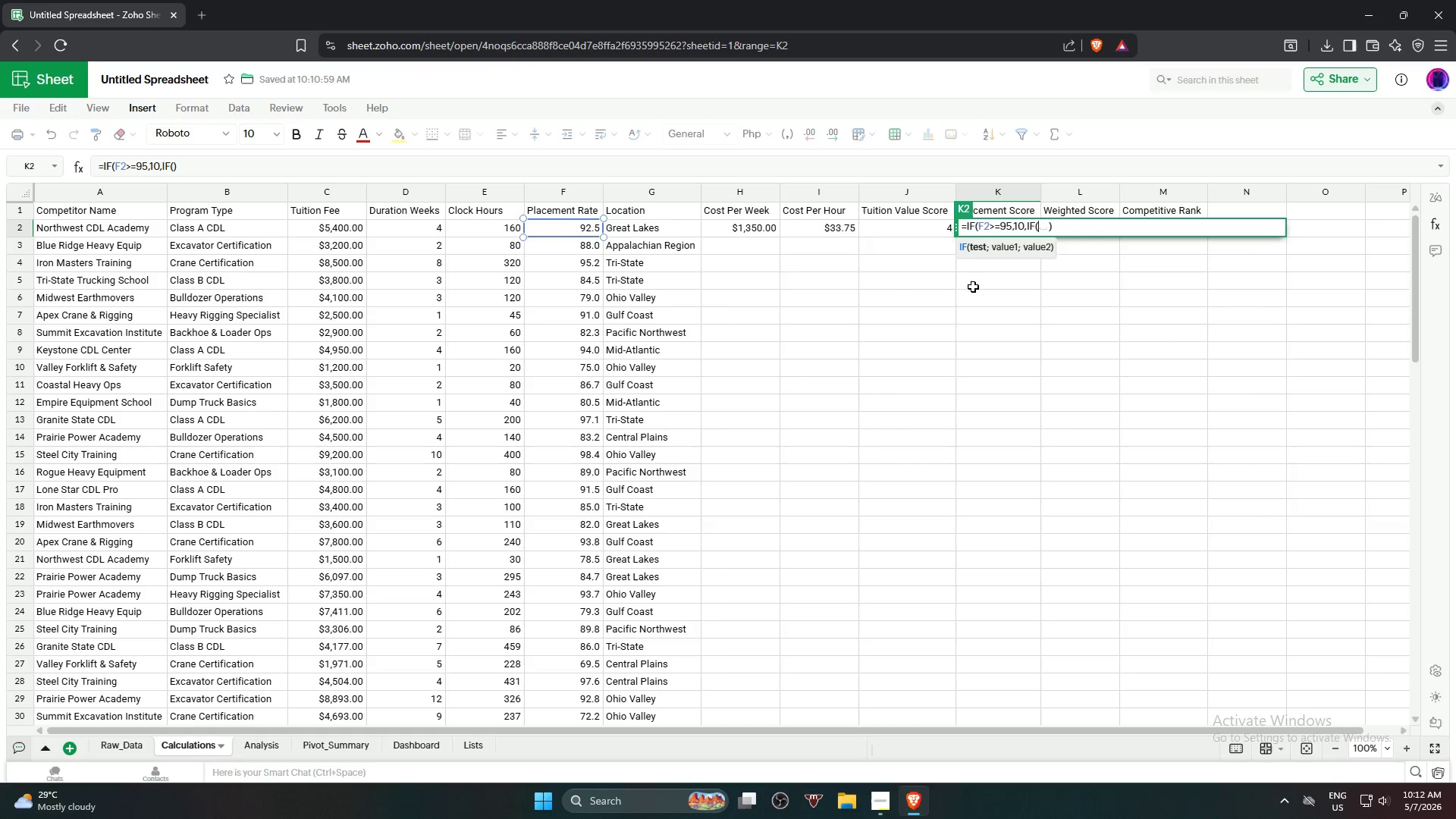 
left_click([541, 229])
 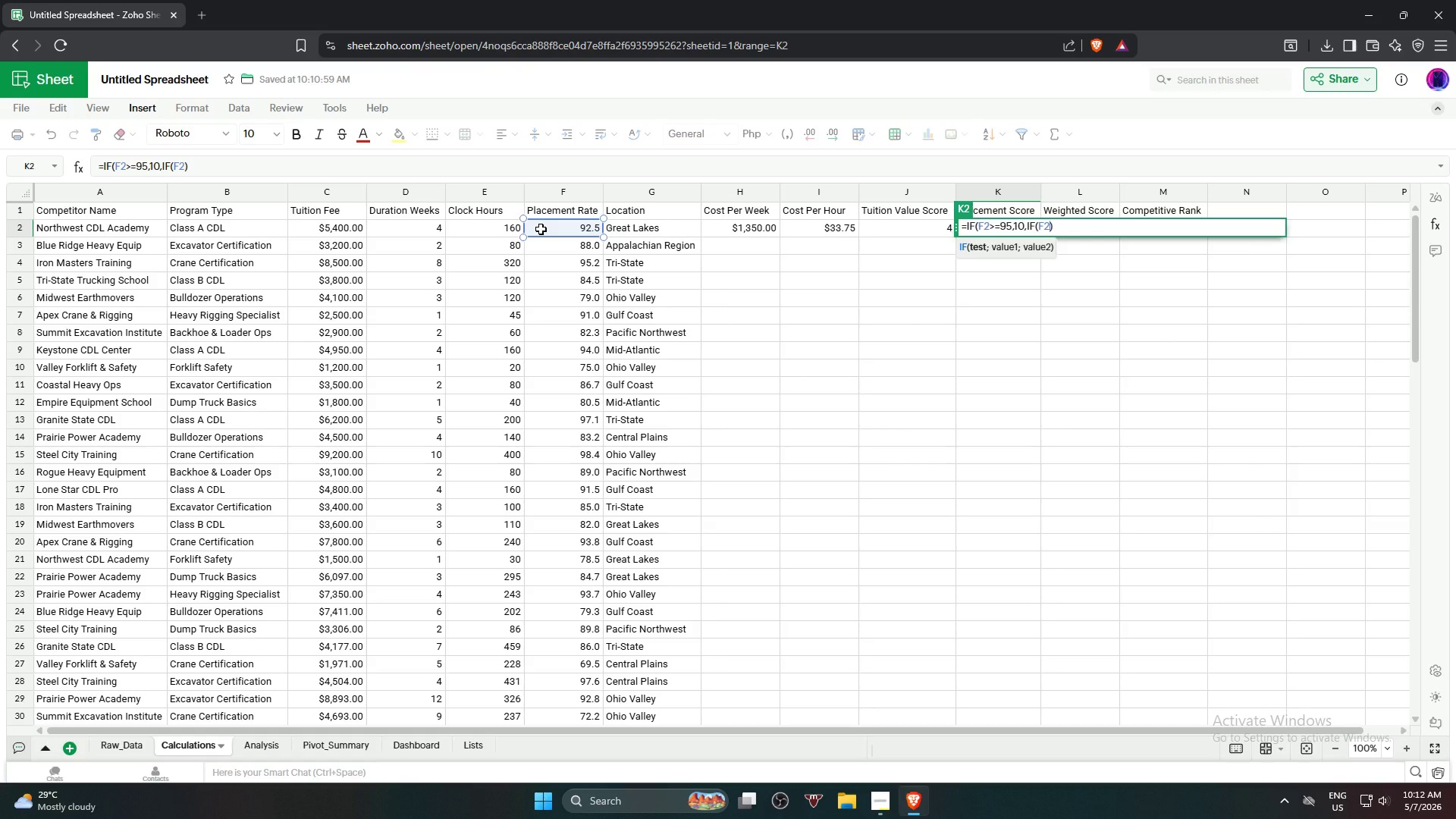 
key(Shift+Period)
 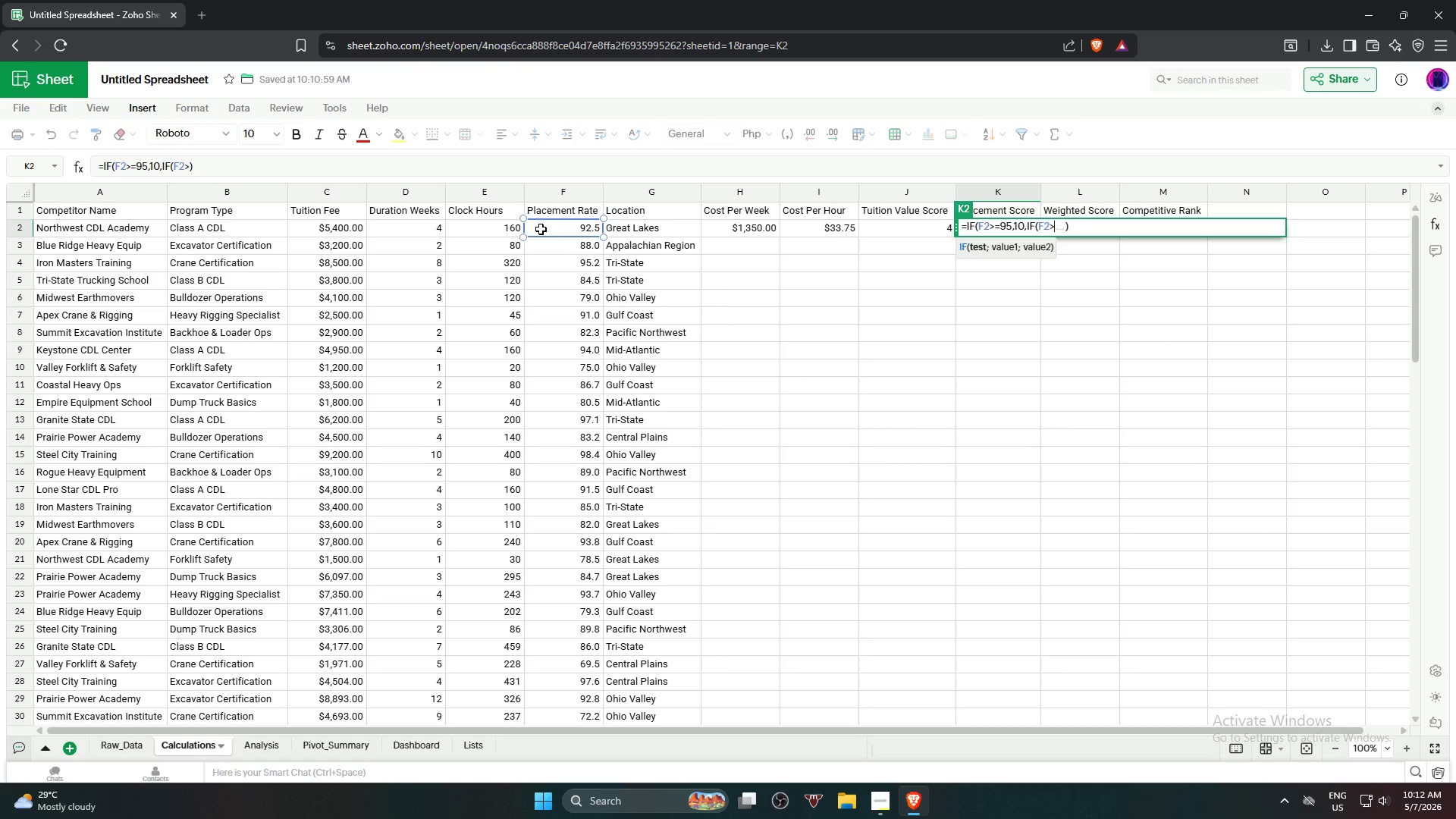 
key(Equal)
 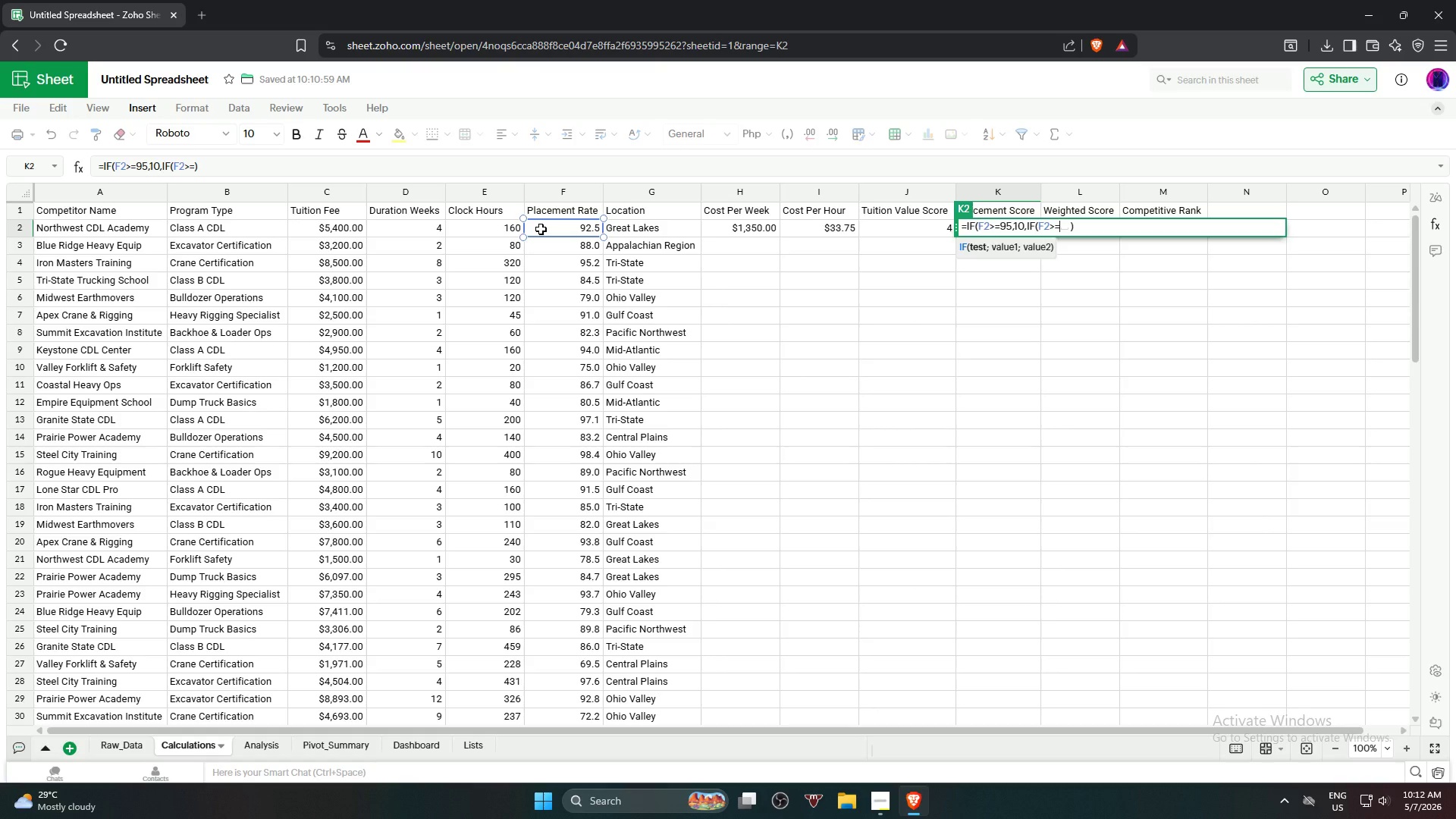 
wait(6.02)
 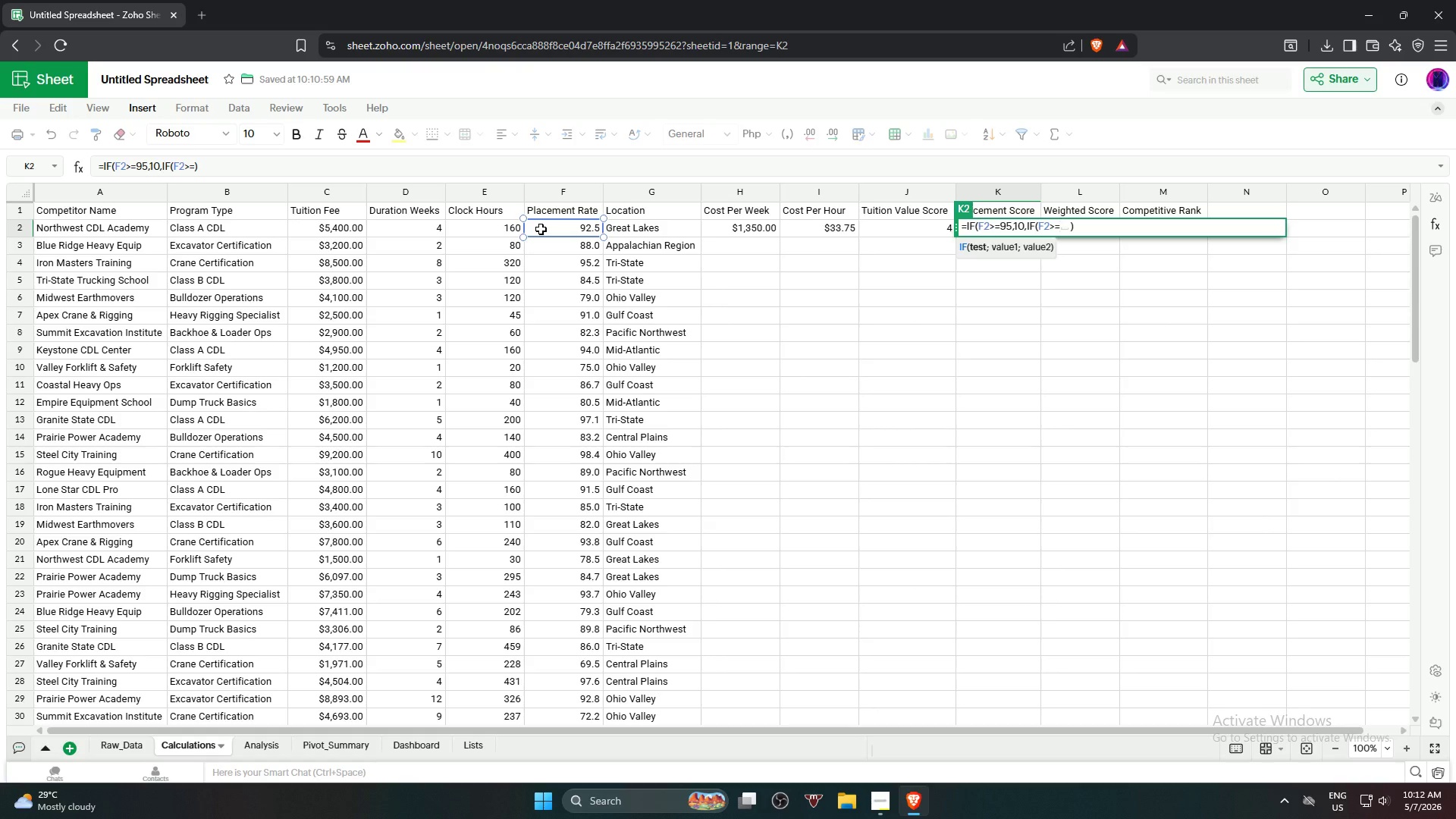 
key(Numpad9)
 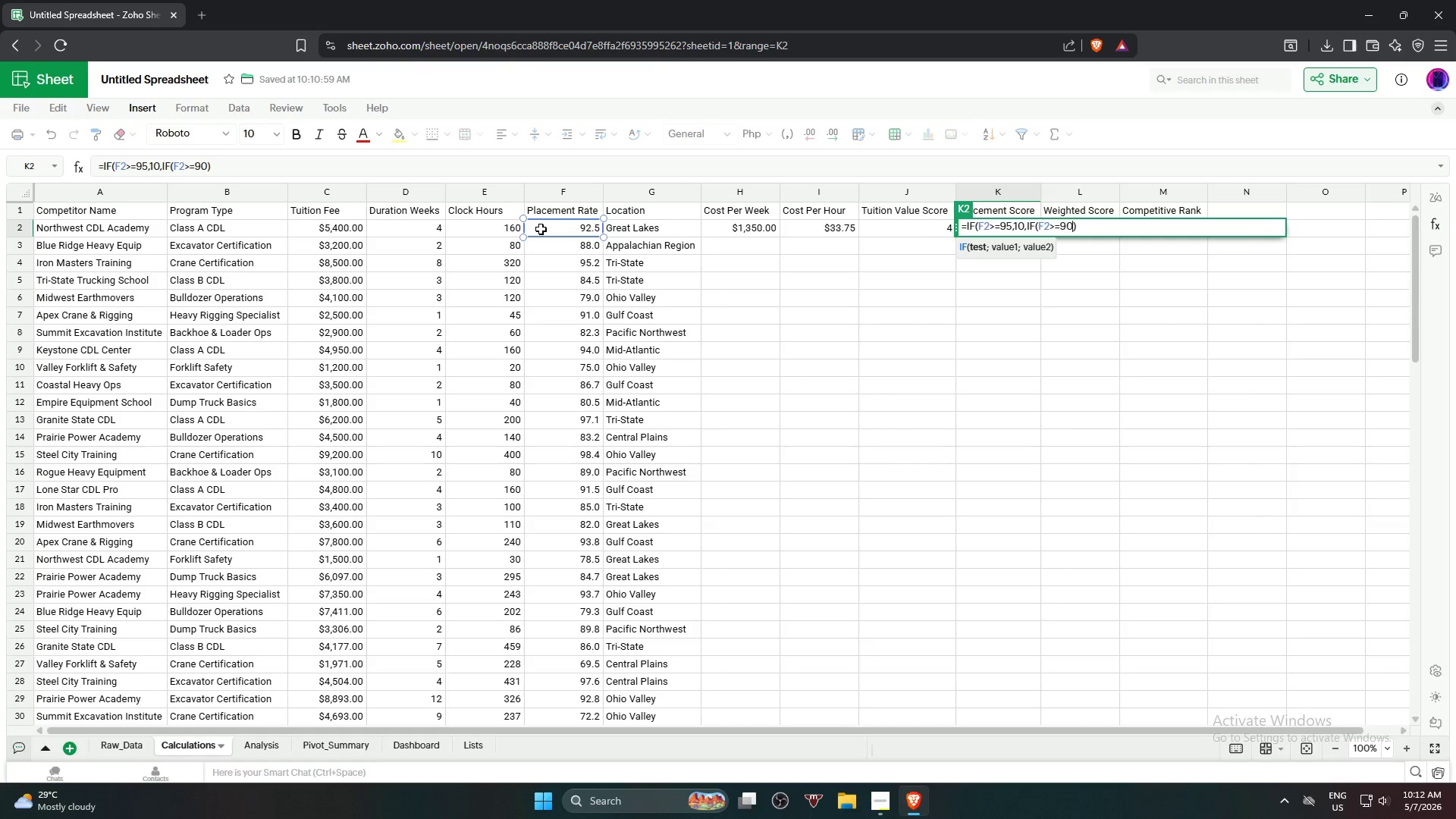 
key(Numpad0)
 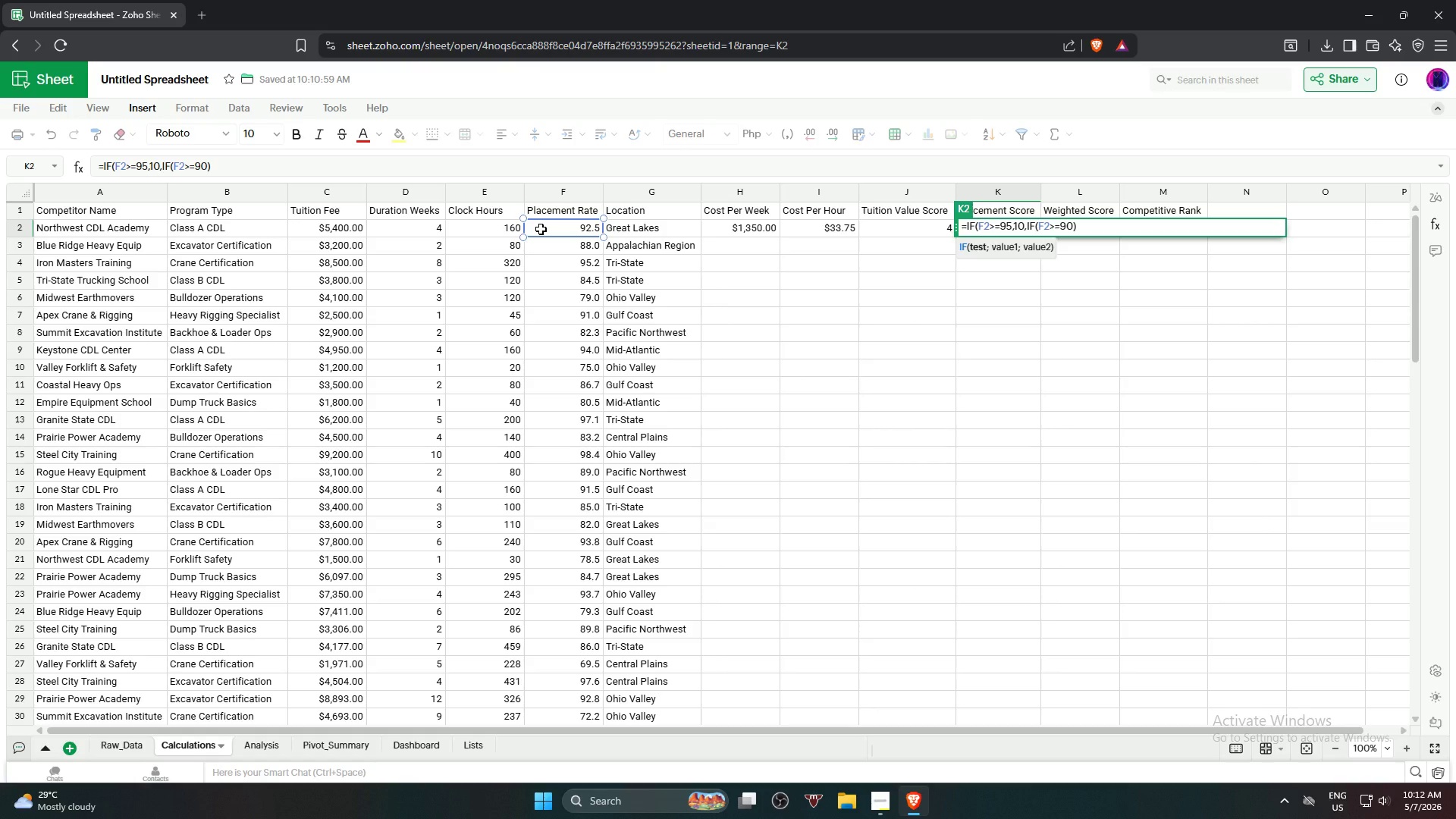 
key(Comma)
 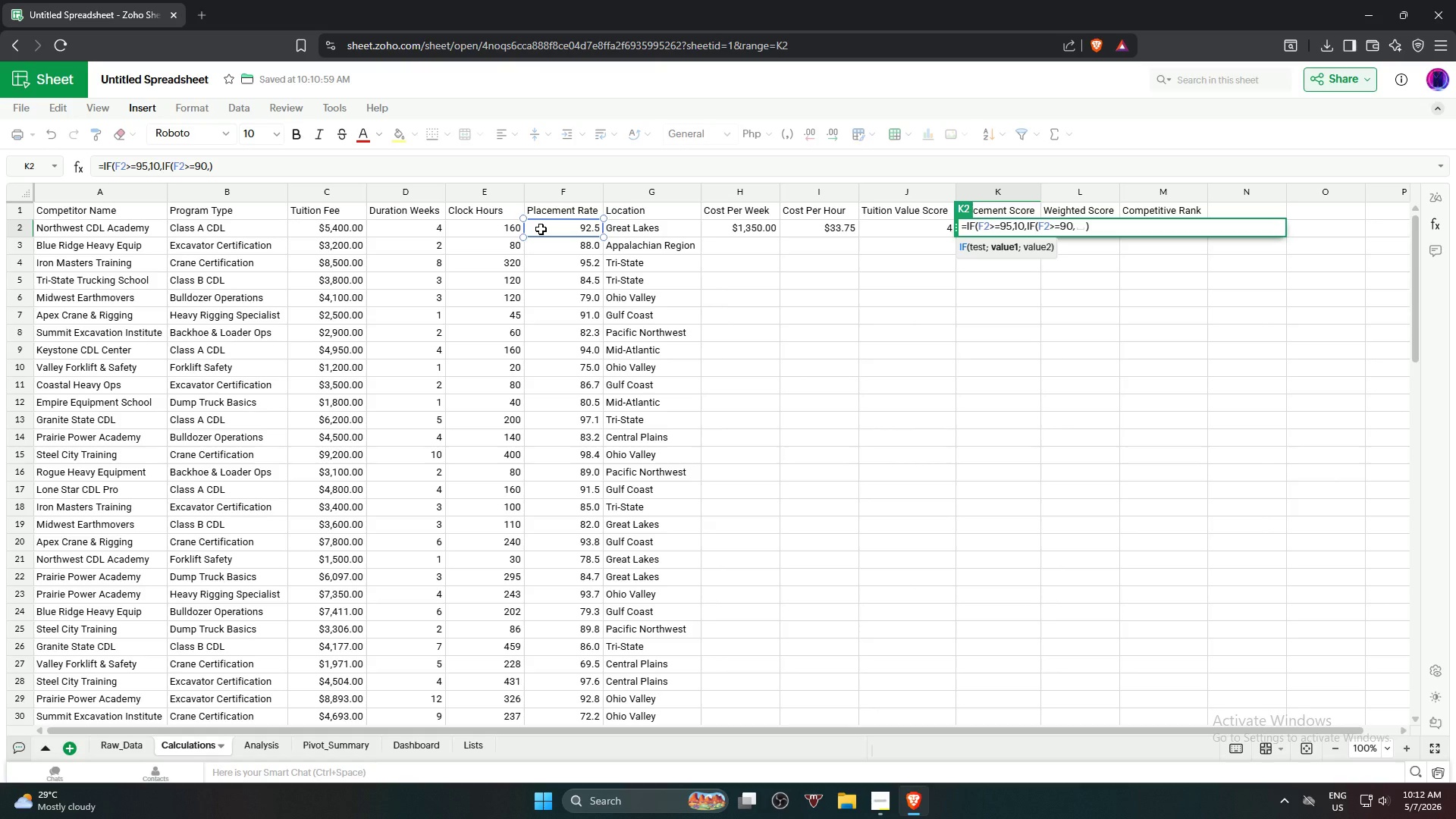 
type(8,if)
 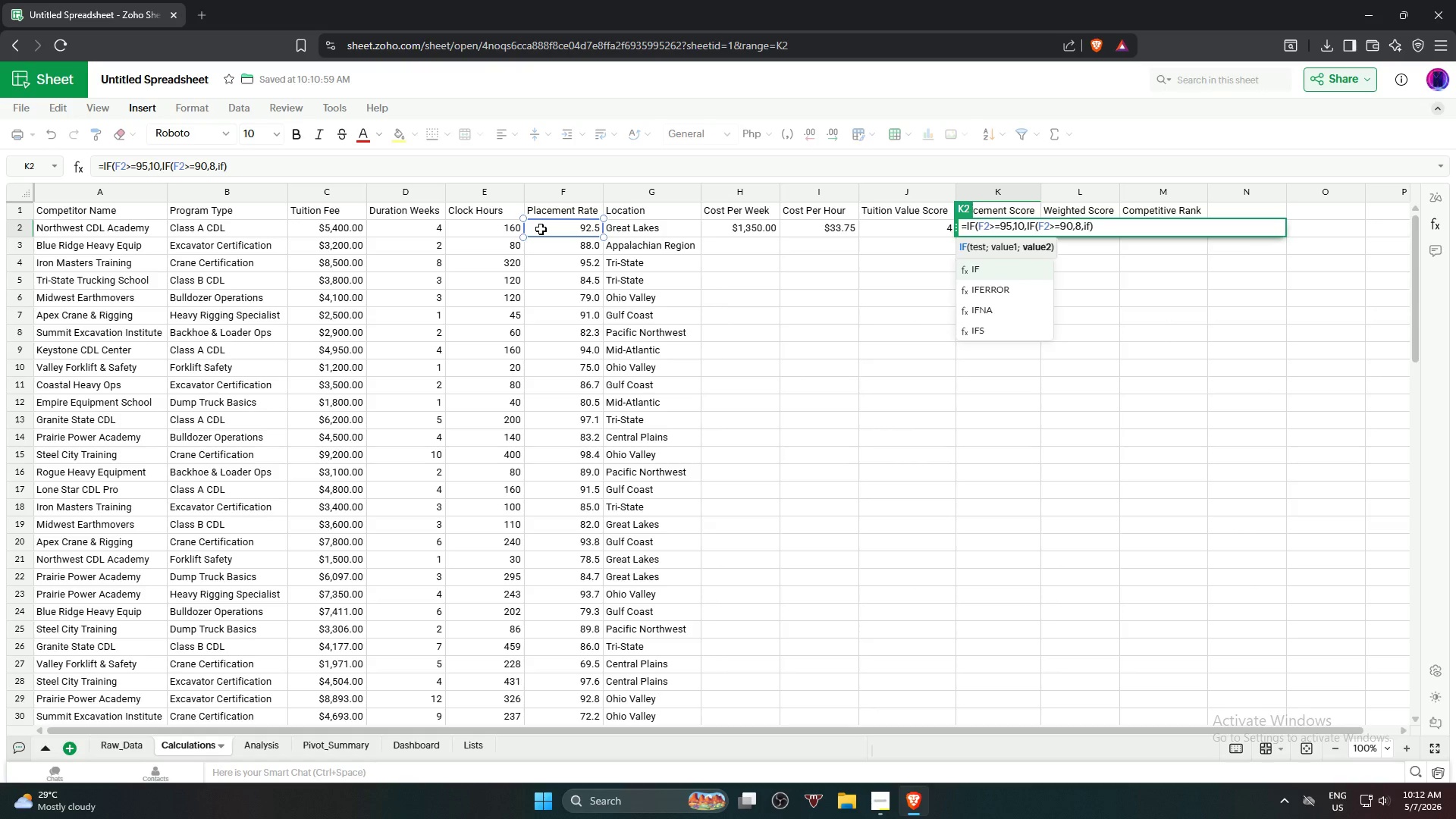 
key(Enter)
 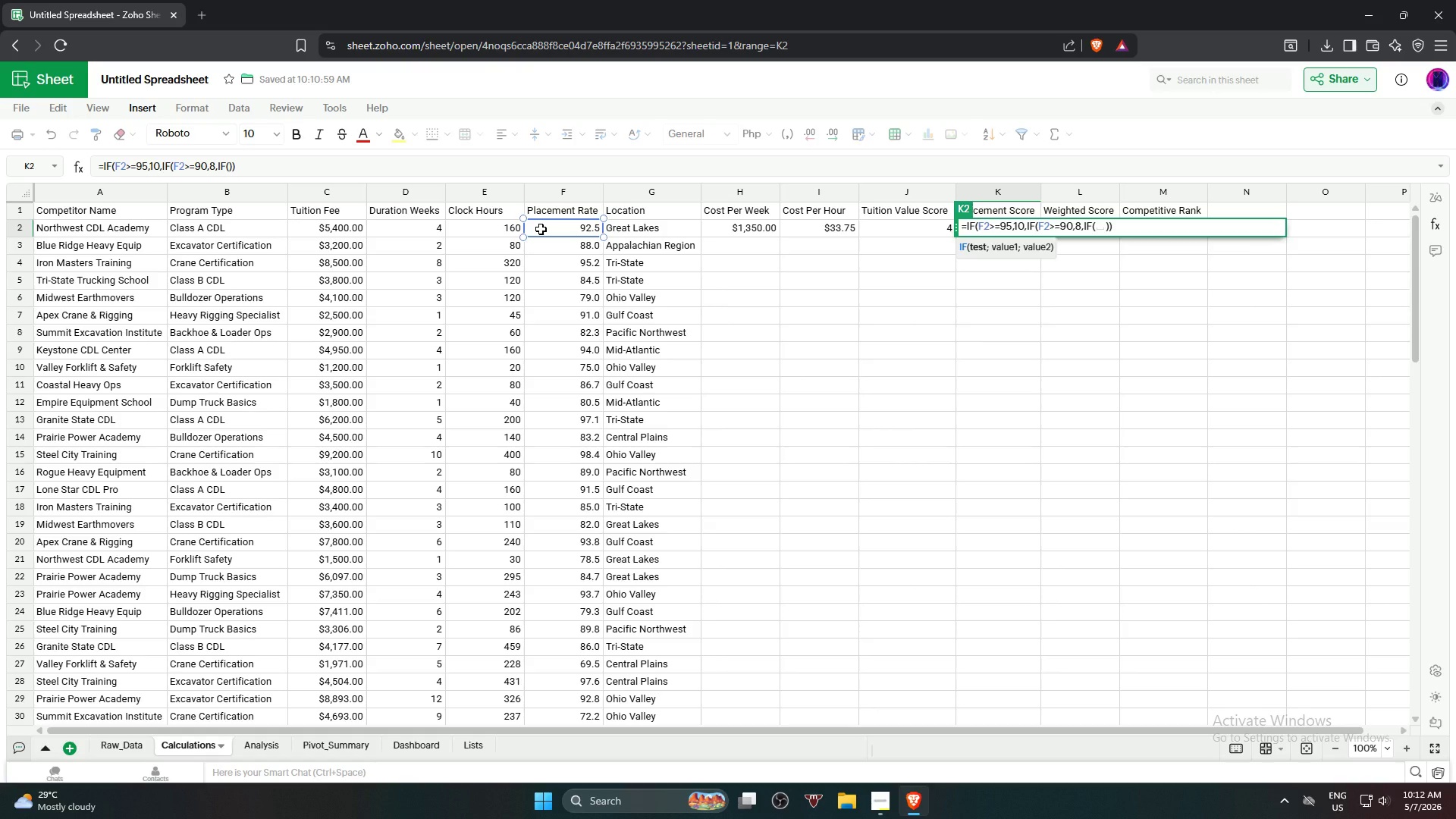 
left_click([541, 229])
 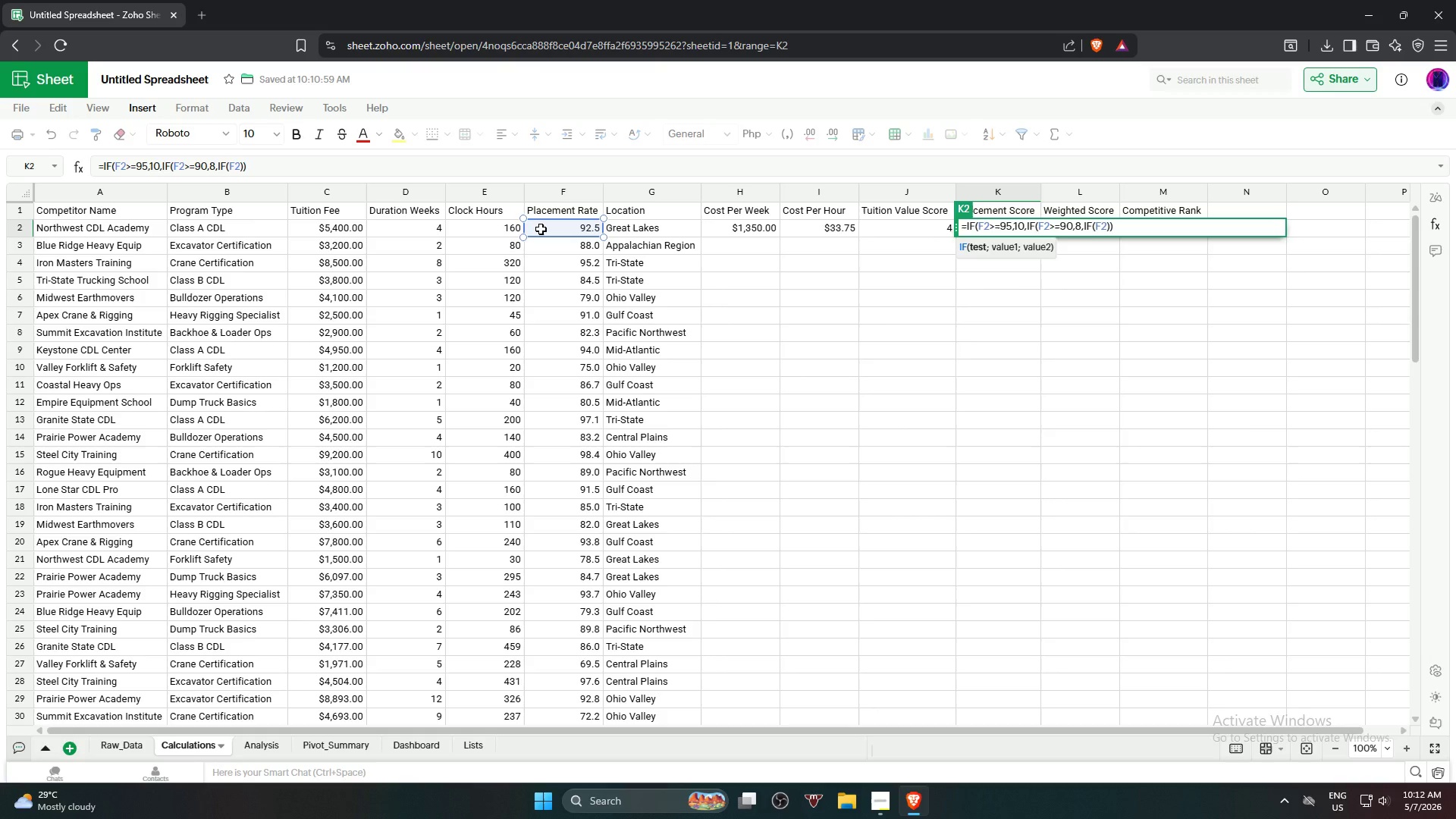 
type(>=85)
 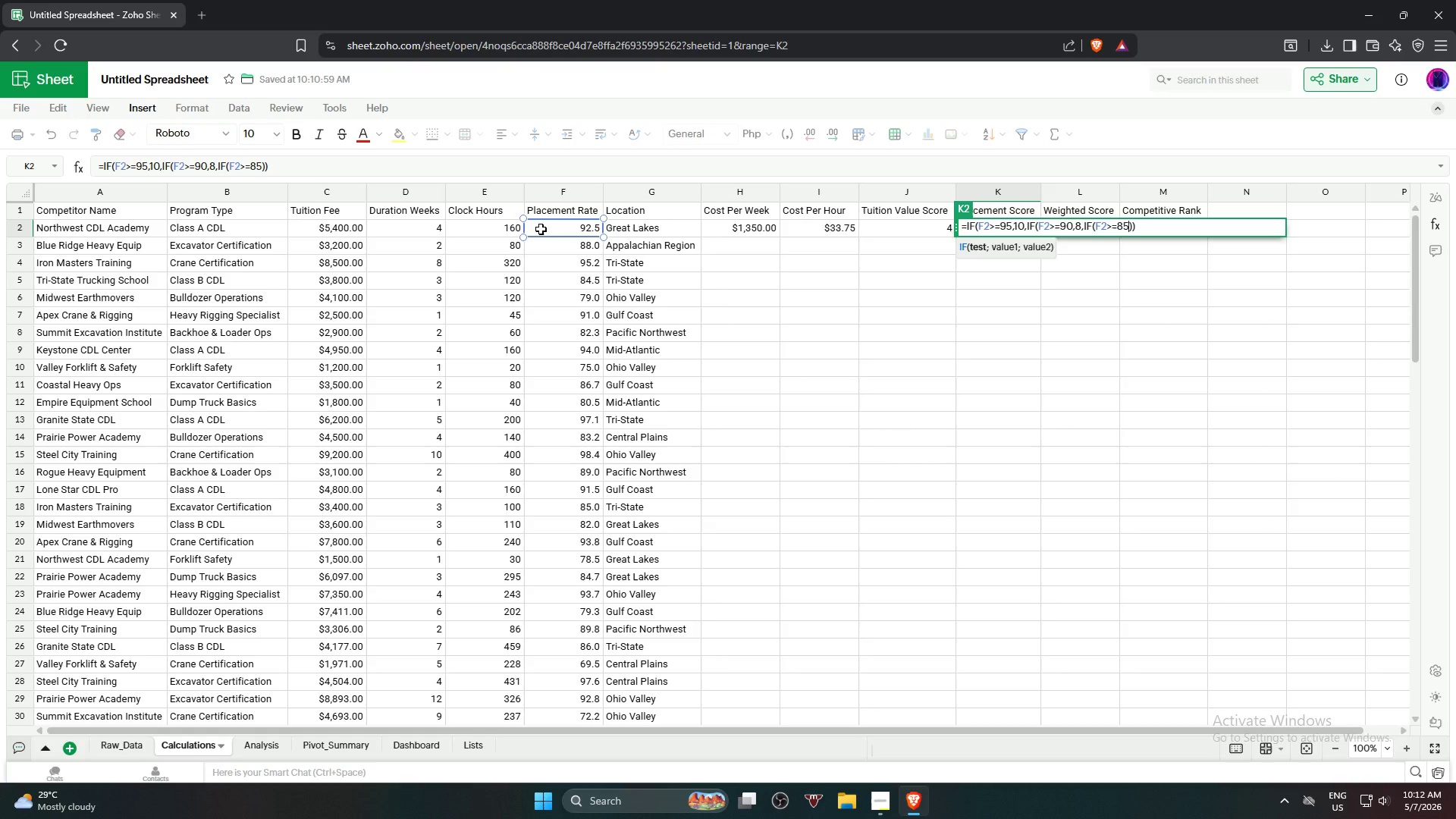 
type(,6,if)
 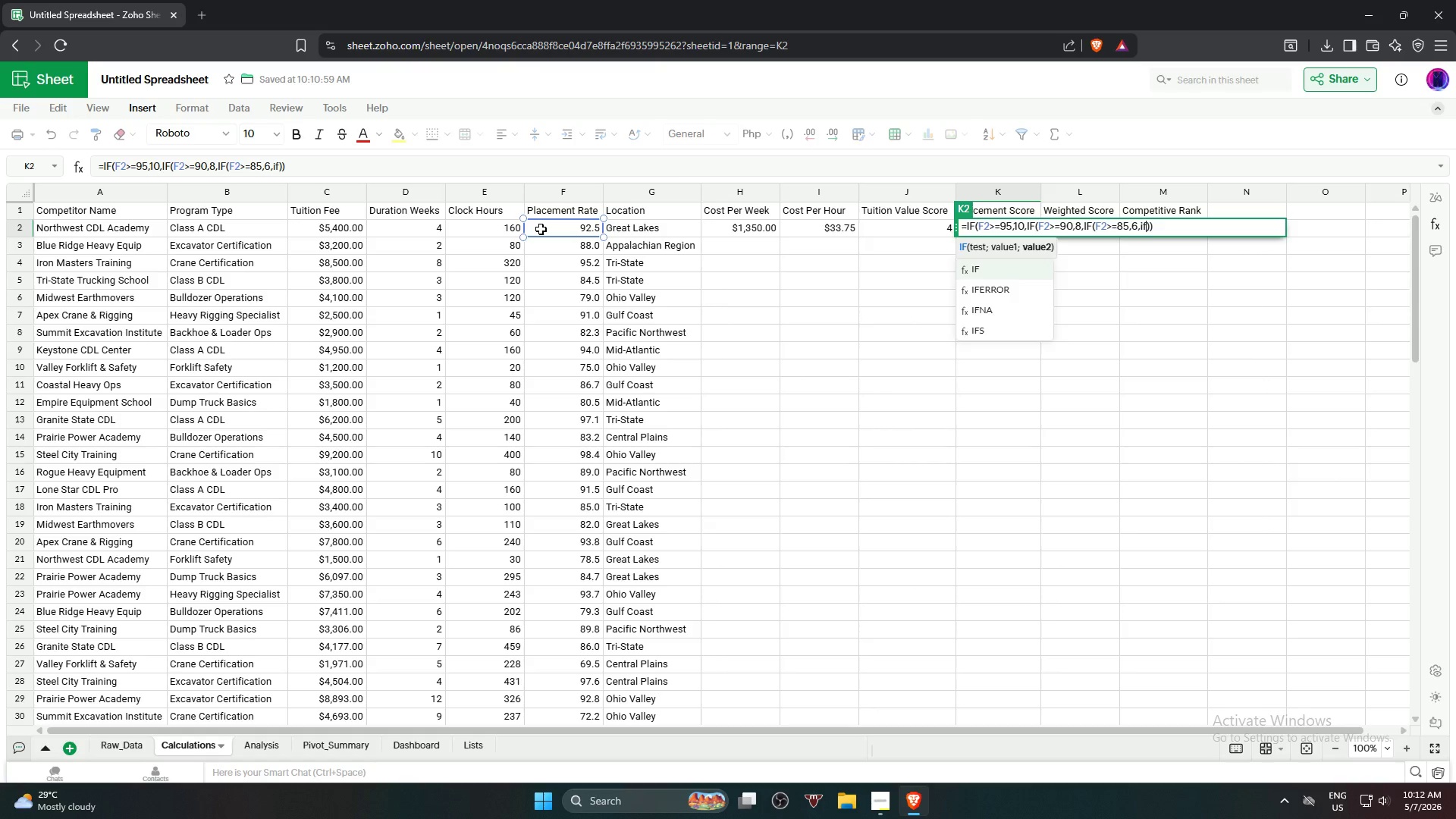 
key(Enter)
 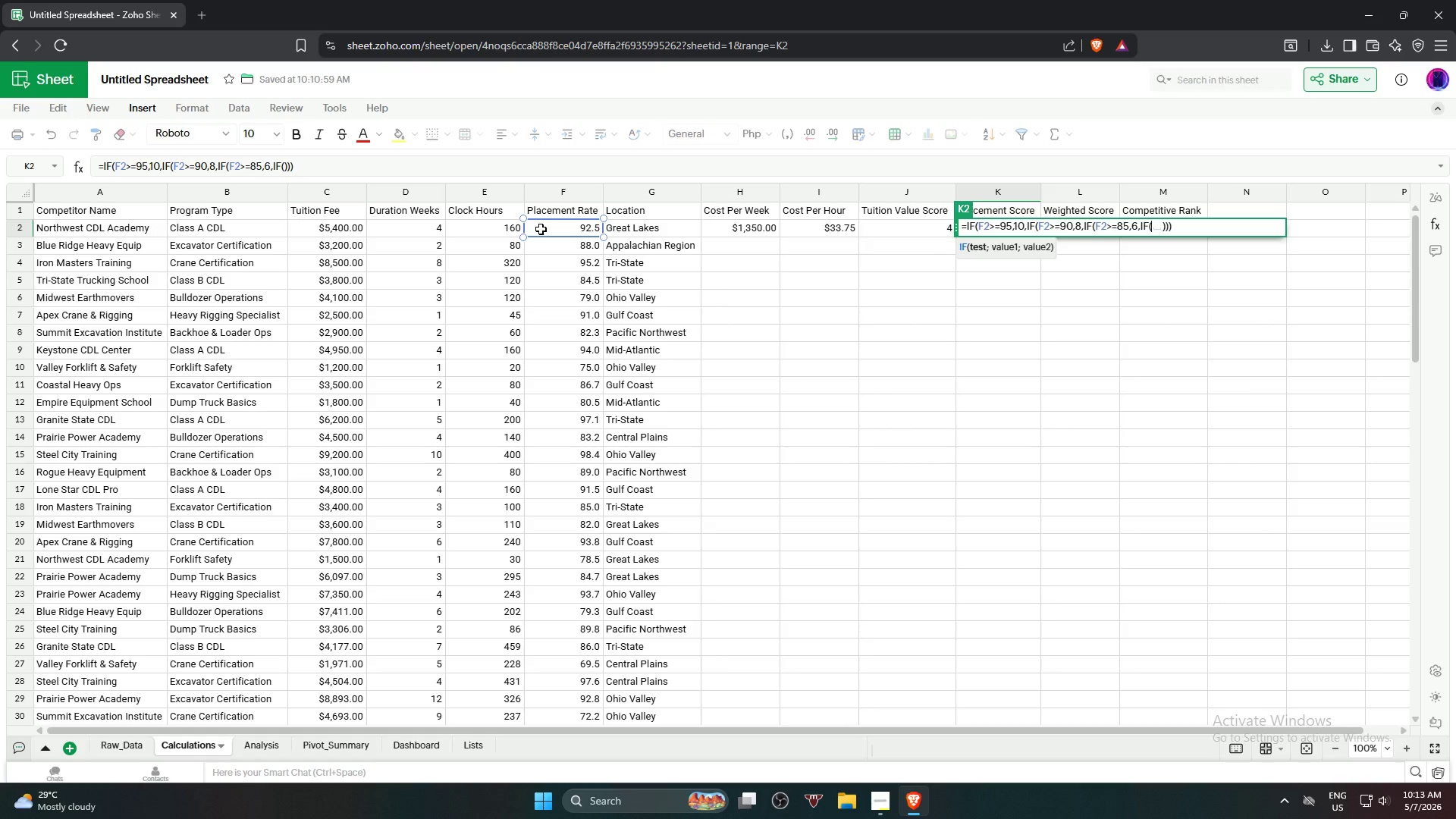 
wait(24.3)
 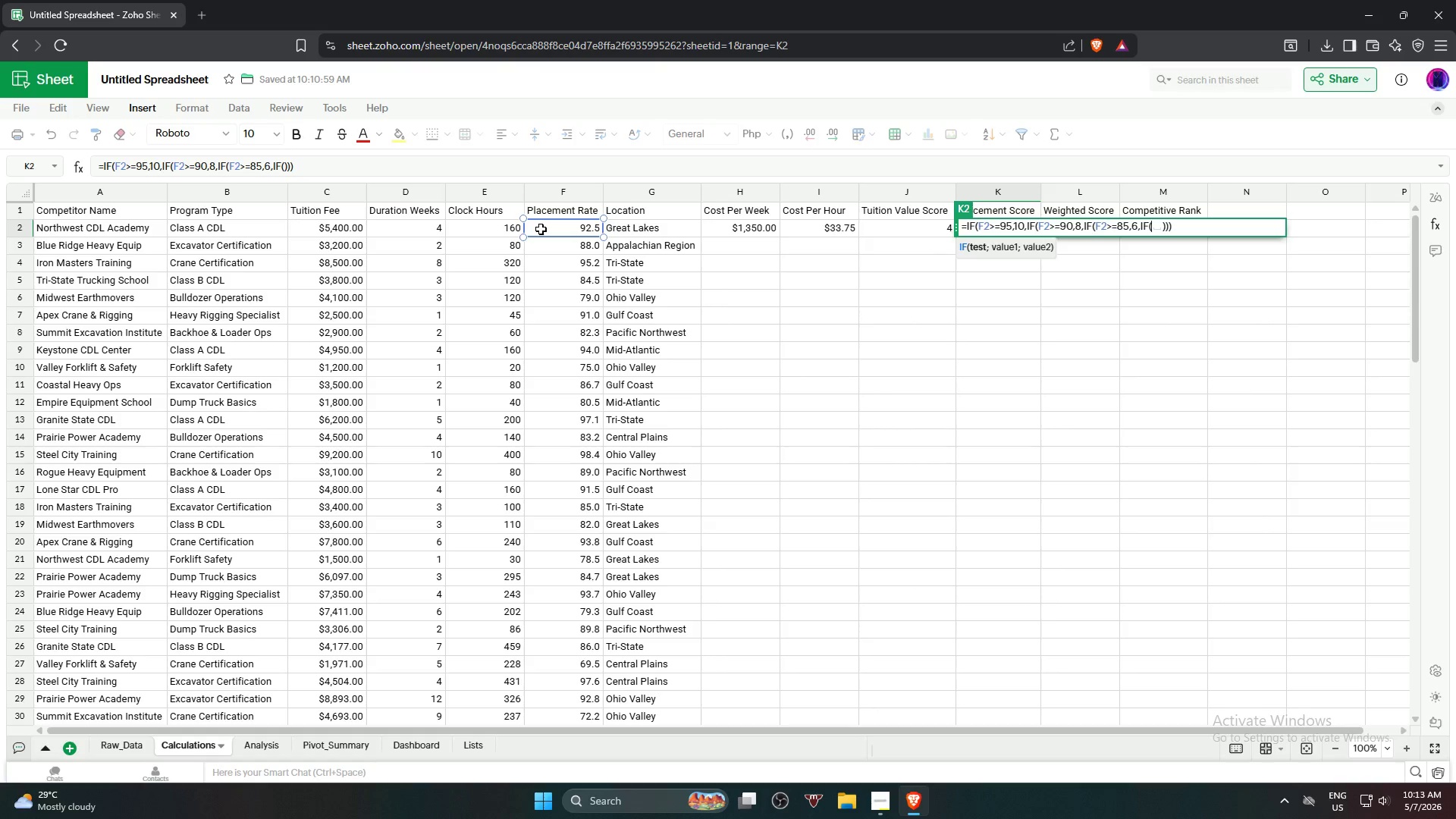 
left_click([549, 226])
 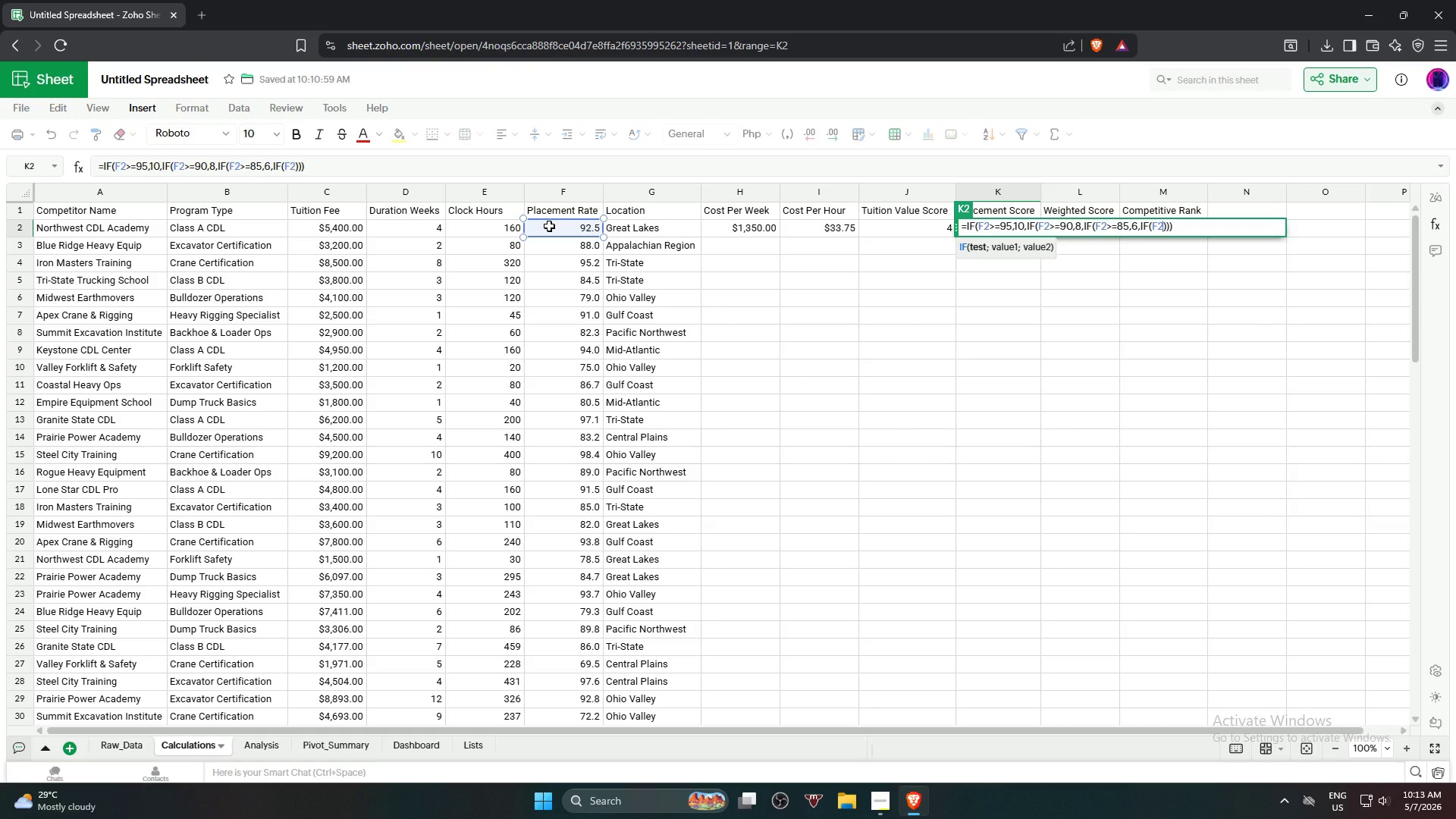 
key(Shift+Period)
 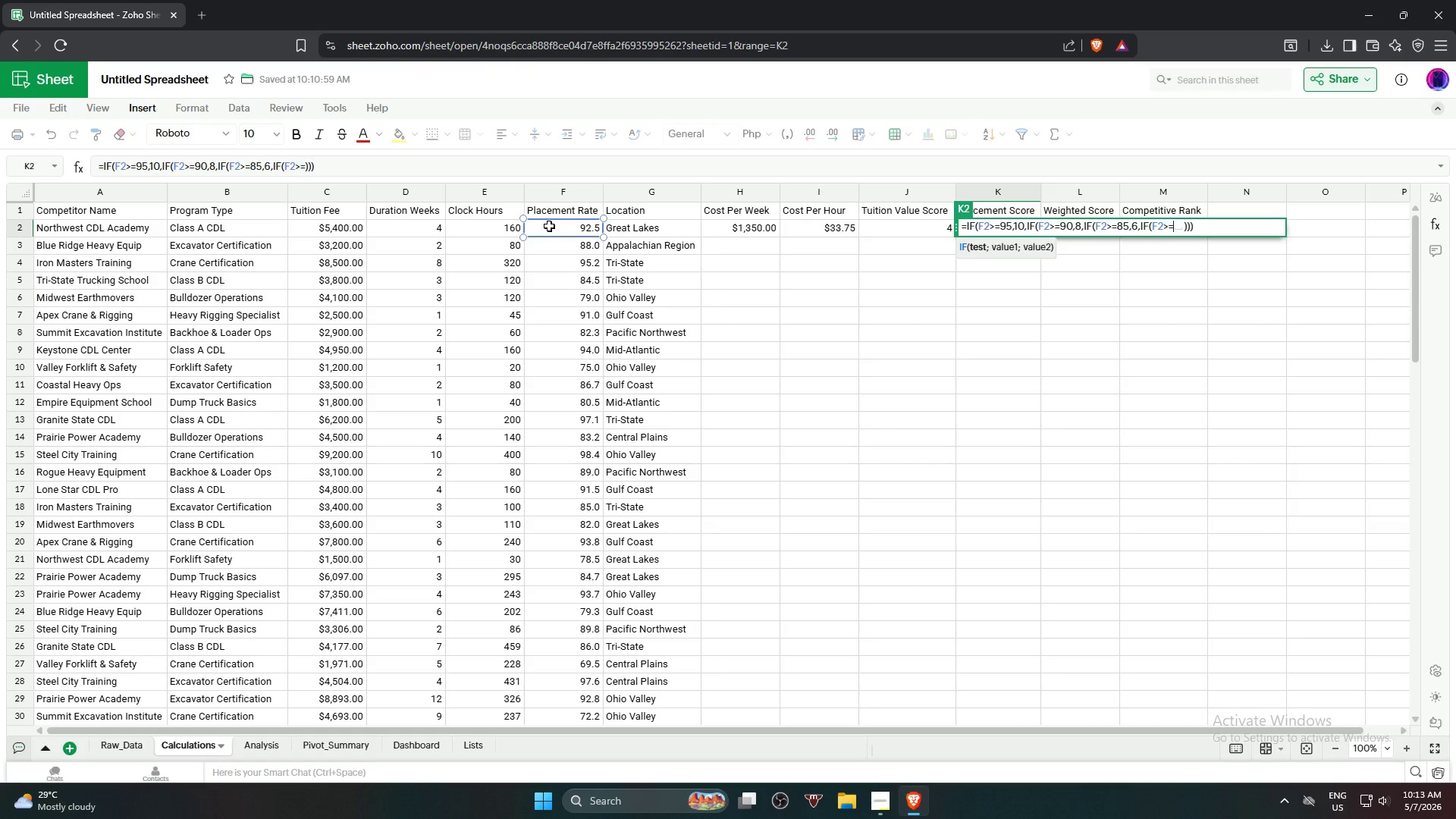 
key(Equal)
 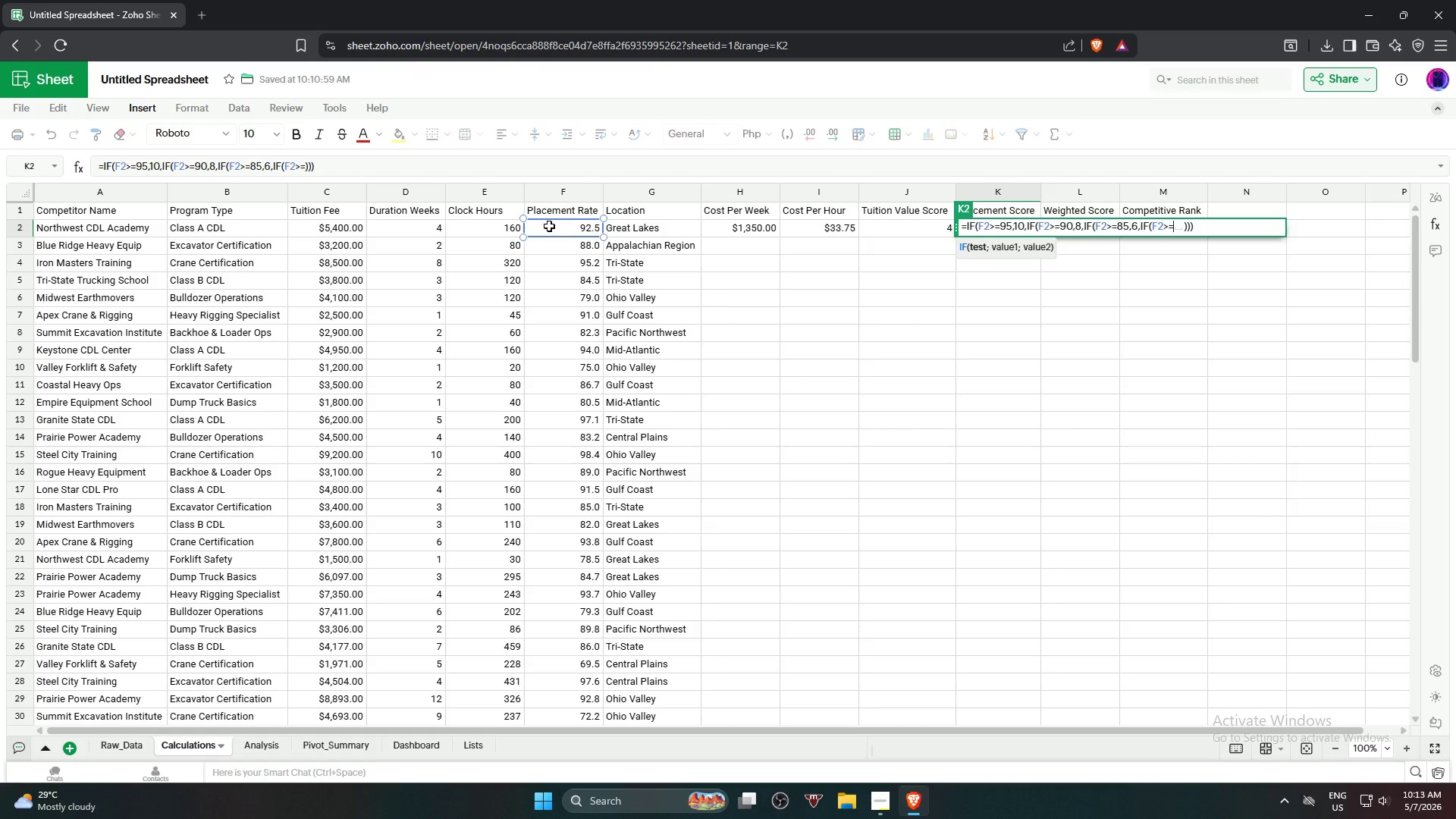 
type(80)
 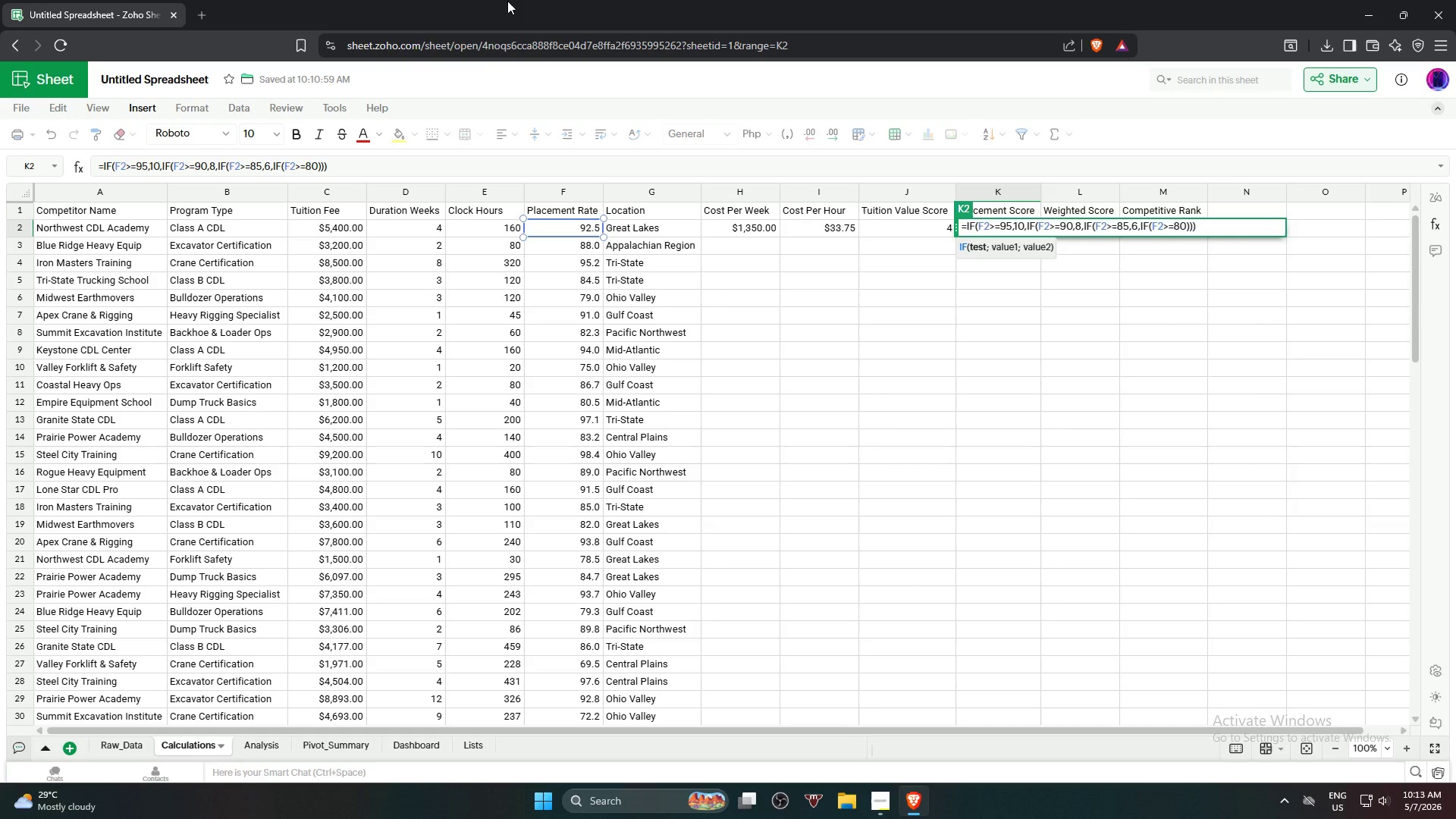 
wait(38.47)
 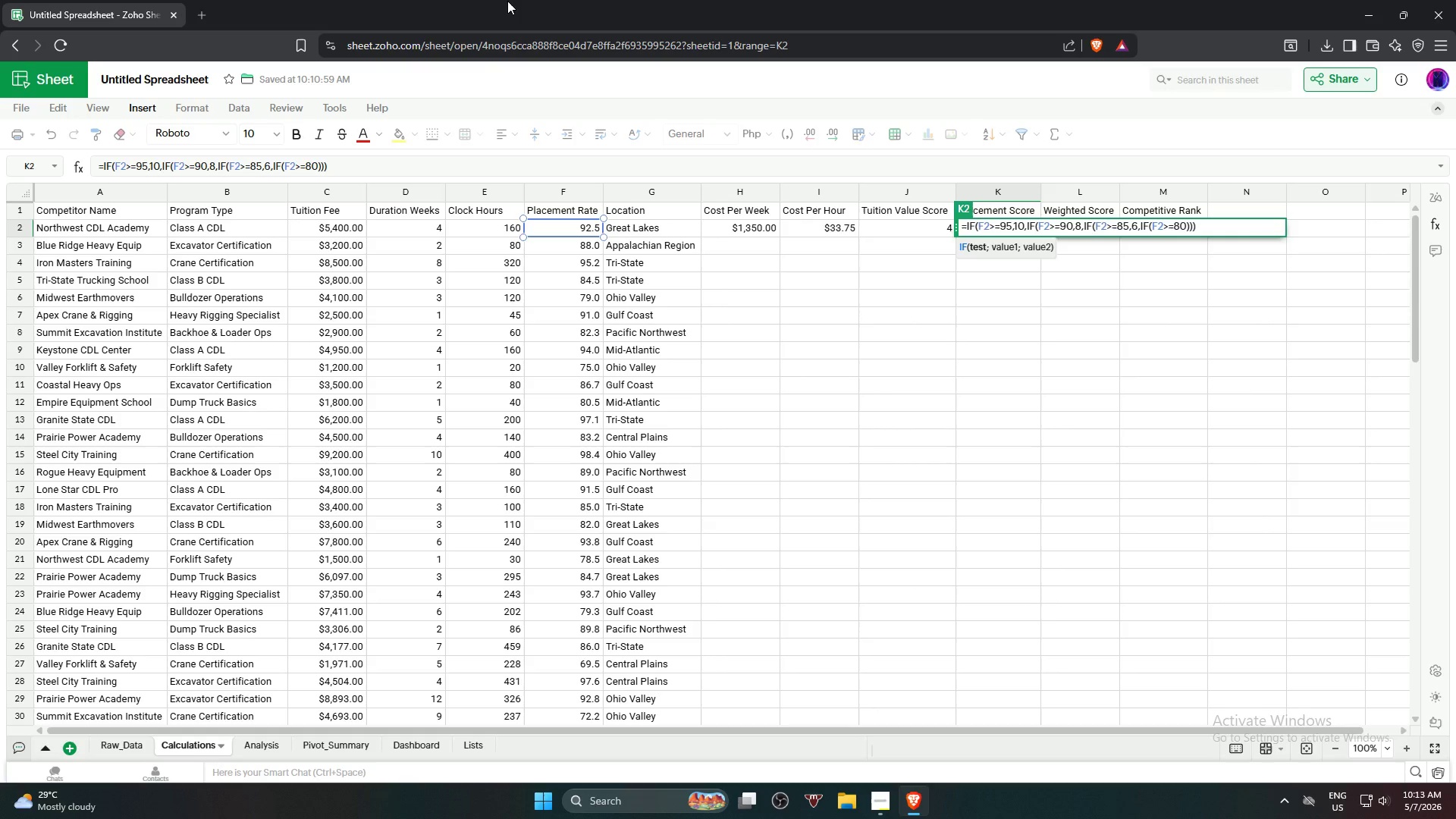 
key(Comma)
 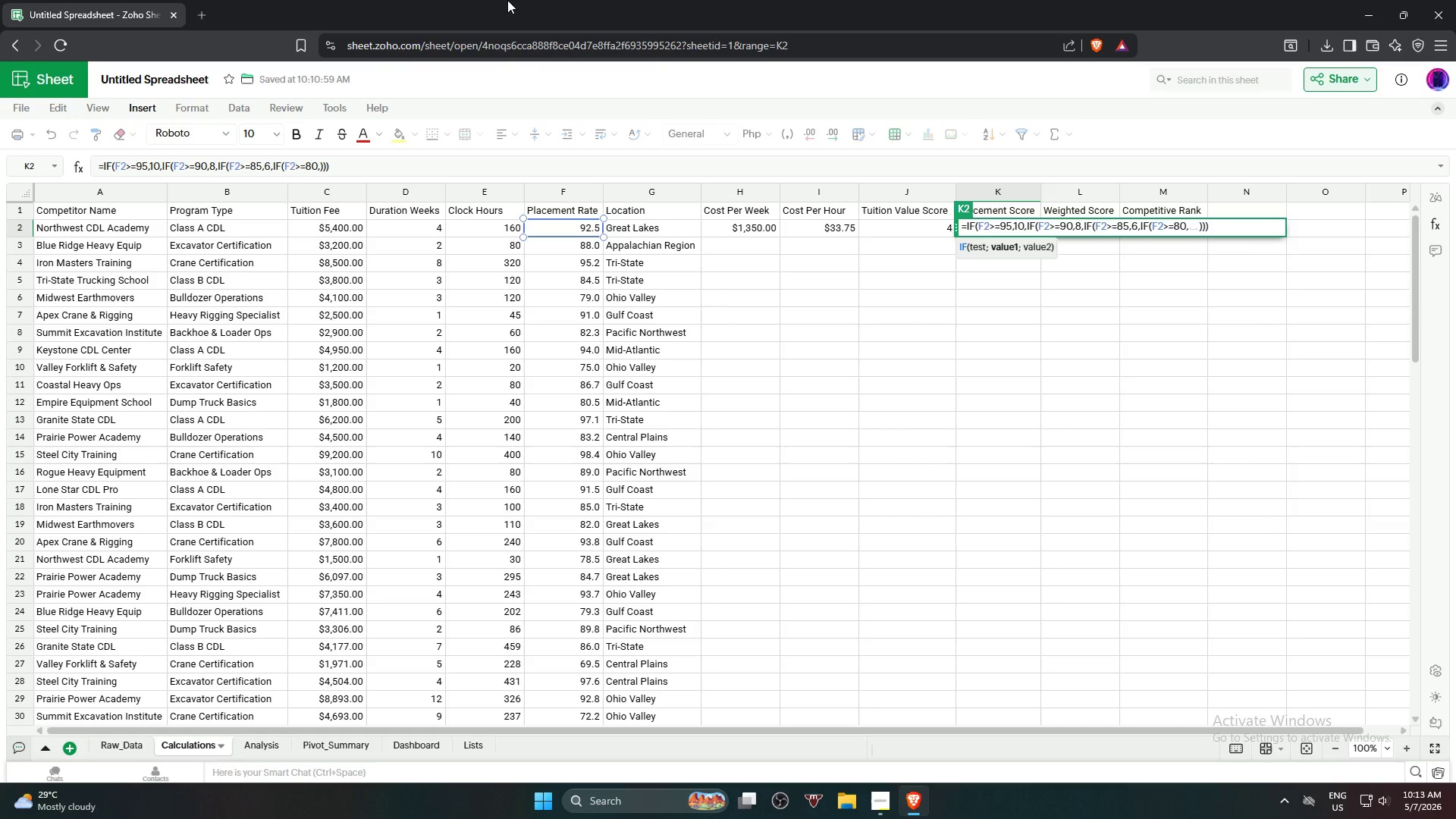 
key(4)
 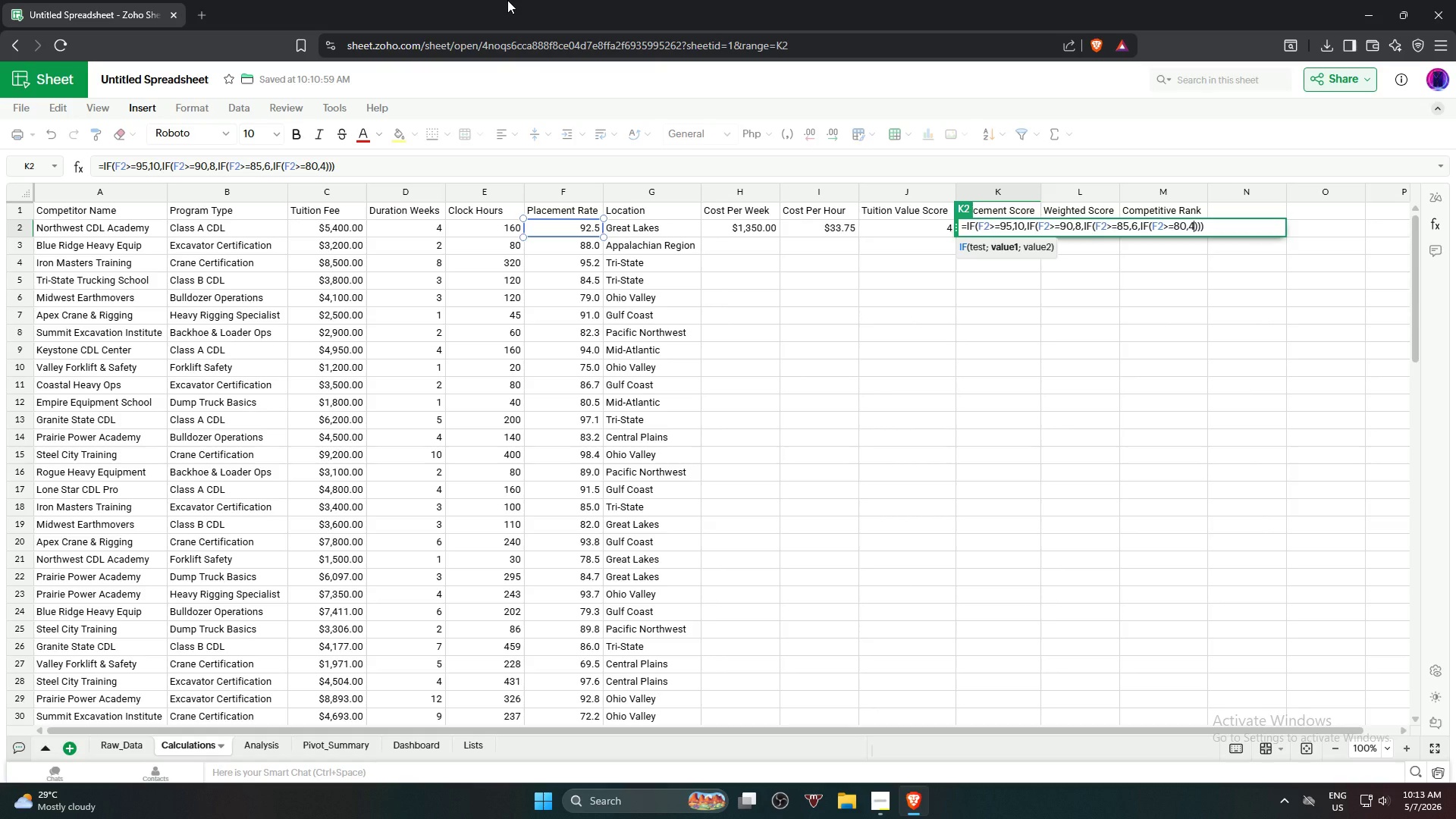 
key(Comma)
 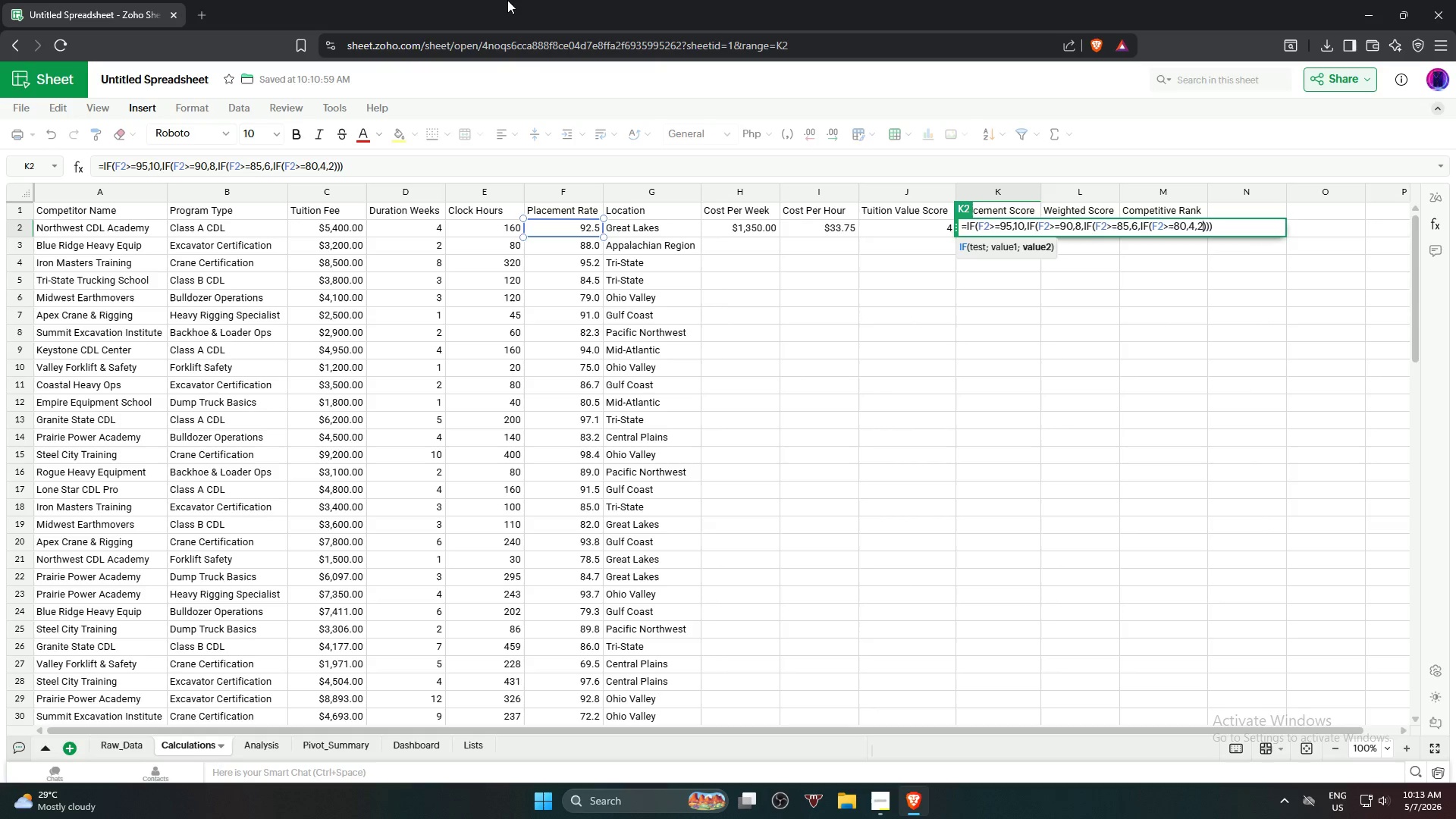 
key(2)
 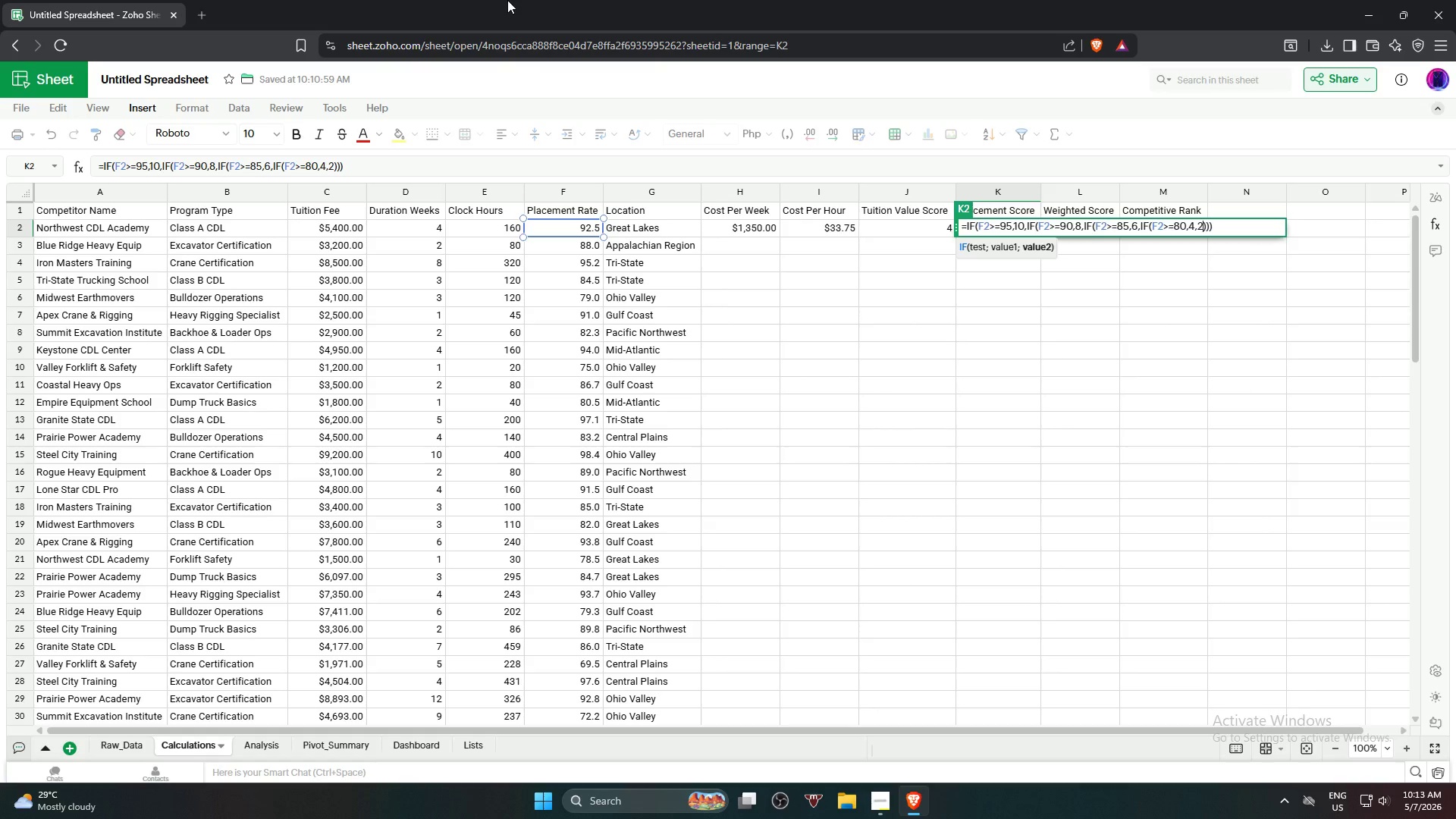 
wait(6.0)
 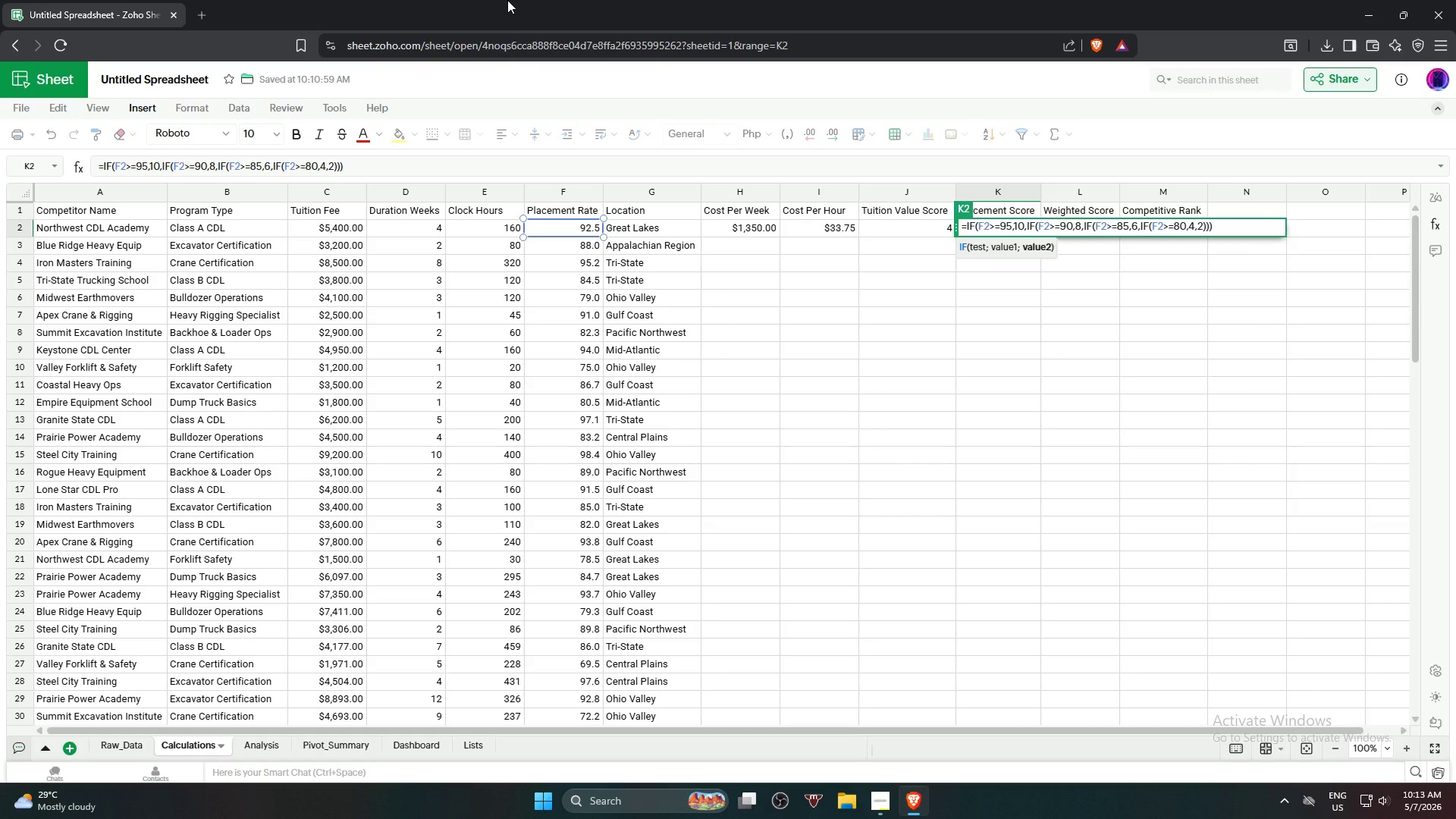 
key(Shift+0)
 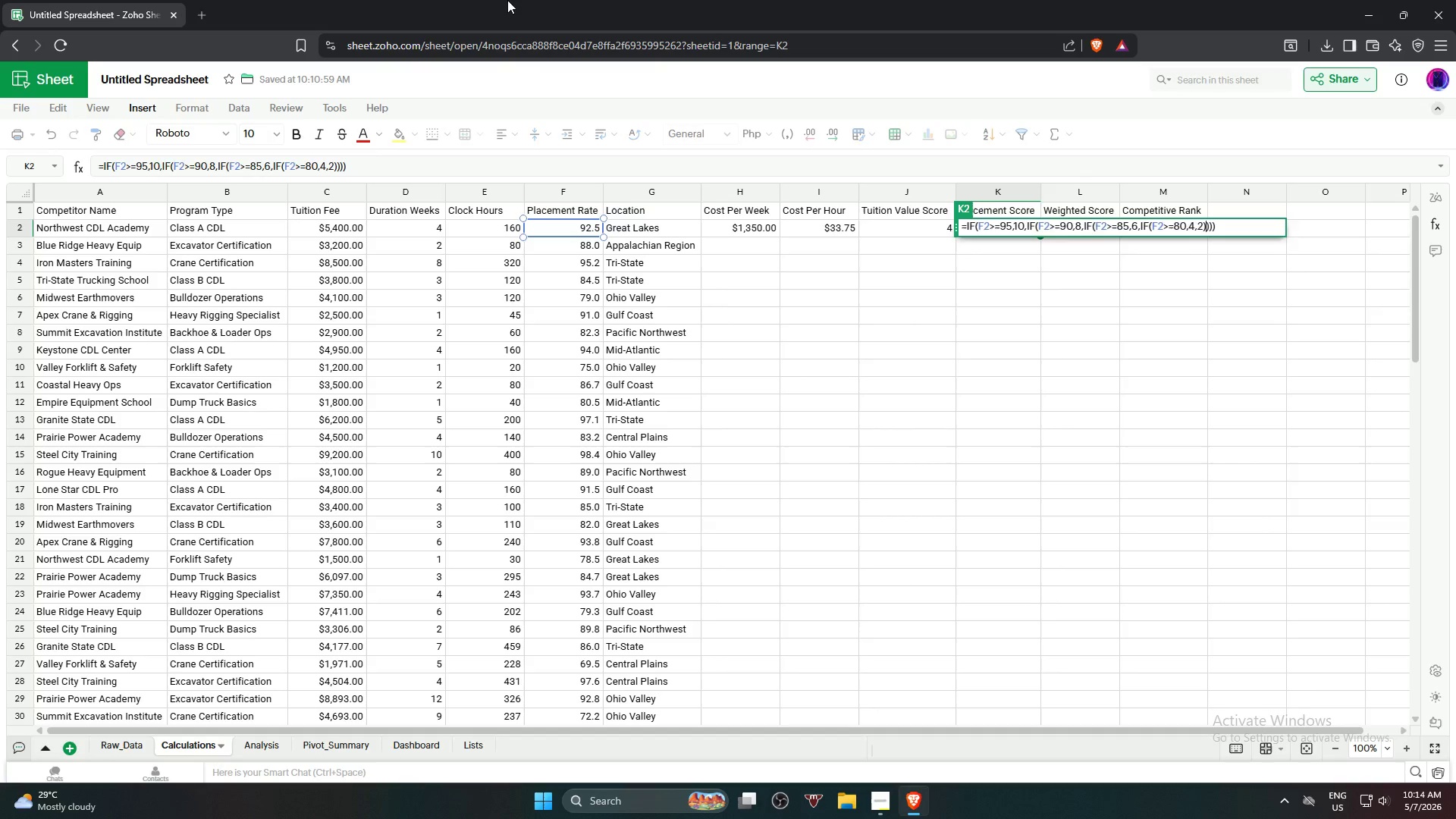 
key(Enter)
 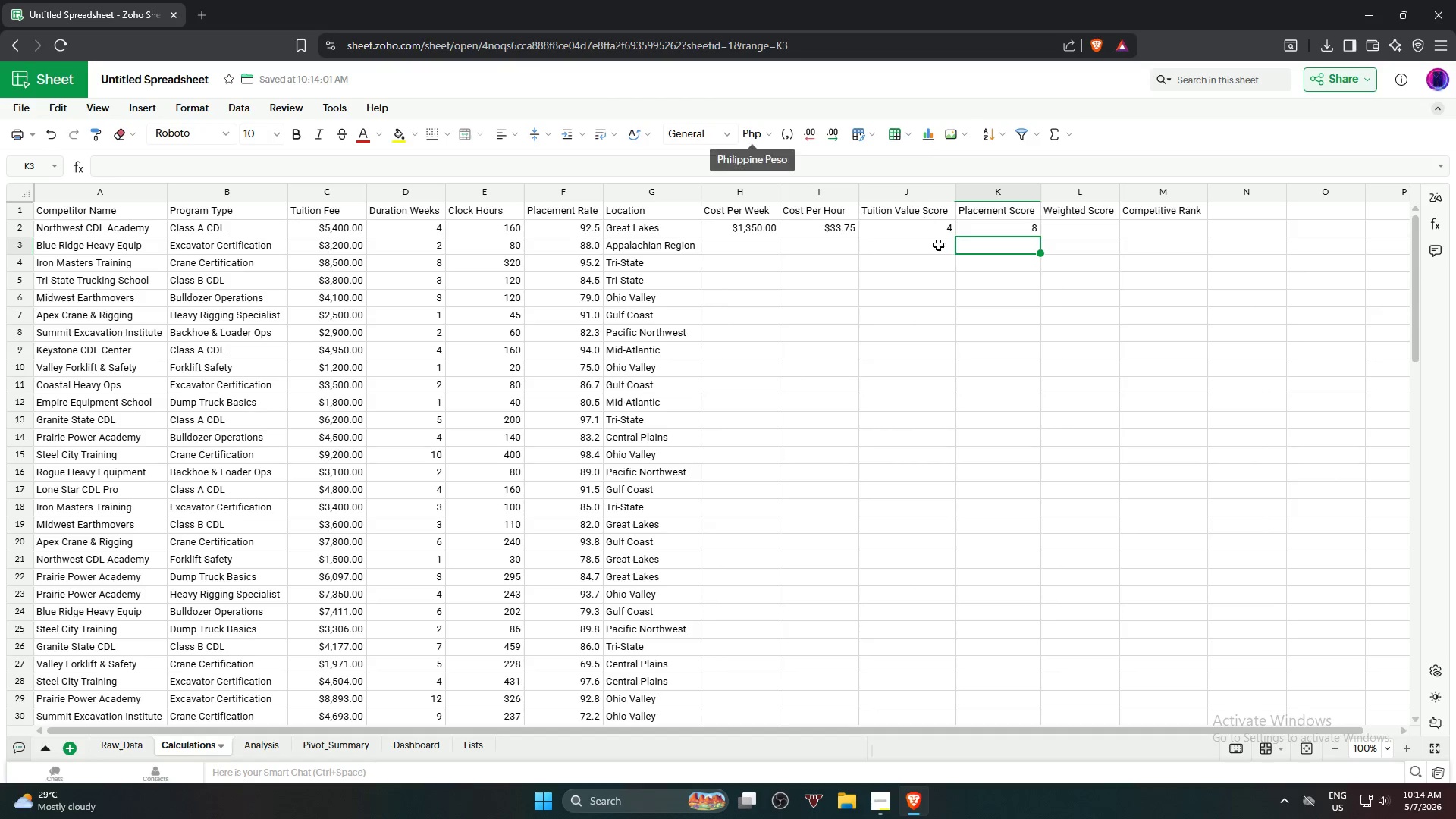 
left_click([995, 226])
 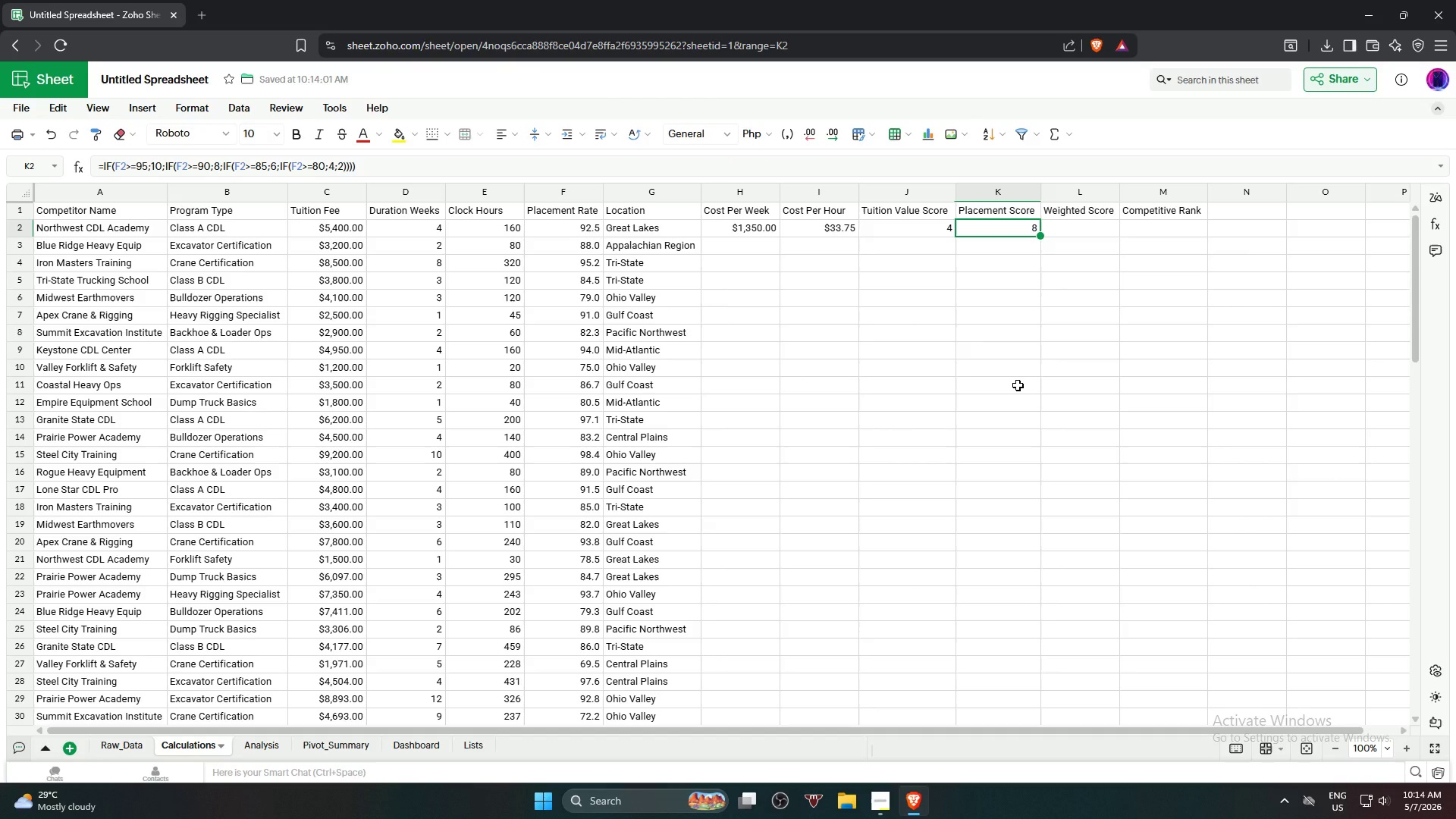 
left_click([1018, 385])
 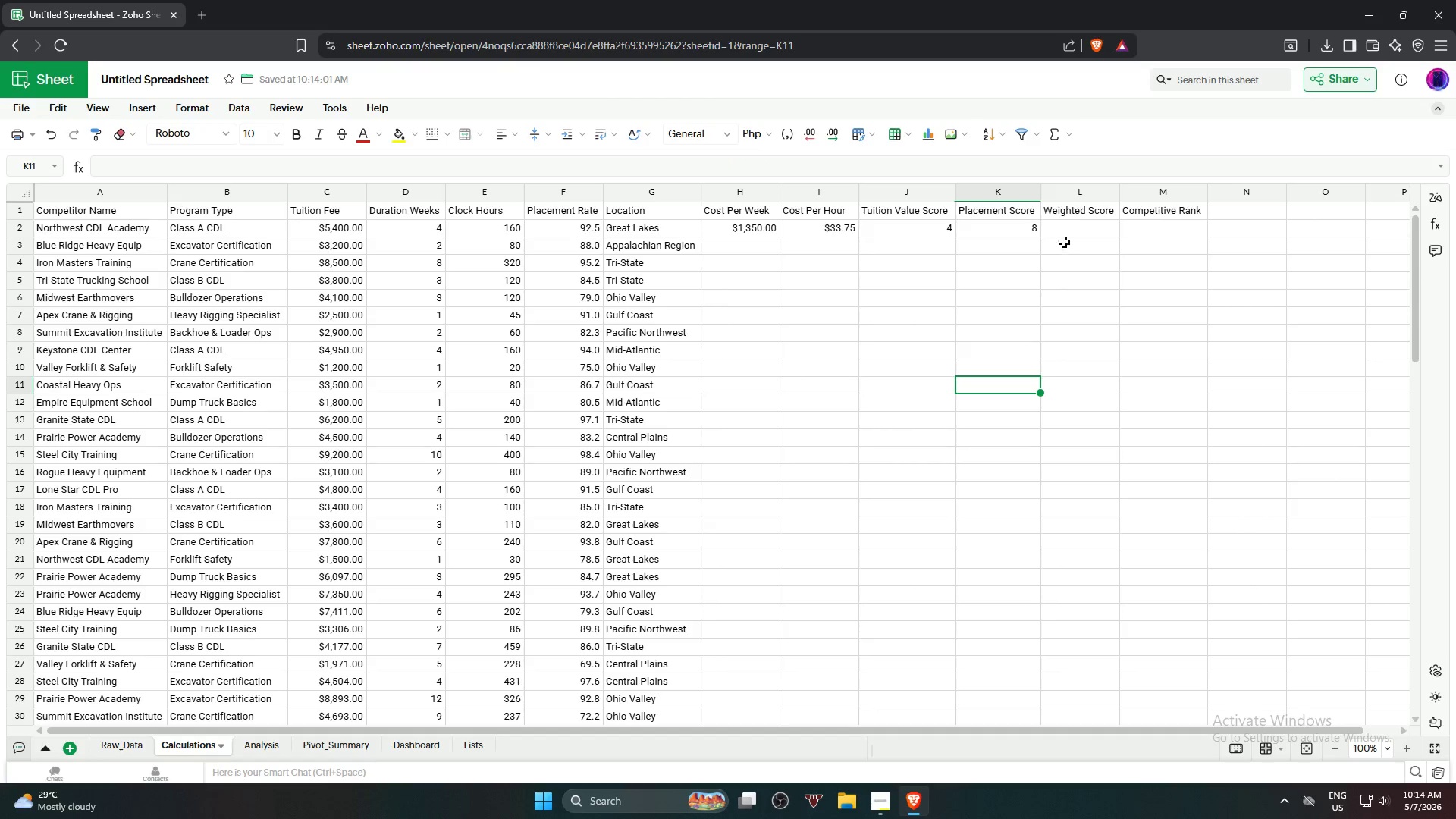 
left_click([1062, 234])
 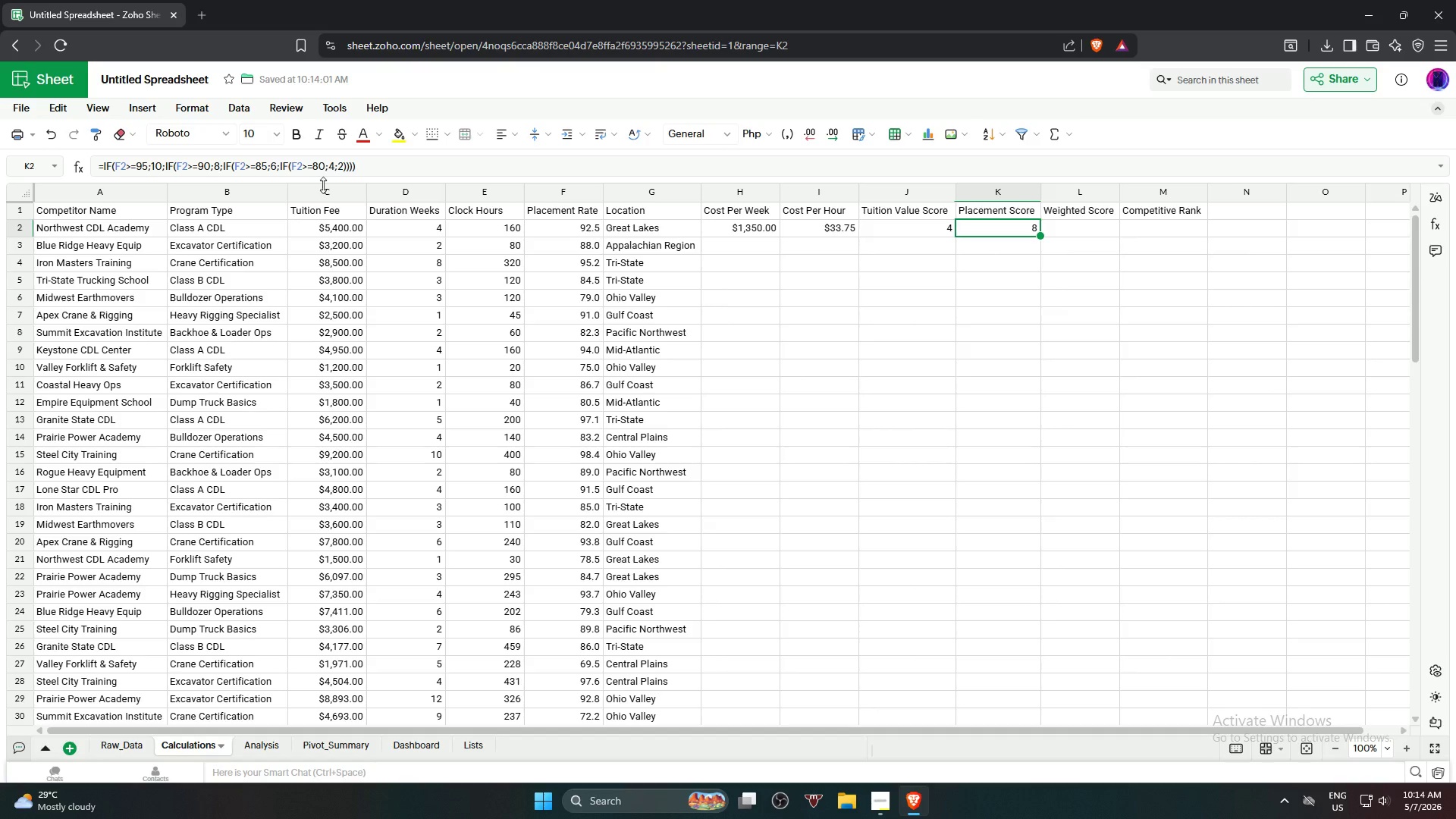 
wait(25.23)
 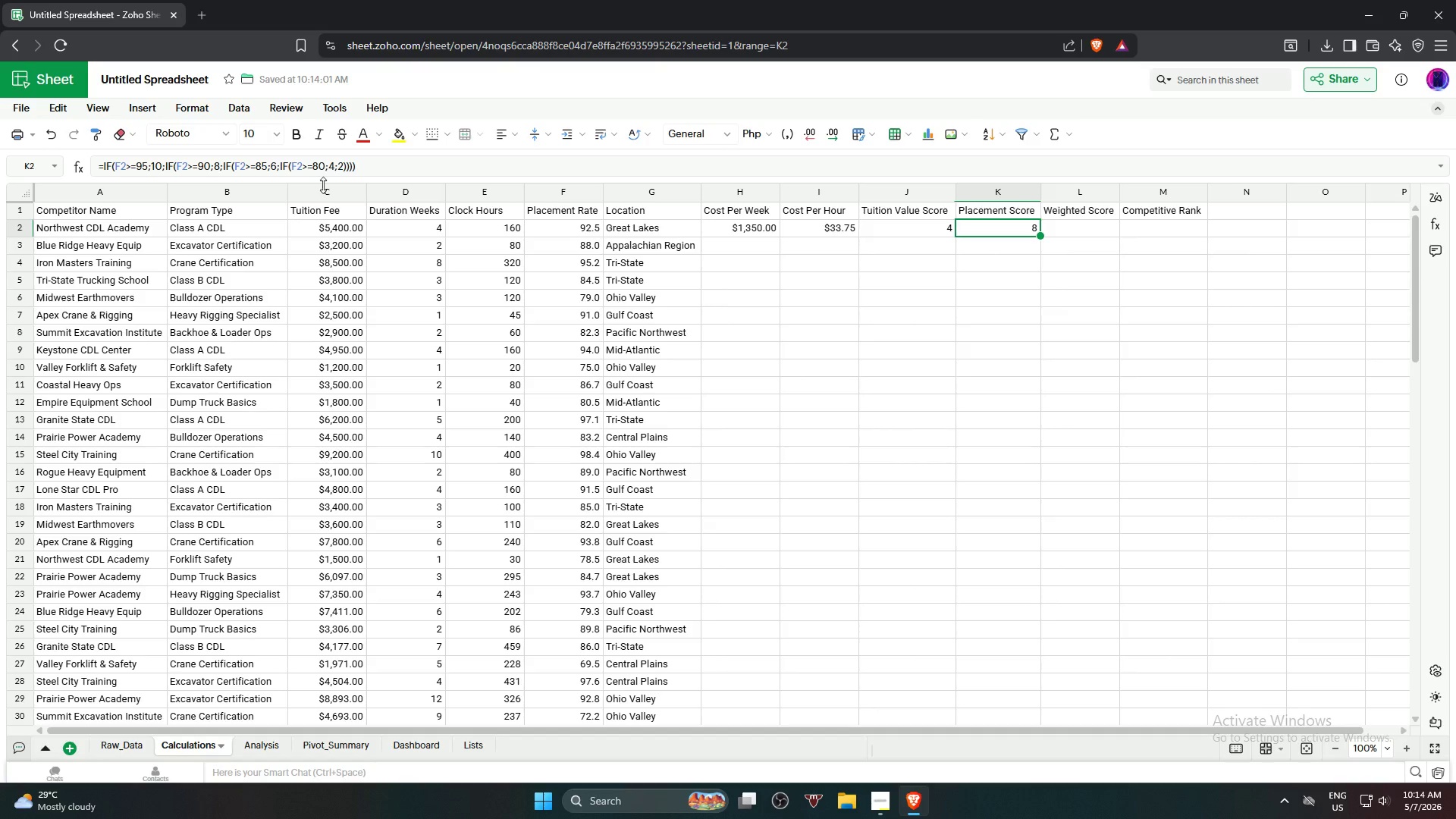 
key(Equal)
 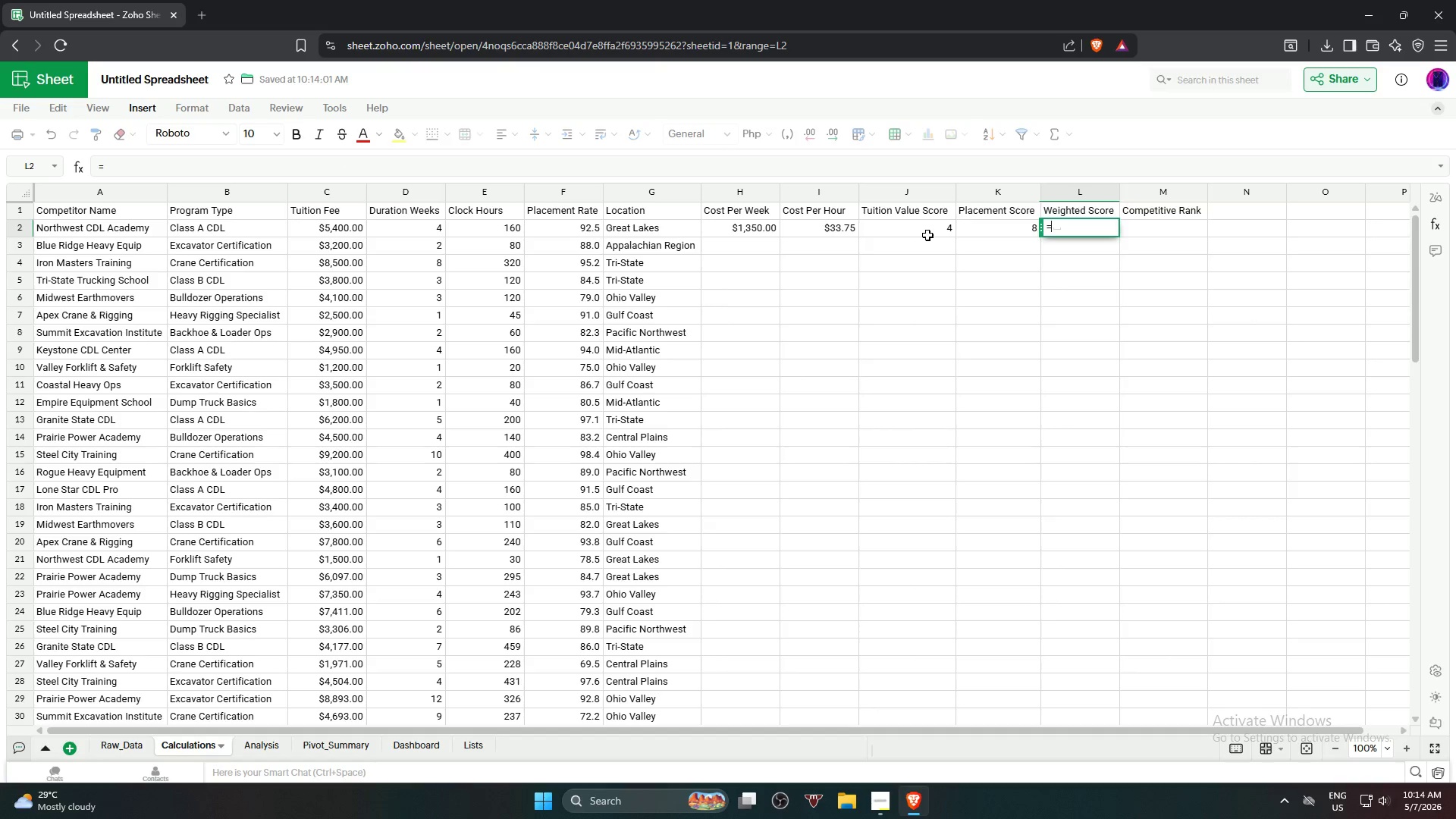 
left_click([927, 234])
 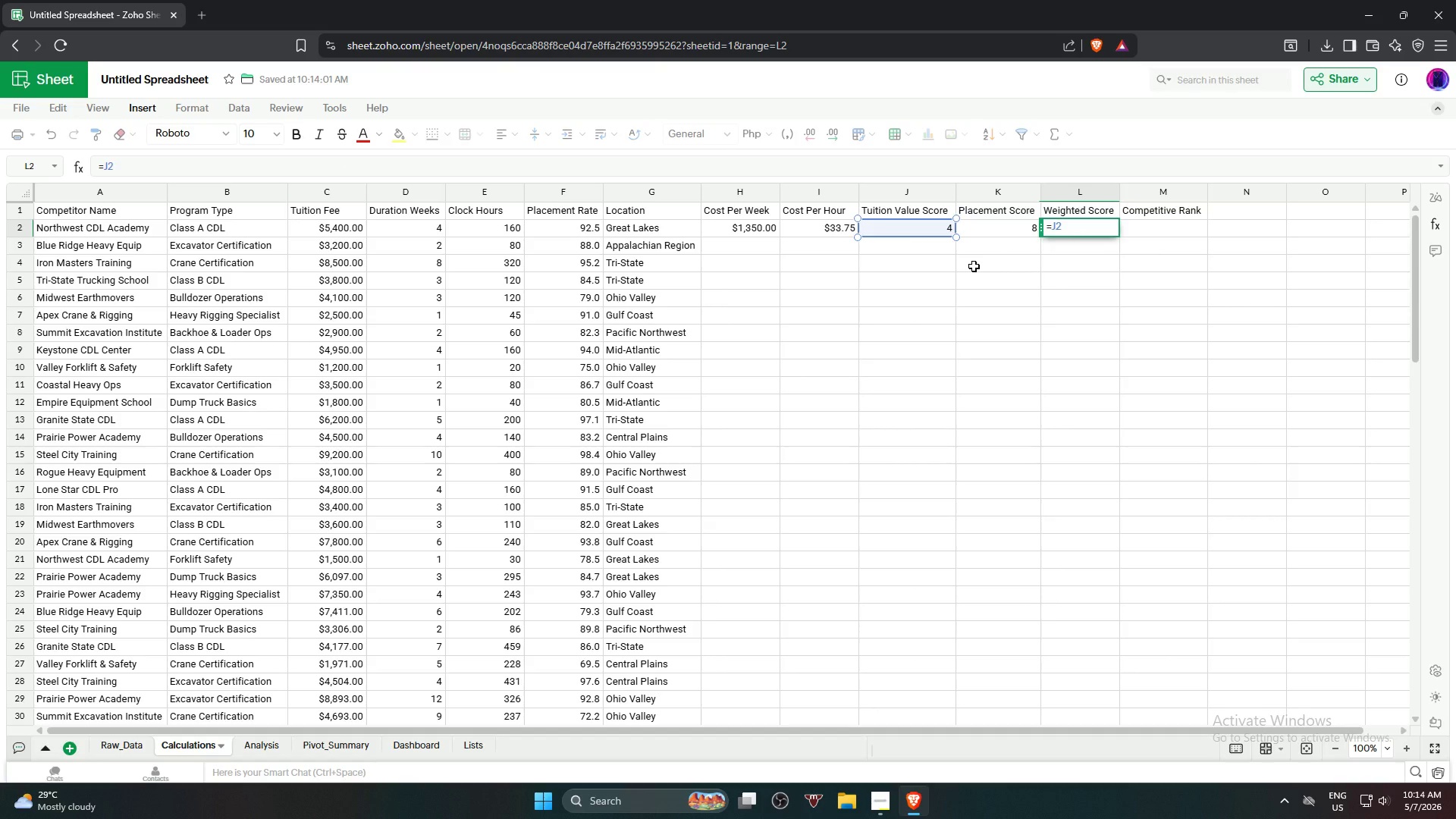 
key(Backspace)
 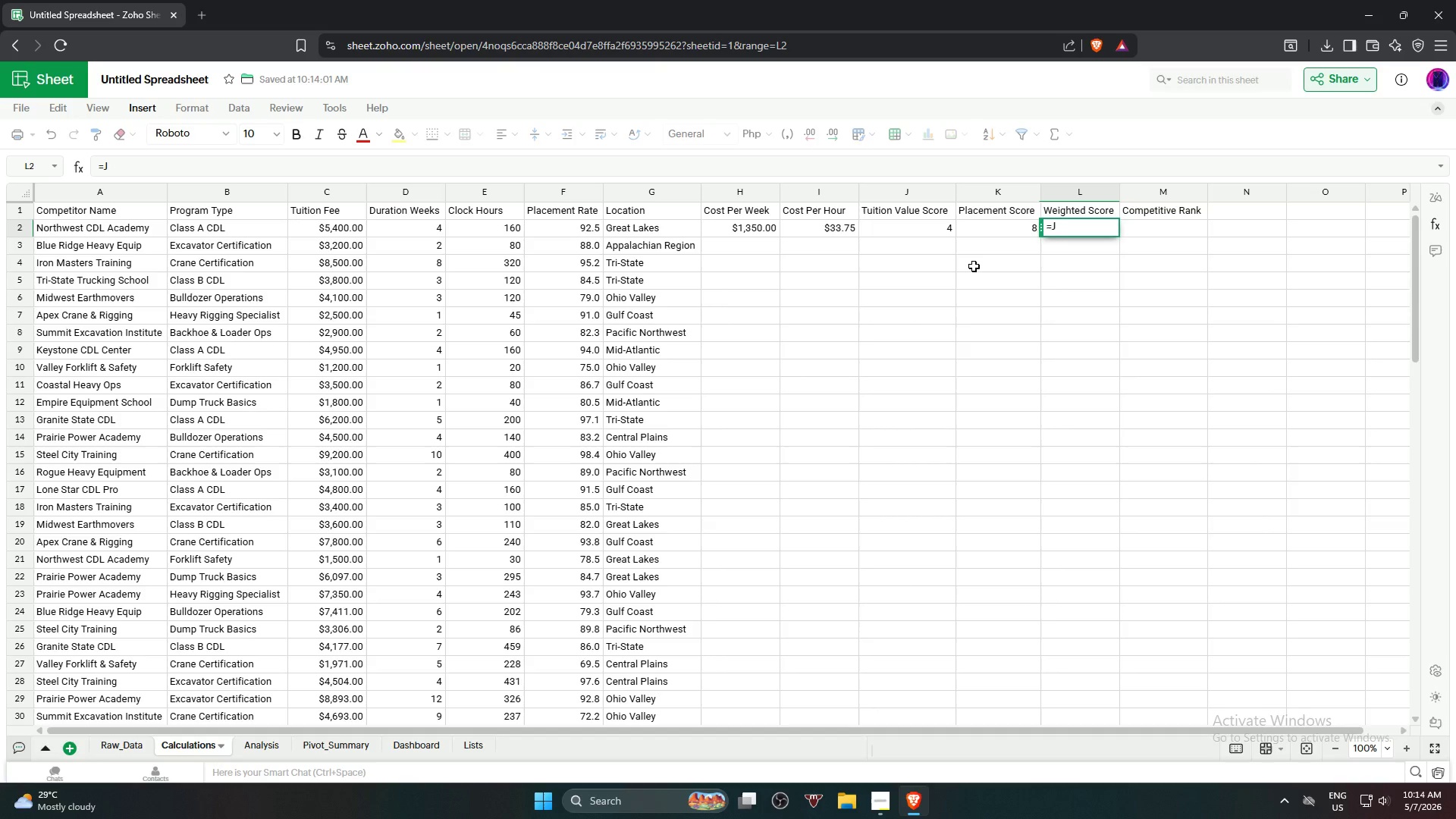 
hold_key(key=ShiftRight, duration=0.31)
 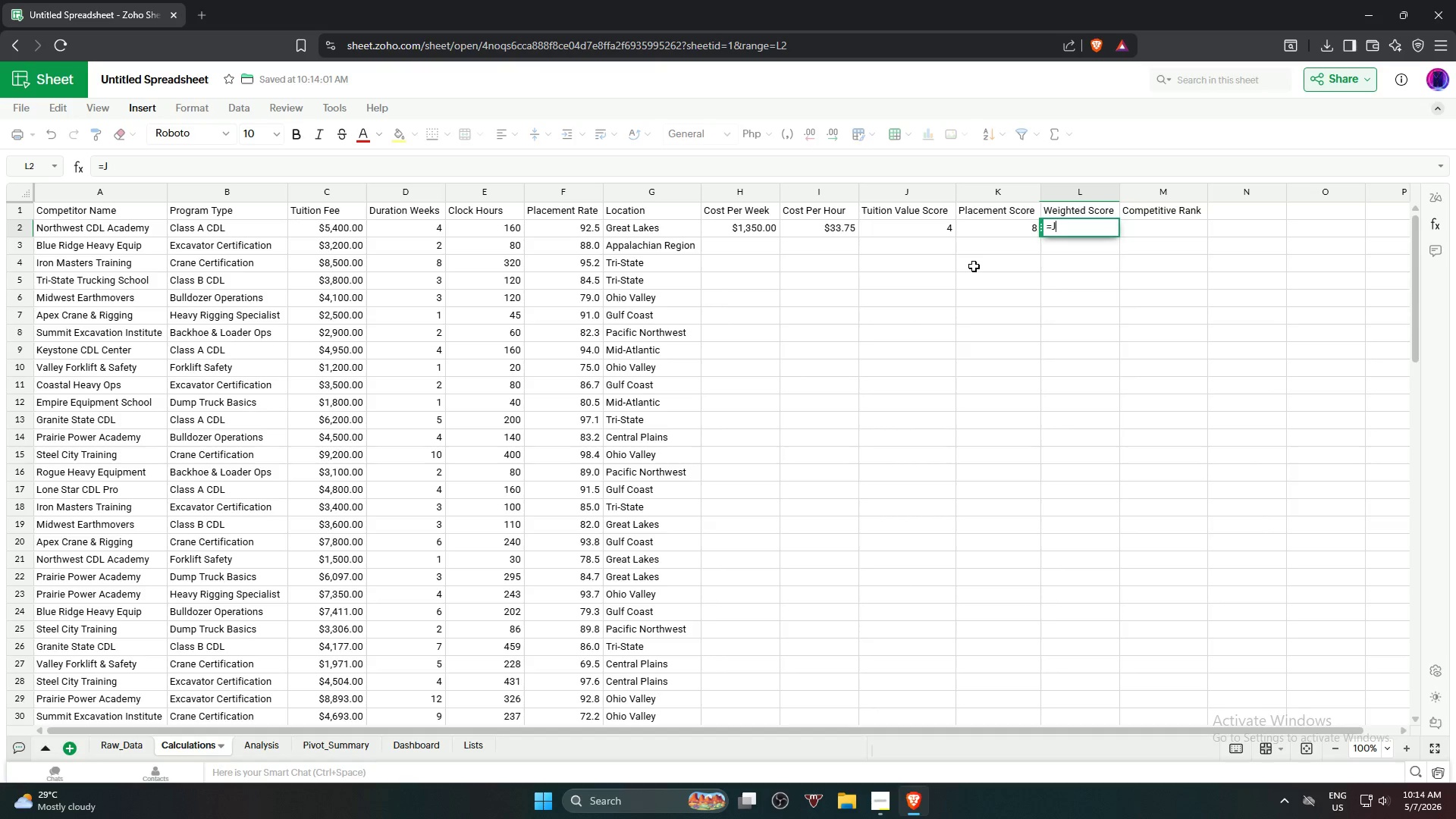 
key(Backspace)
 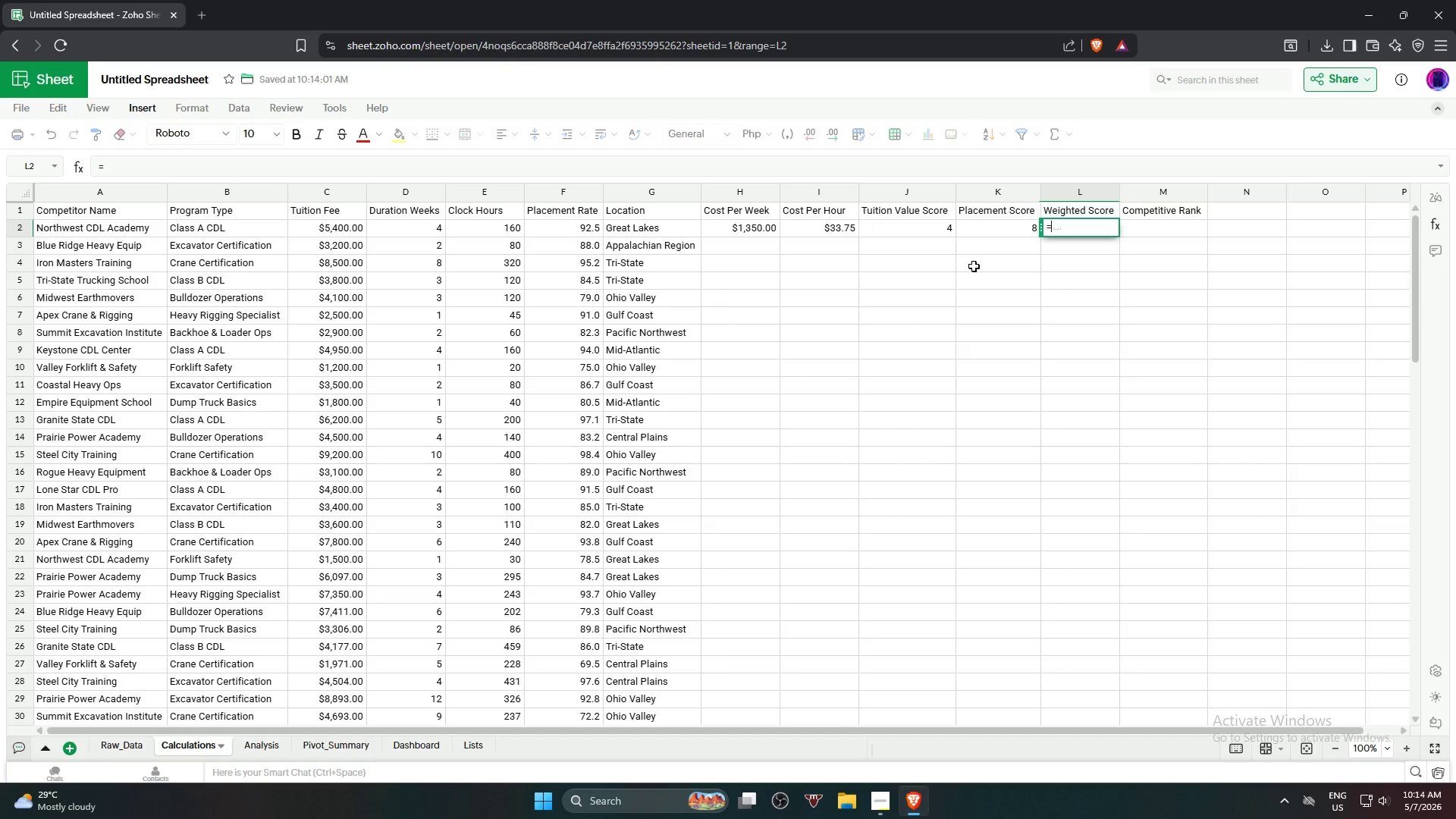 
key(Shift+9)
 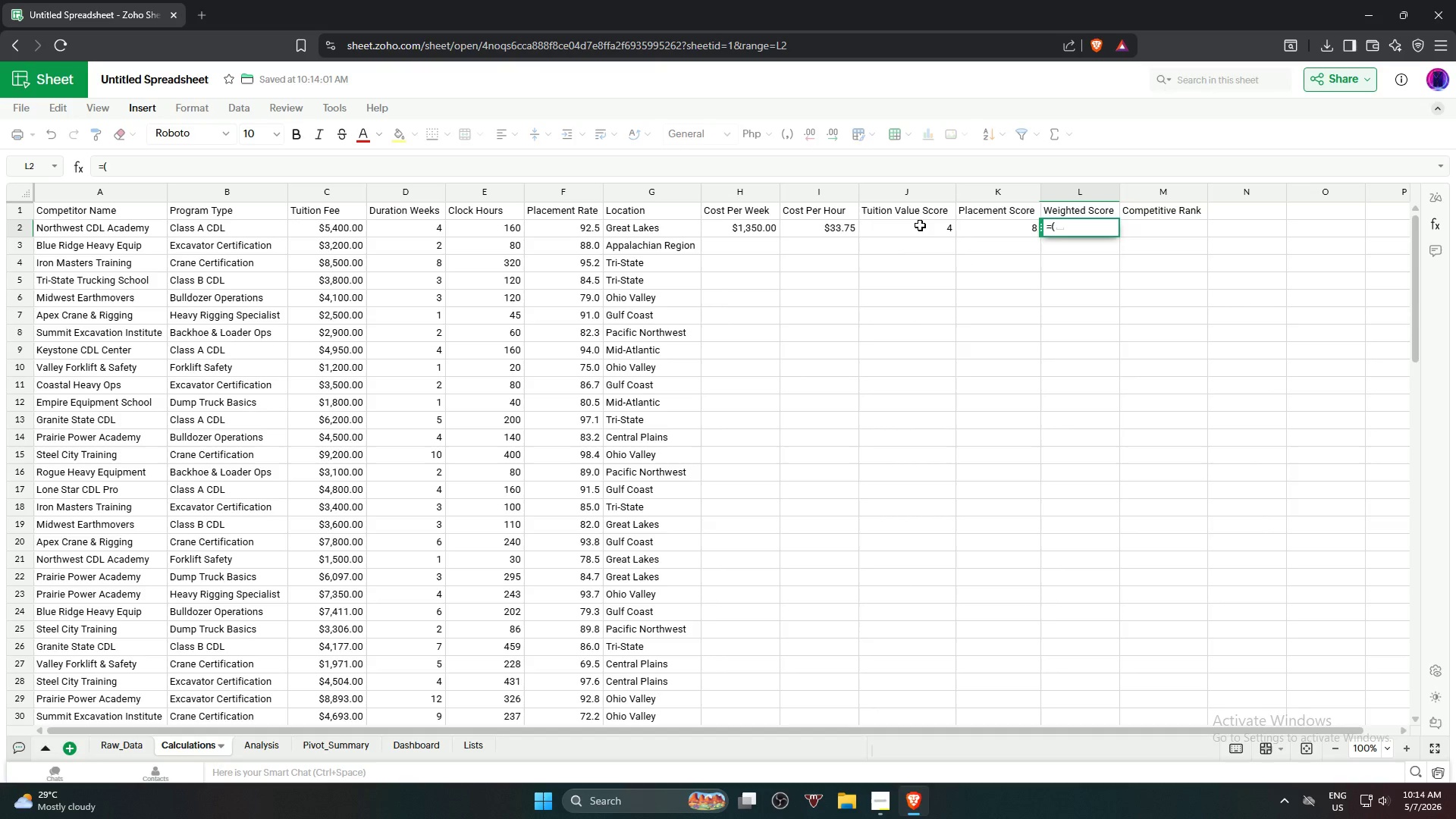 
left_click([920, 225])
 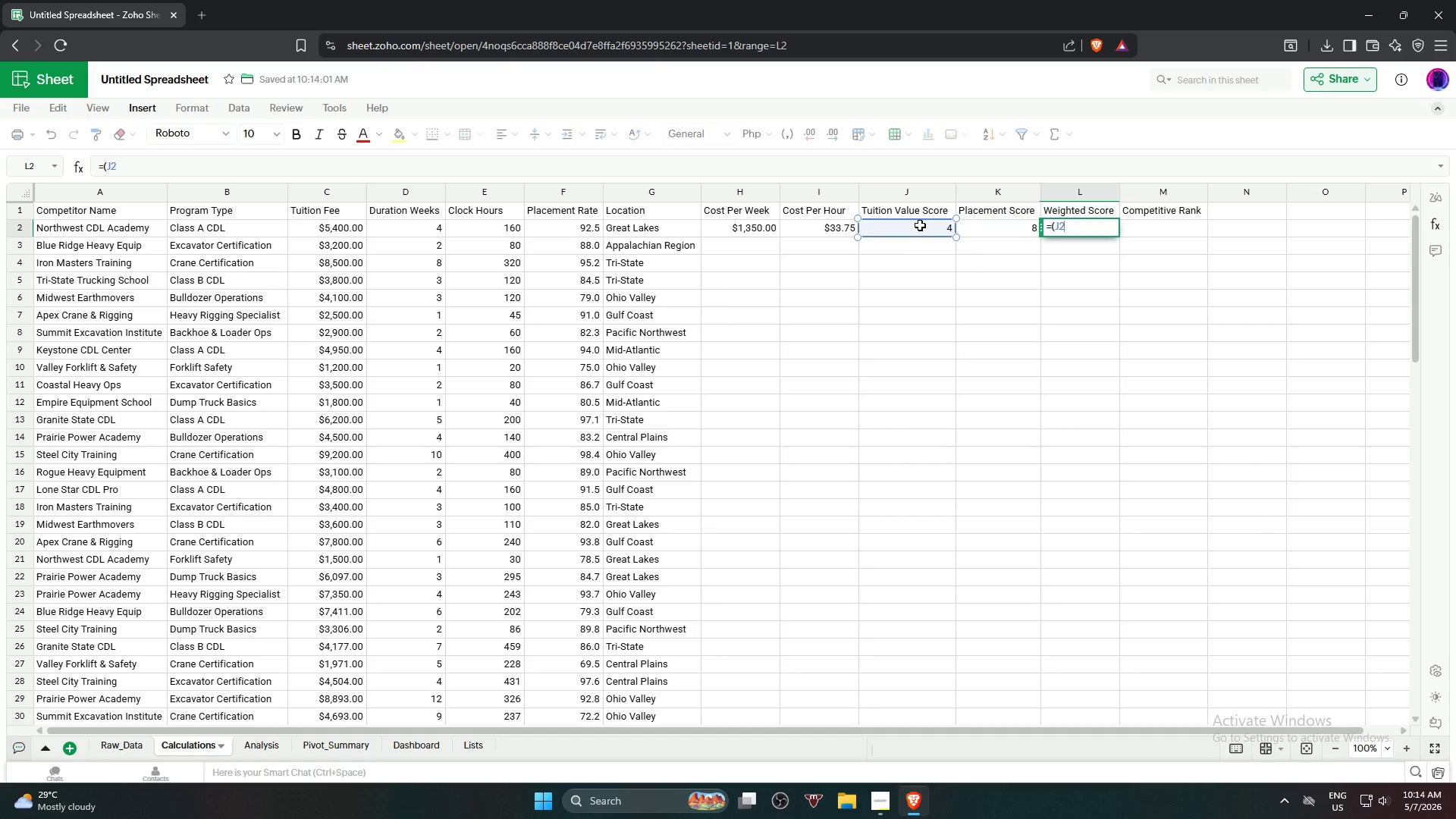 
type(*0.4)+()
 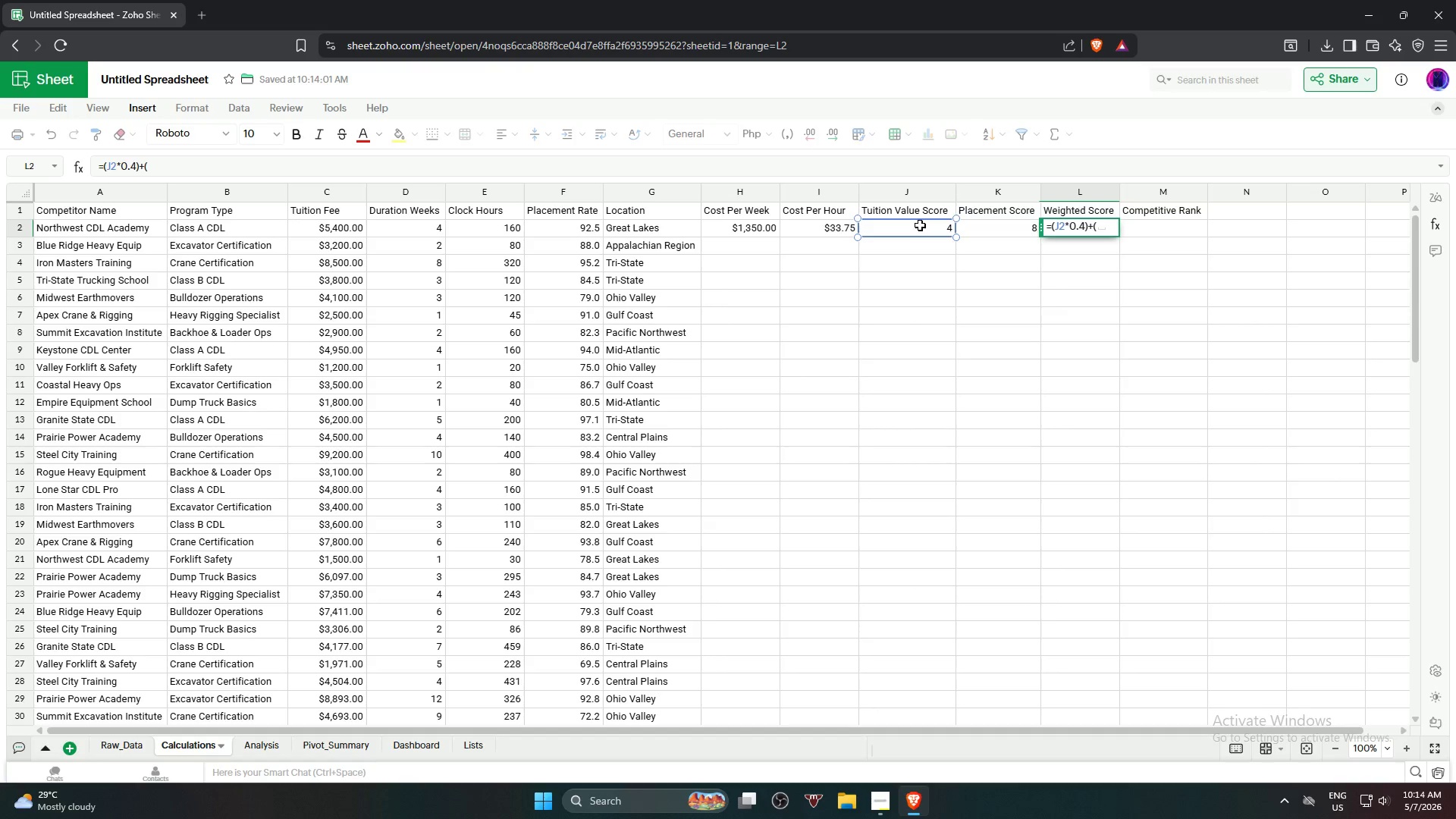 
left_click([998, 231])
 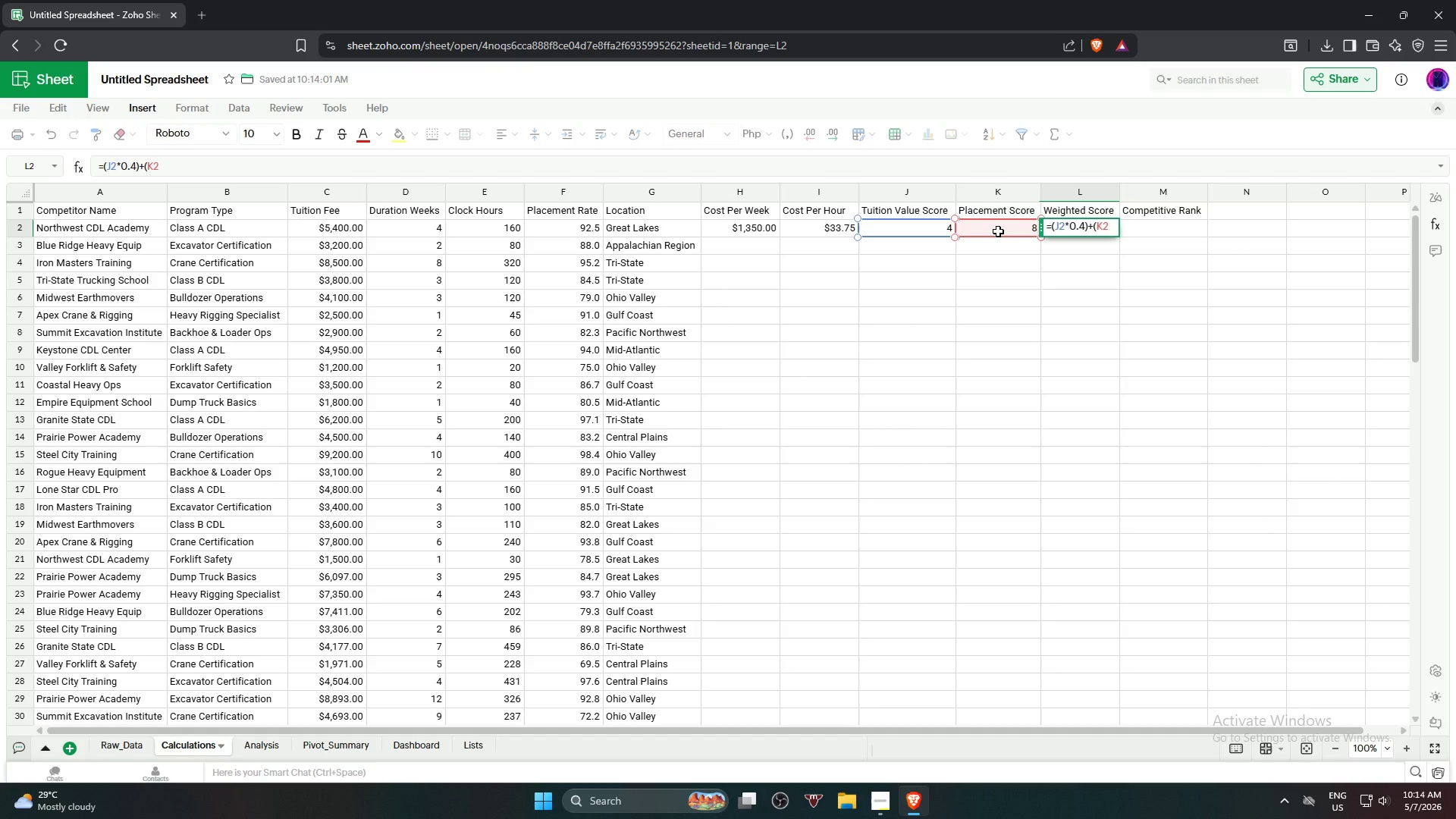 
key(Shift+8)
 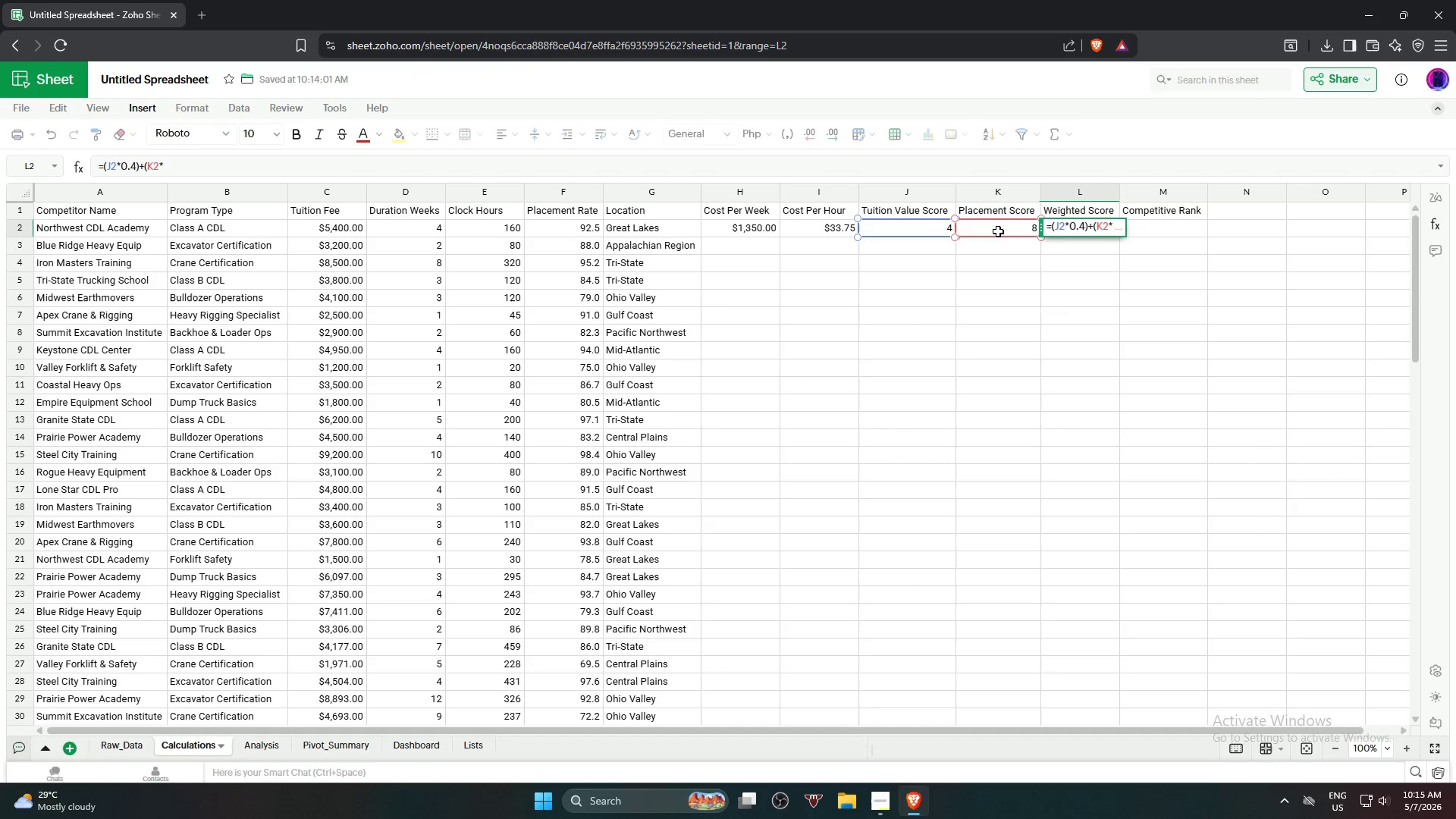 
key(Numpad0)
 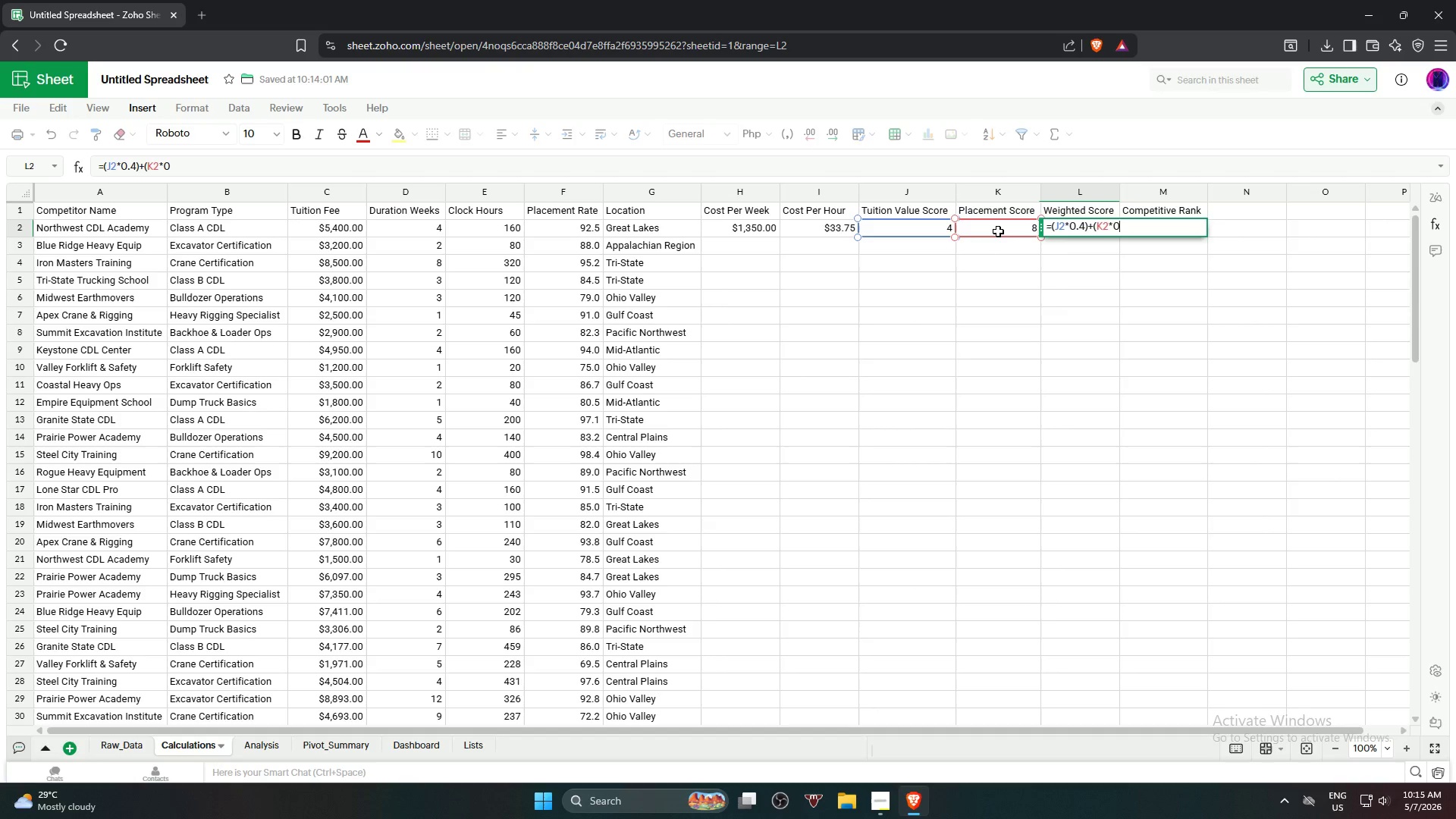 
key(NumpadDecimal)
 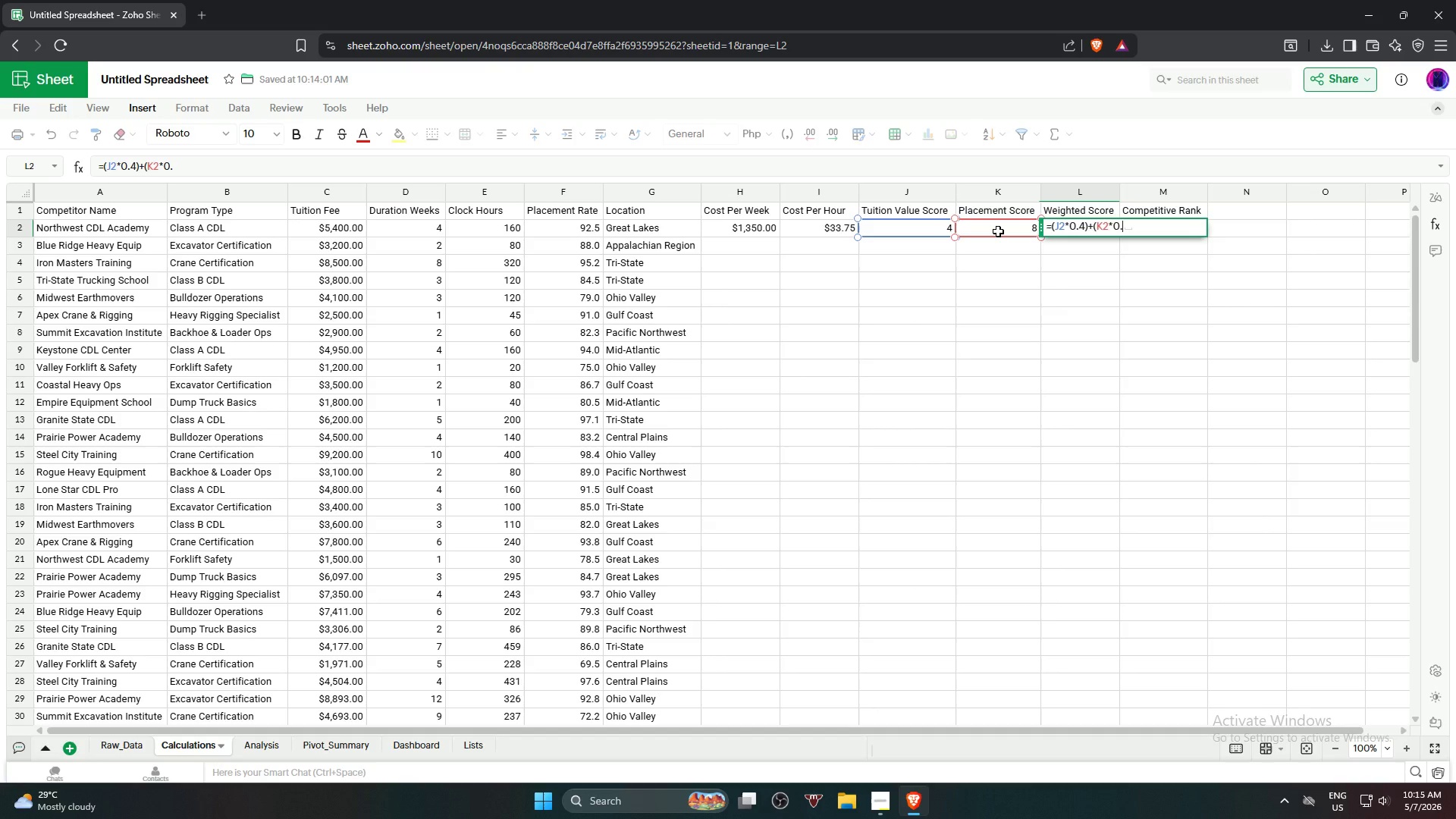 
key(Numpad6)
 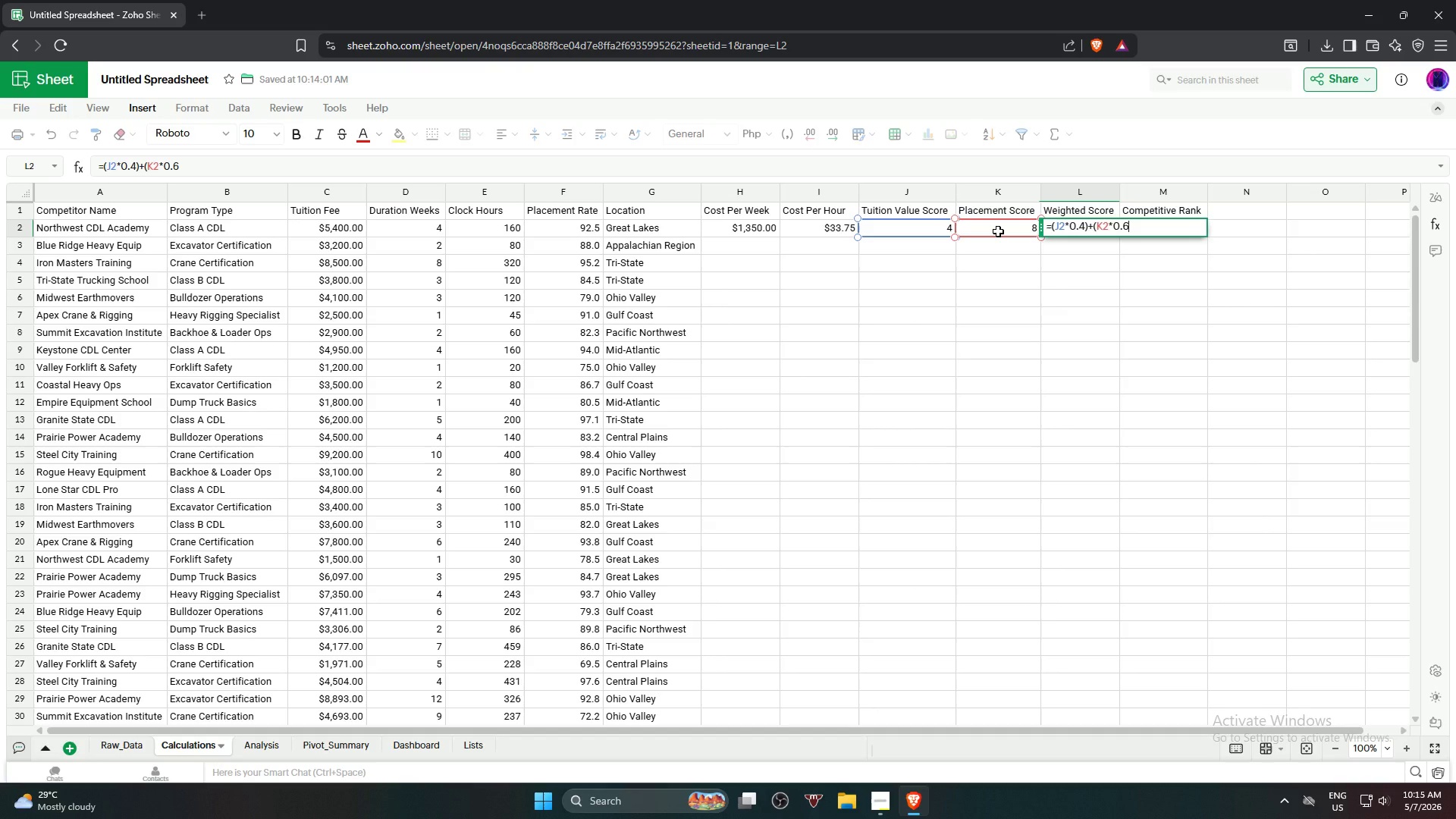 
key(Shift+0)
 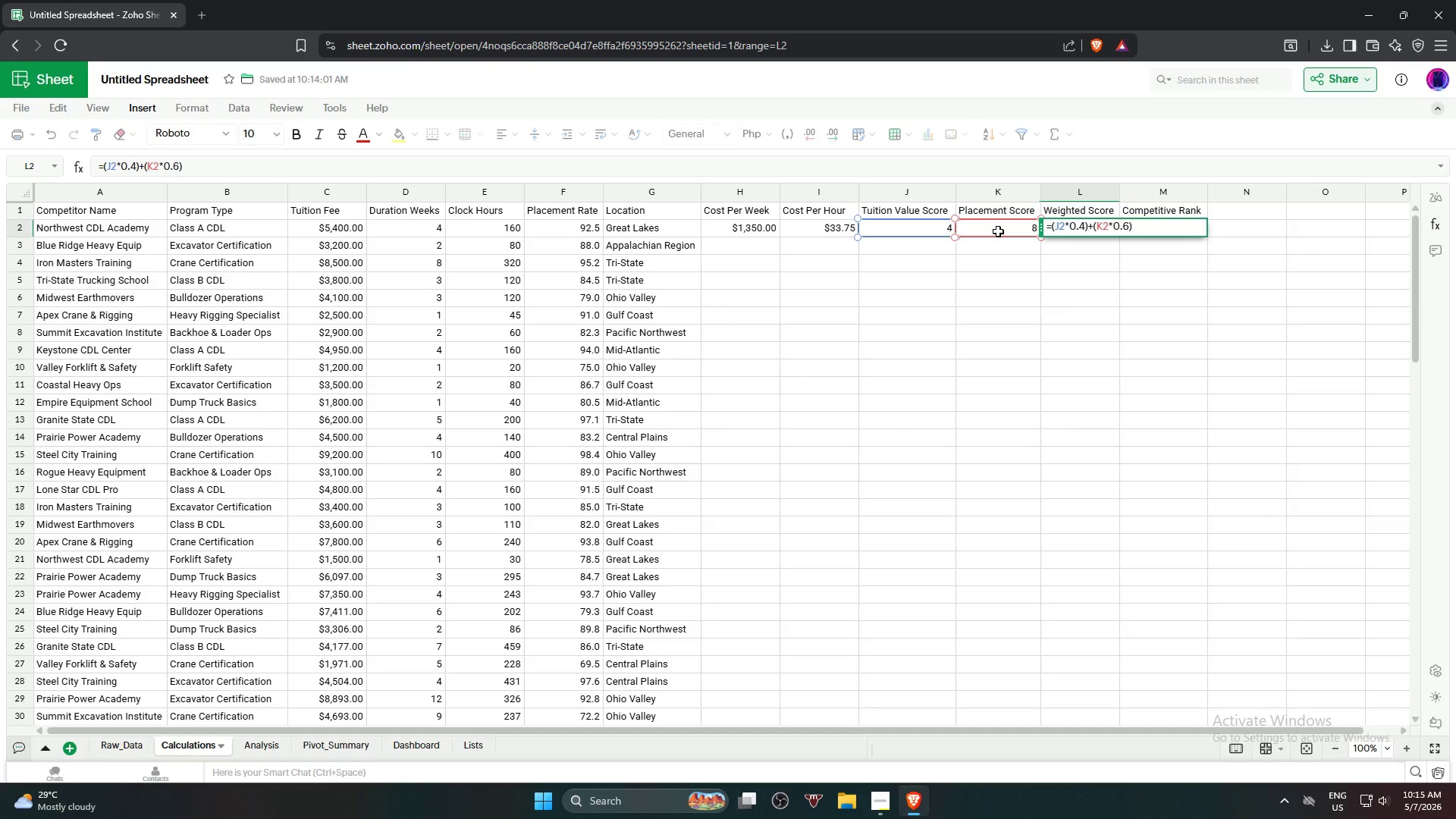 
key(Enter)
 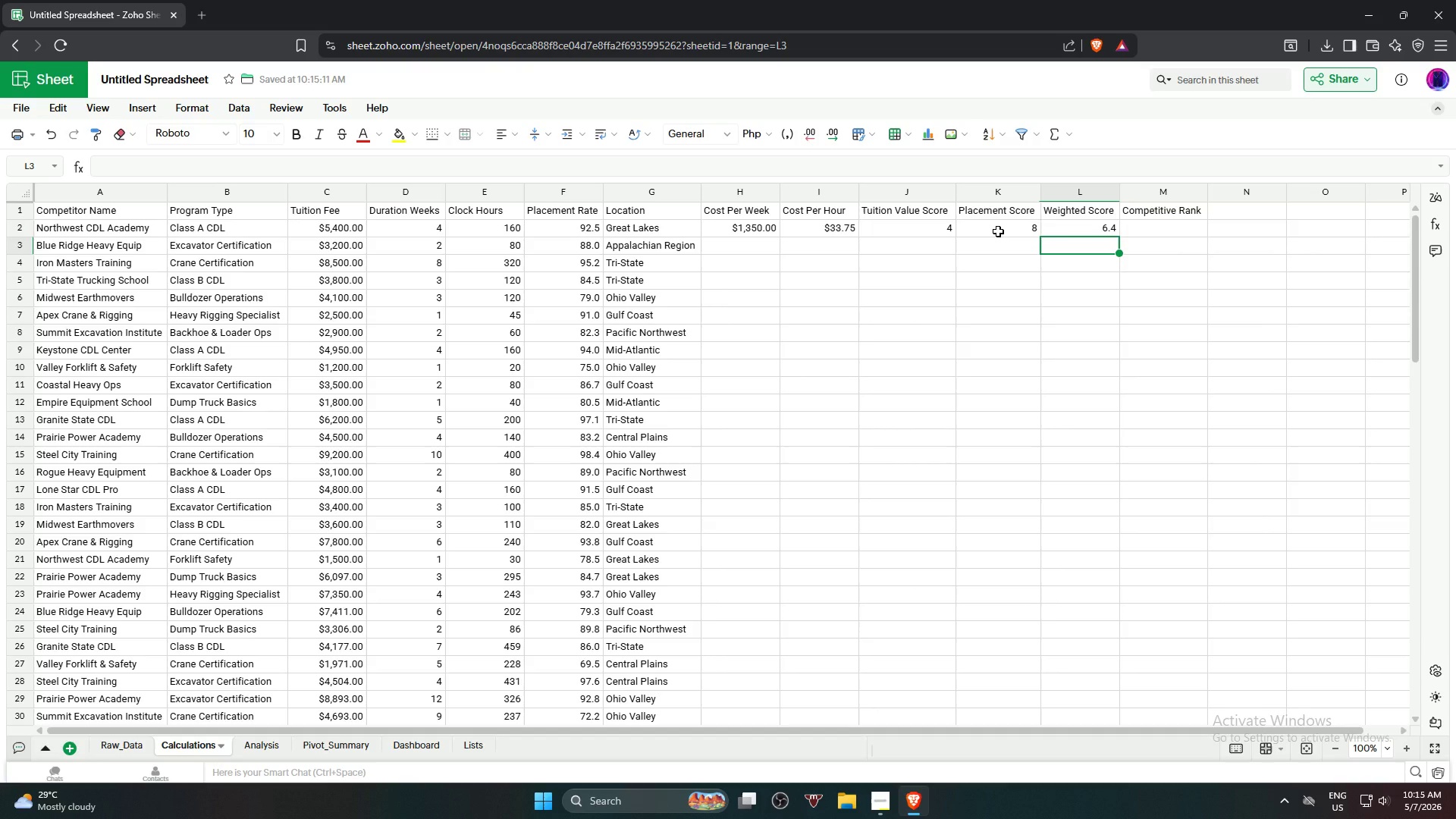 
key(ArrowUp)
 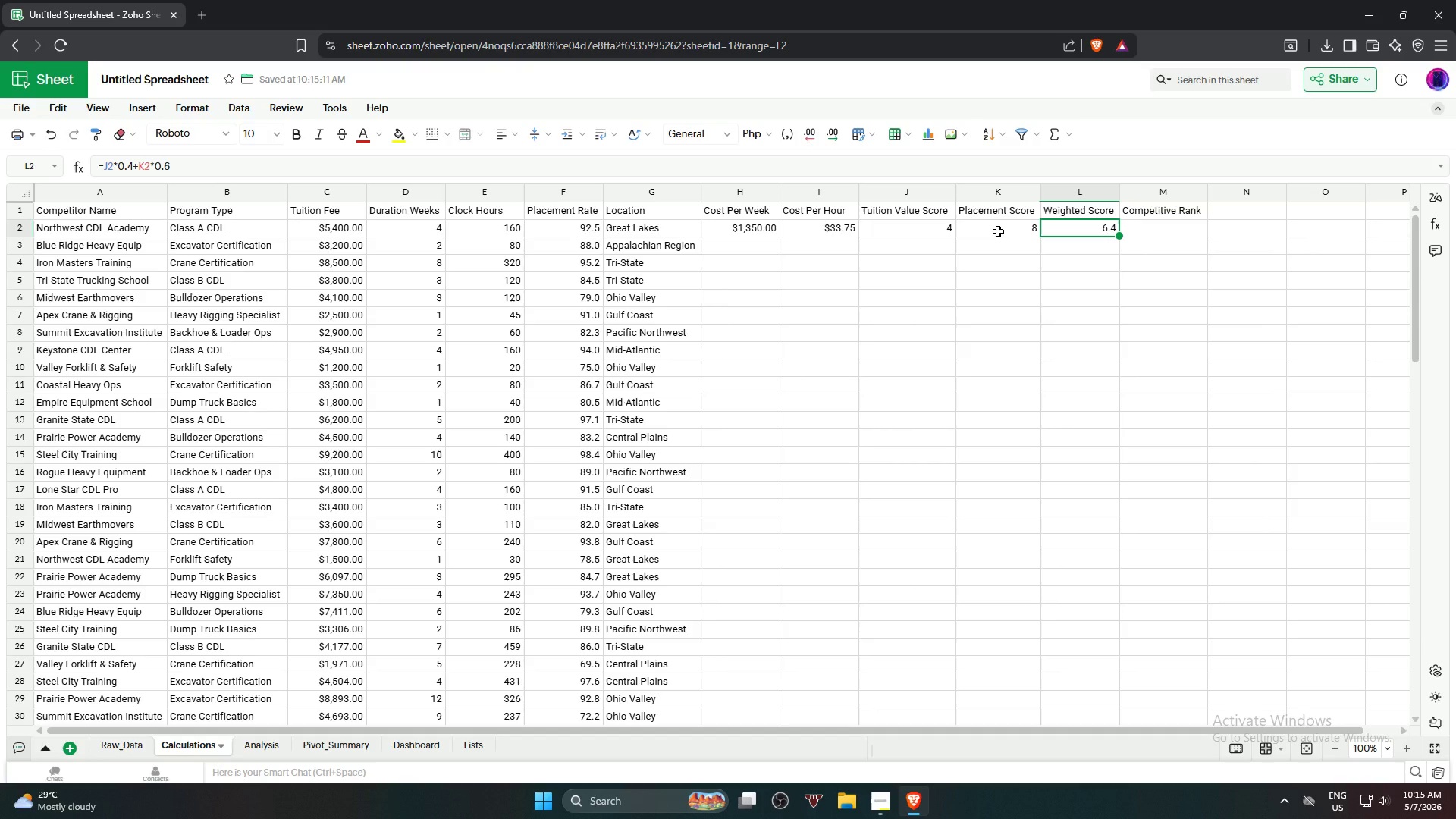 
wait(9.05)
 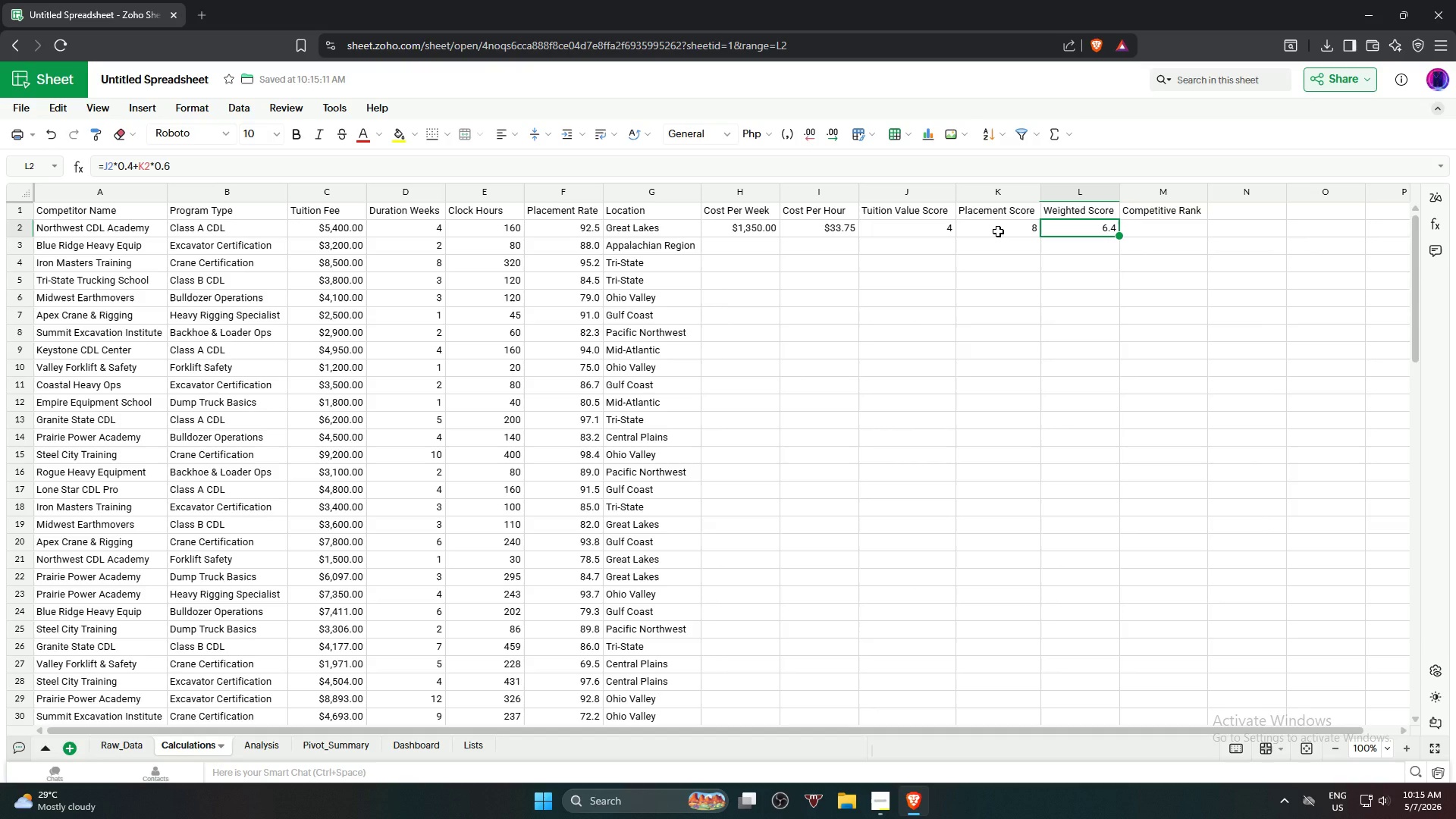 
left_click([1165, 228])
 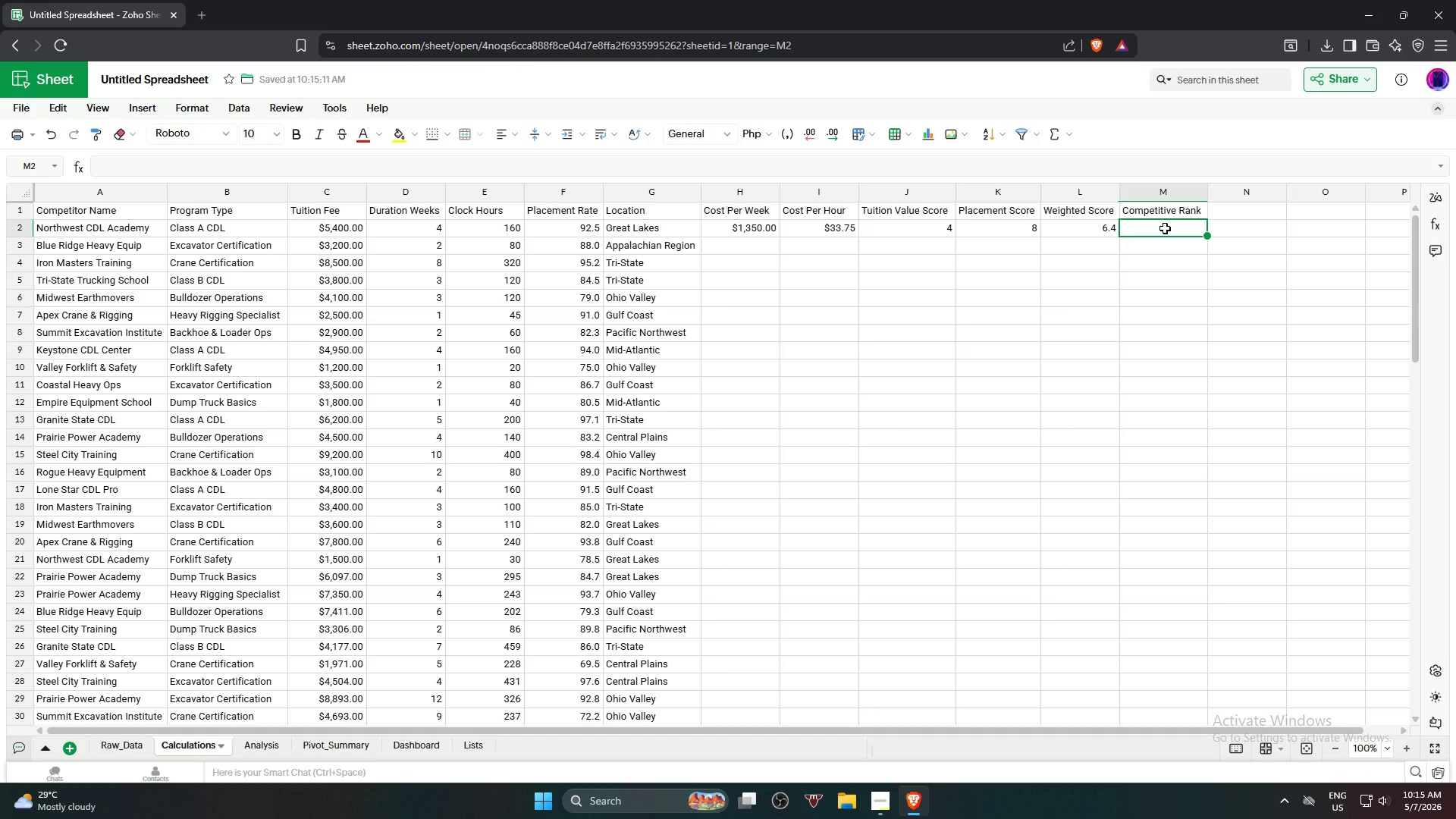 
type(=rank)
 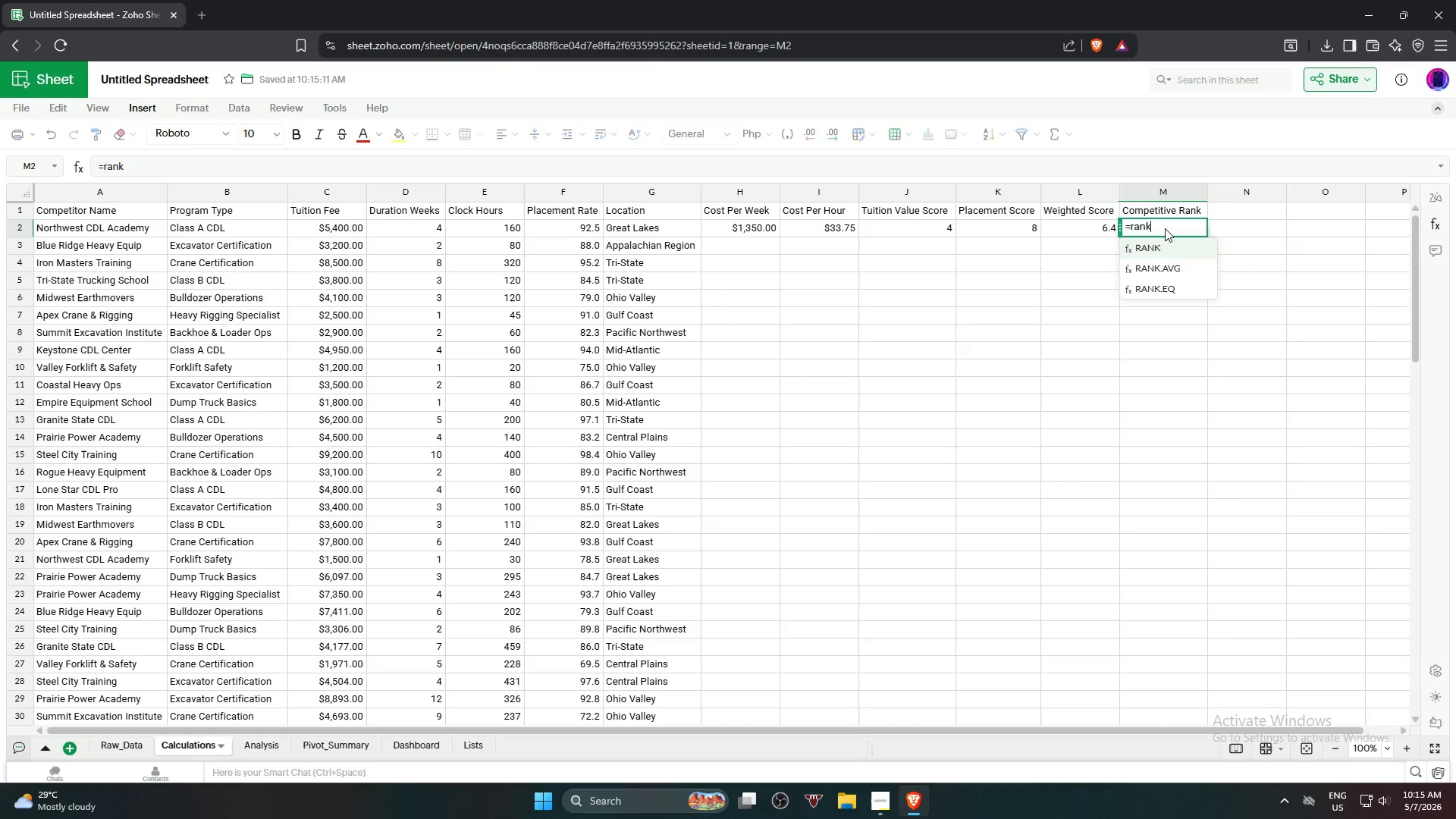 
key(Enter)
 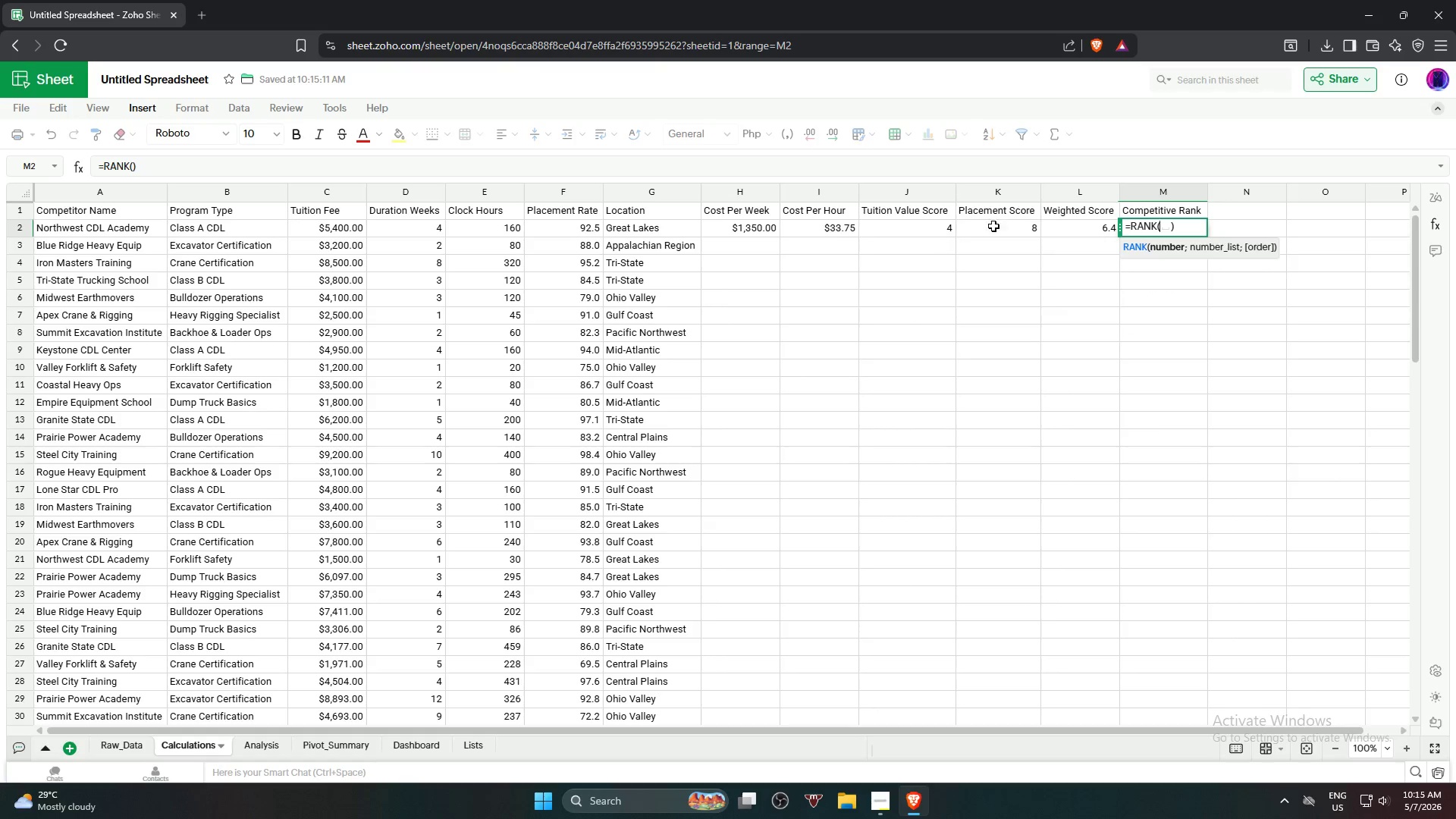 
left_click([1087, 227])
 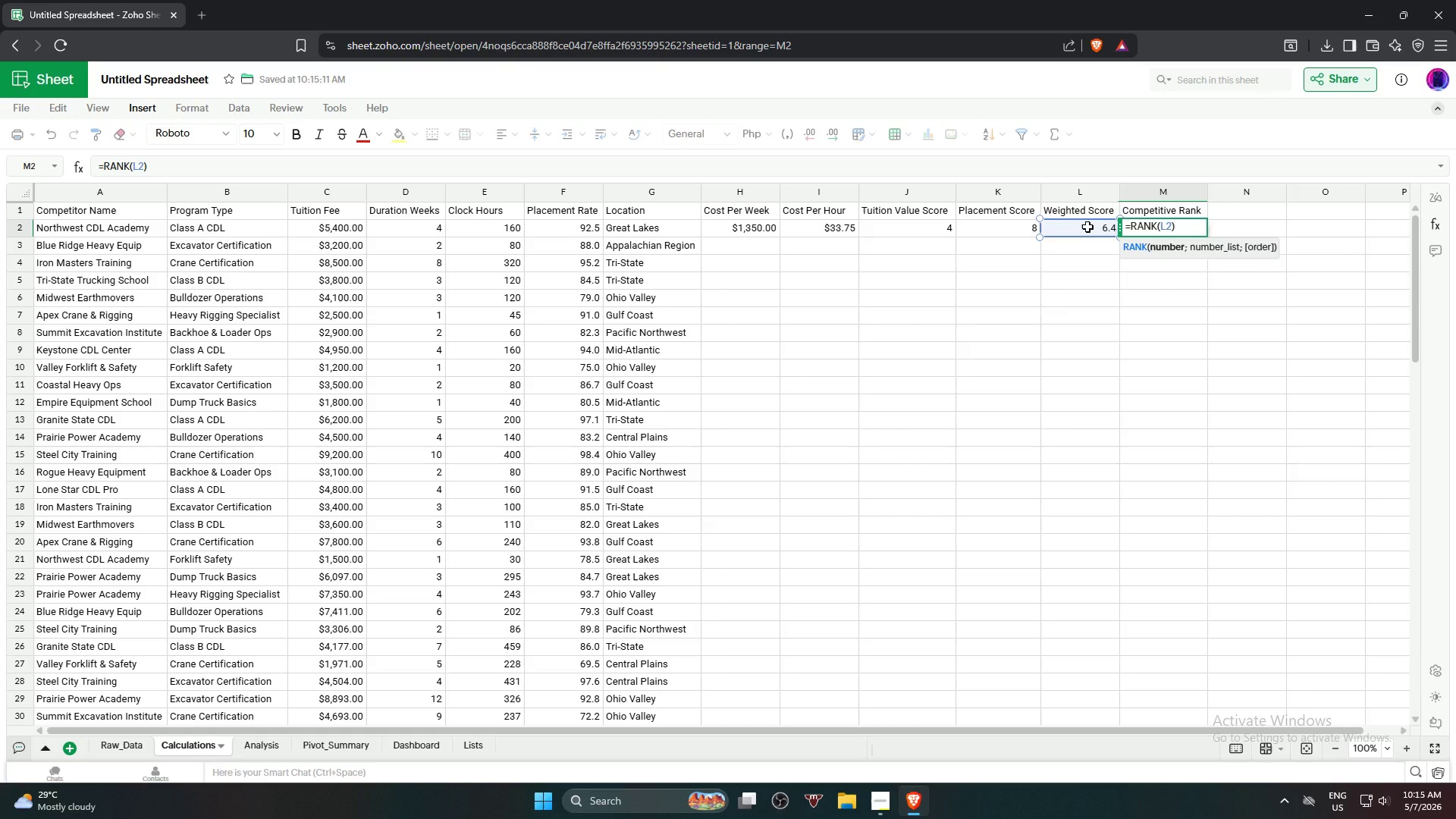 
wait(9.98)
 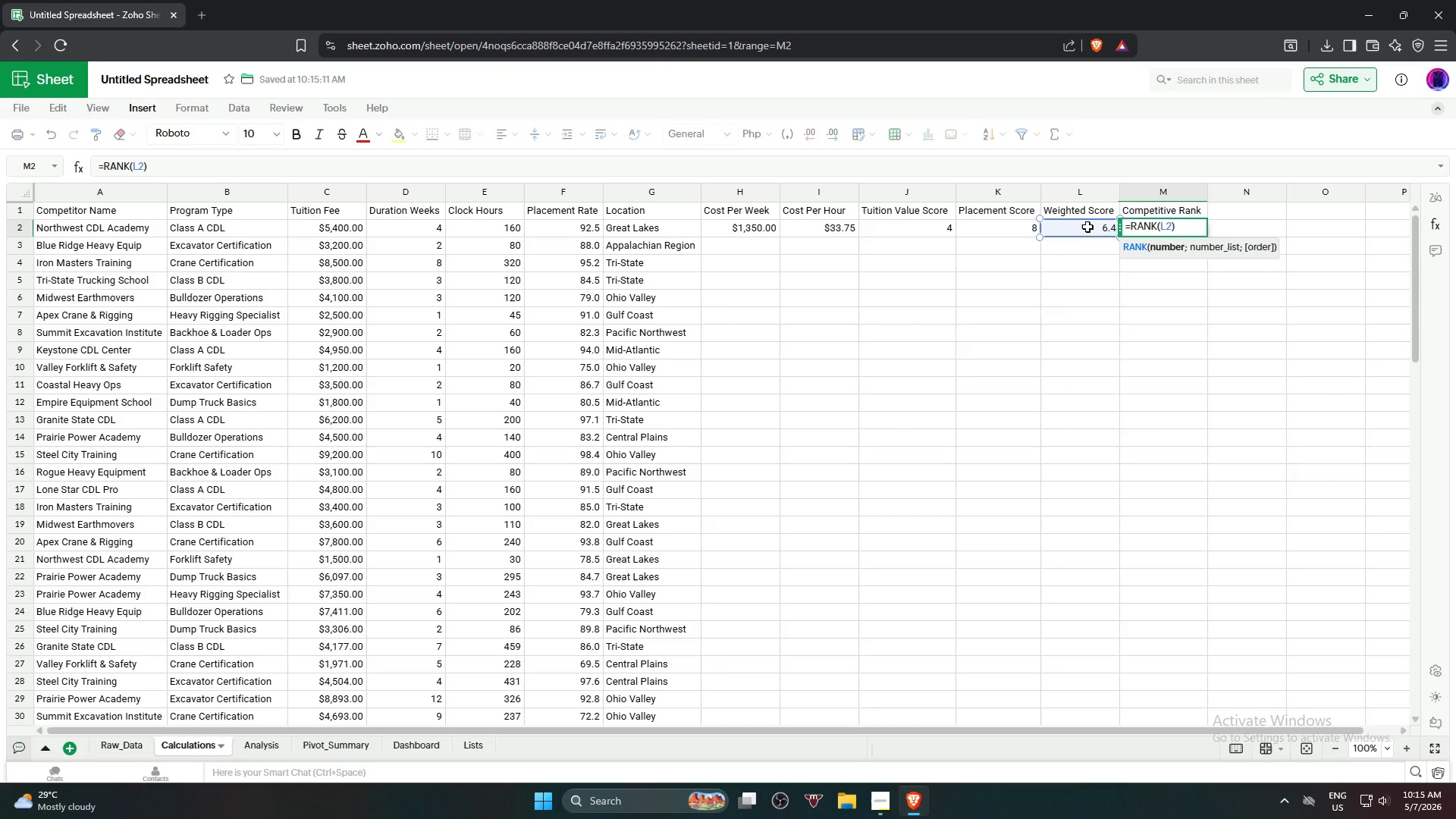 
key(Comma)
 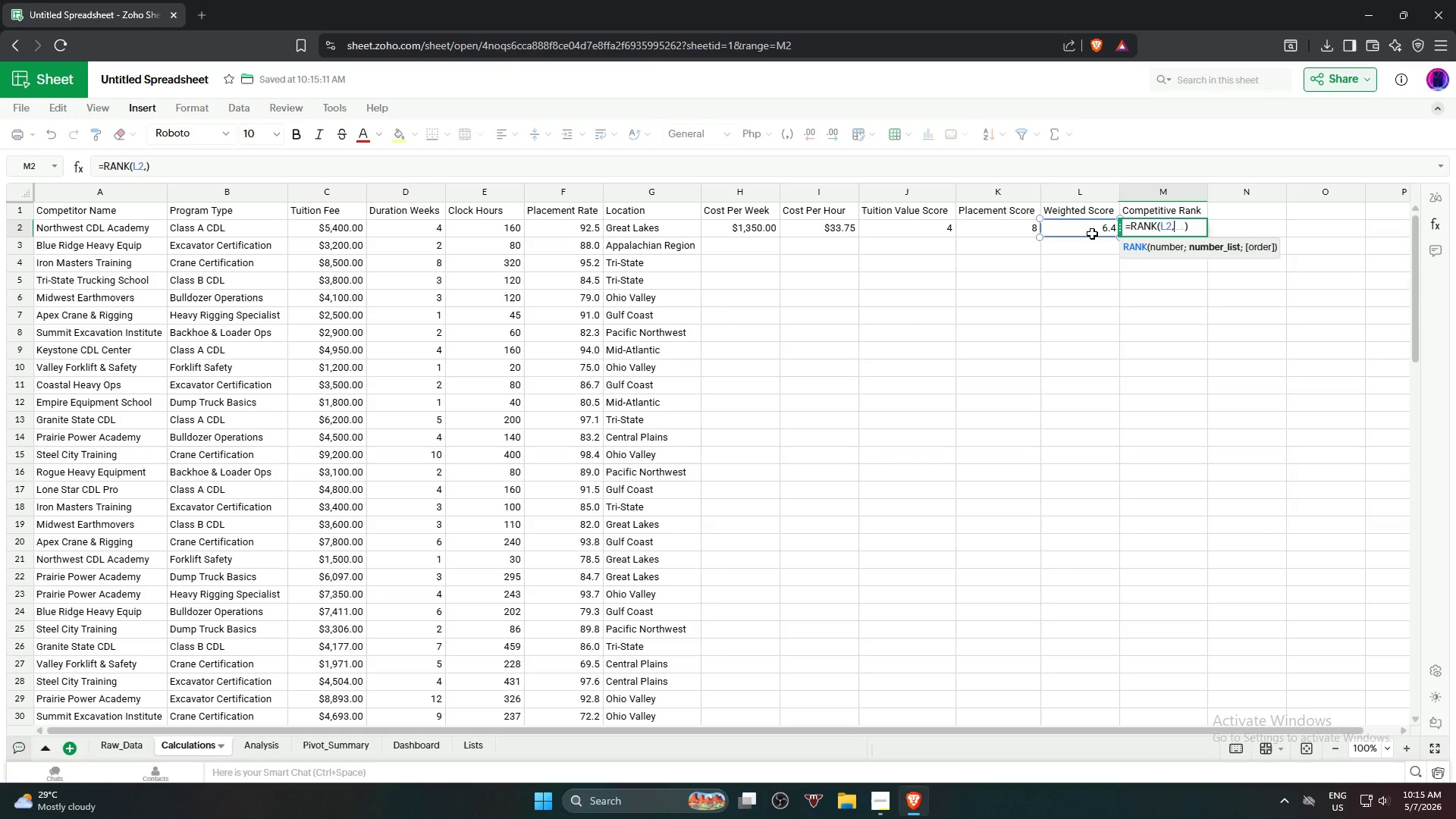 
wait(7.19)
 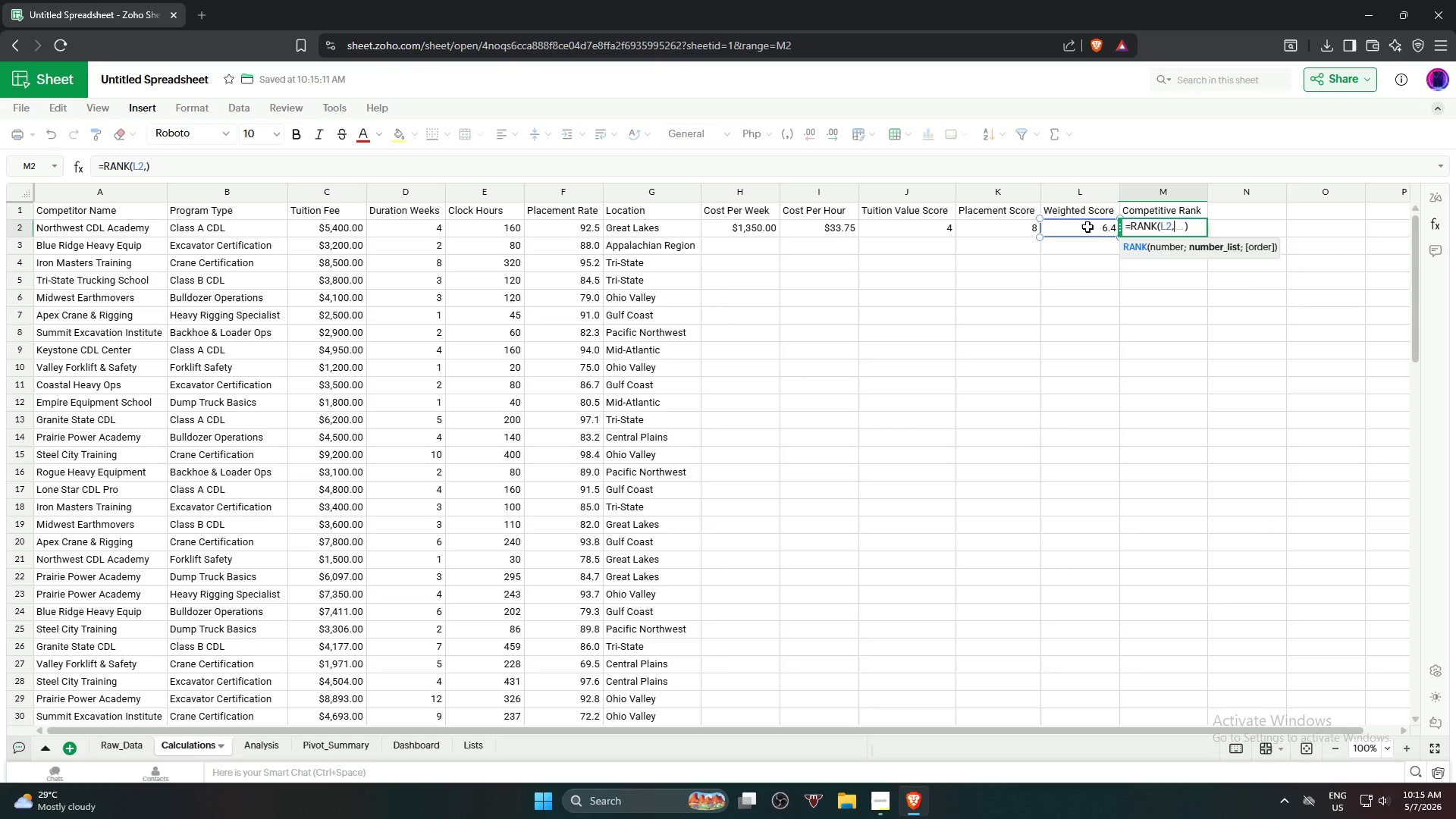 
hold_key(key=Backspace, duration=0.88)
 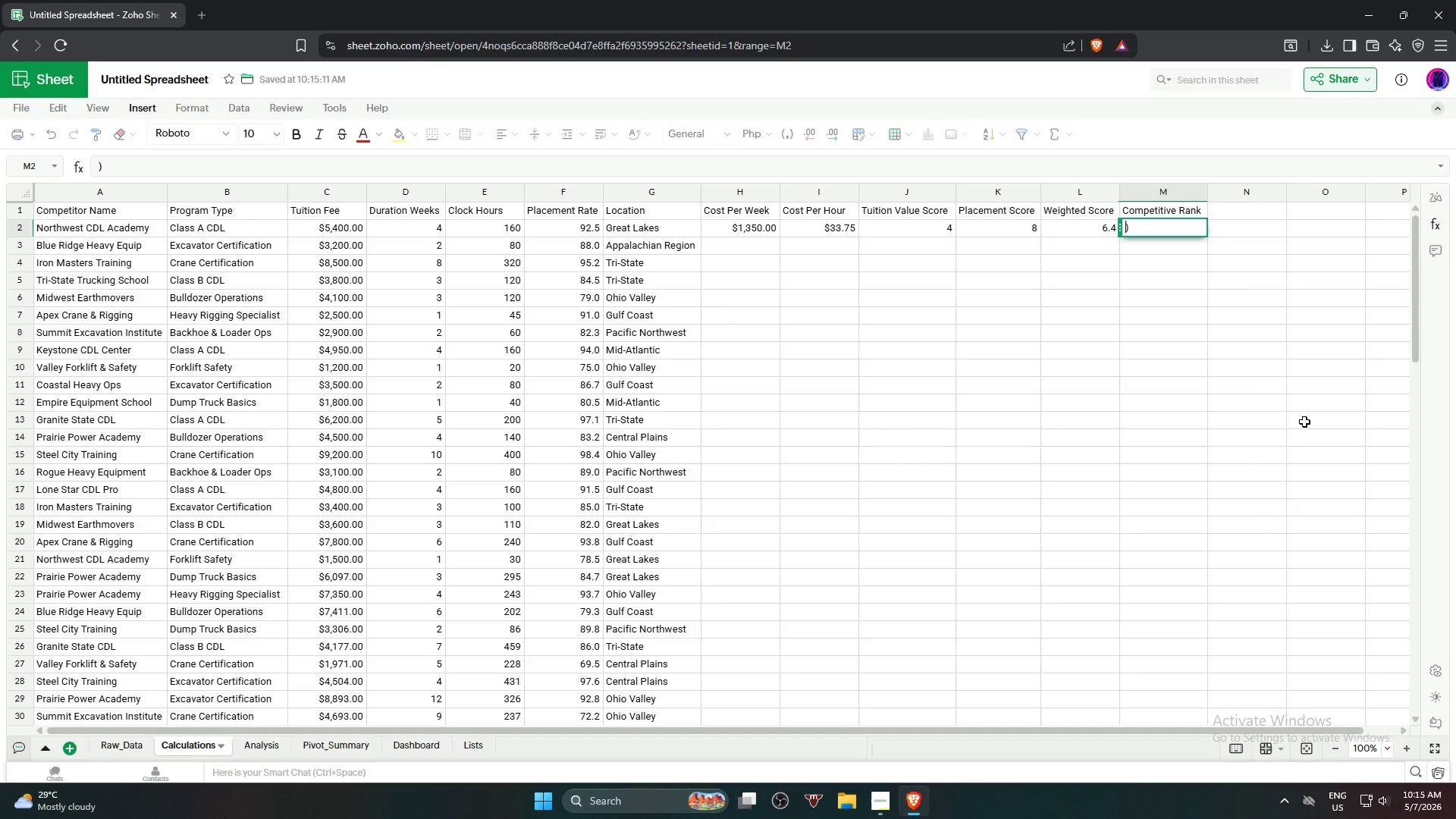 
left_click([1304, 422])
 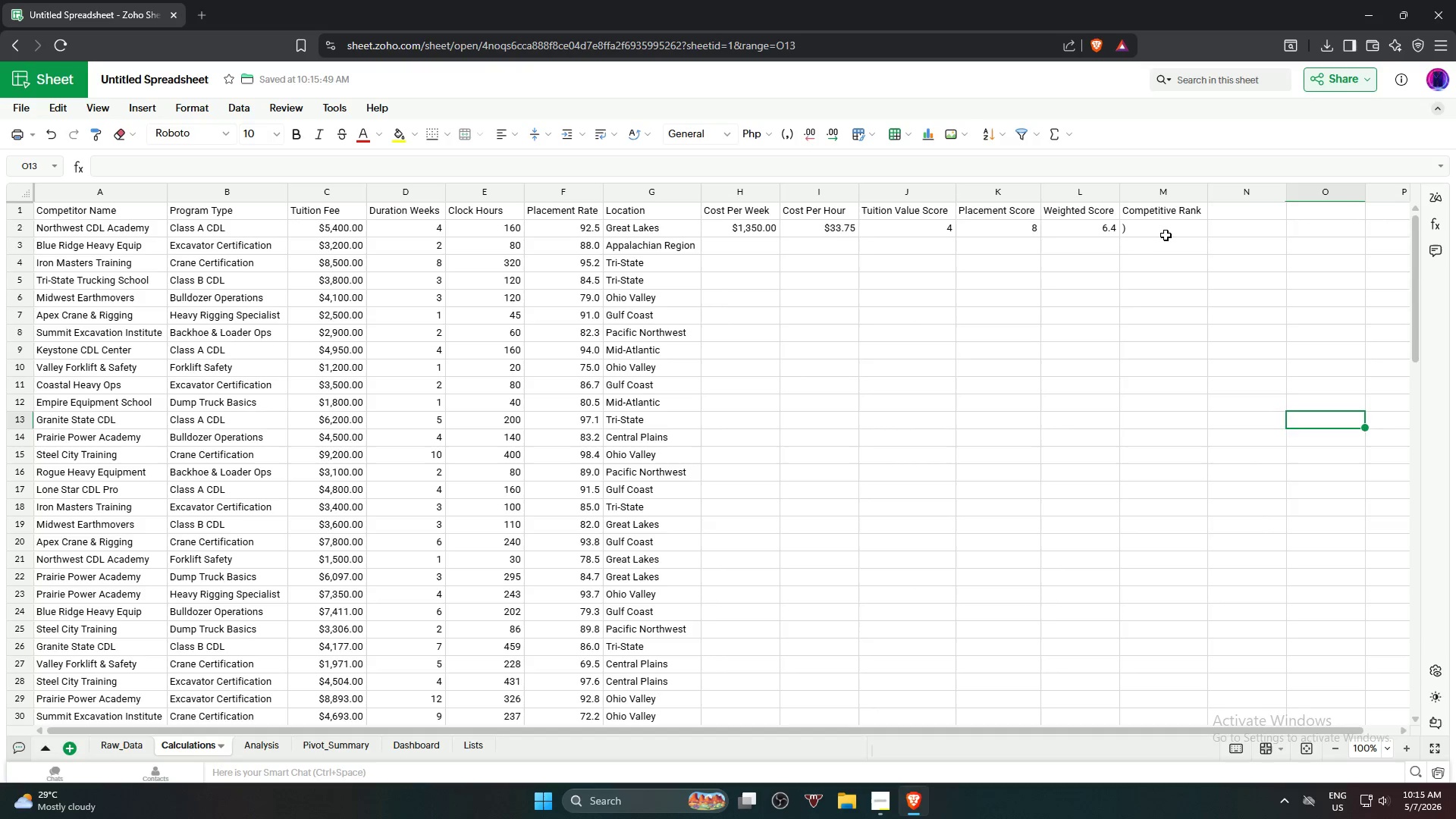 
left_click([1166, 234])
 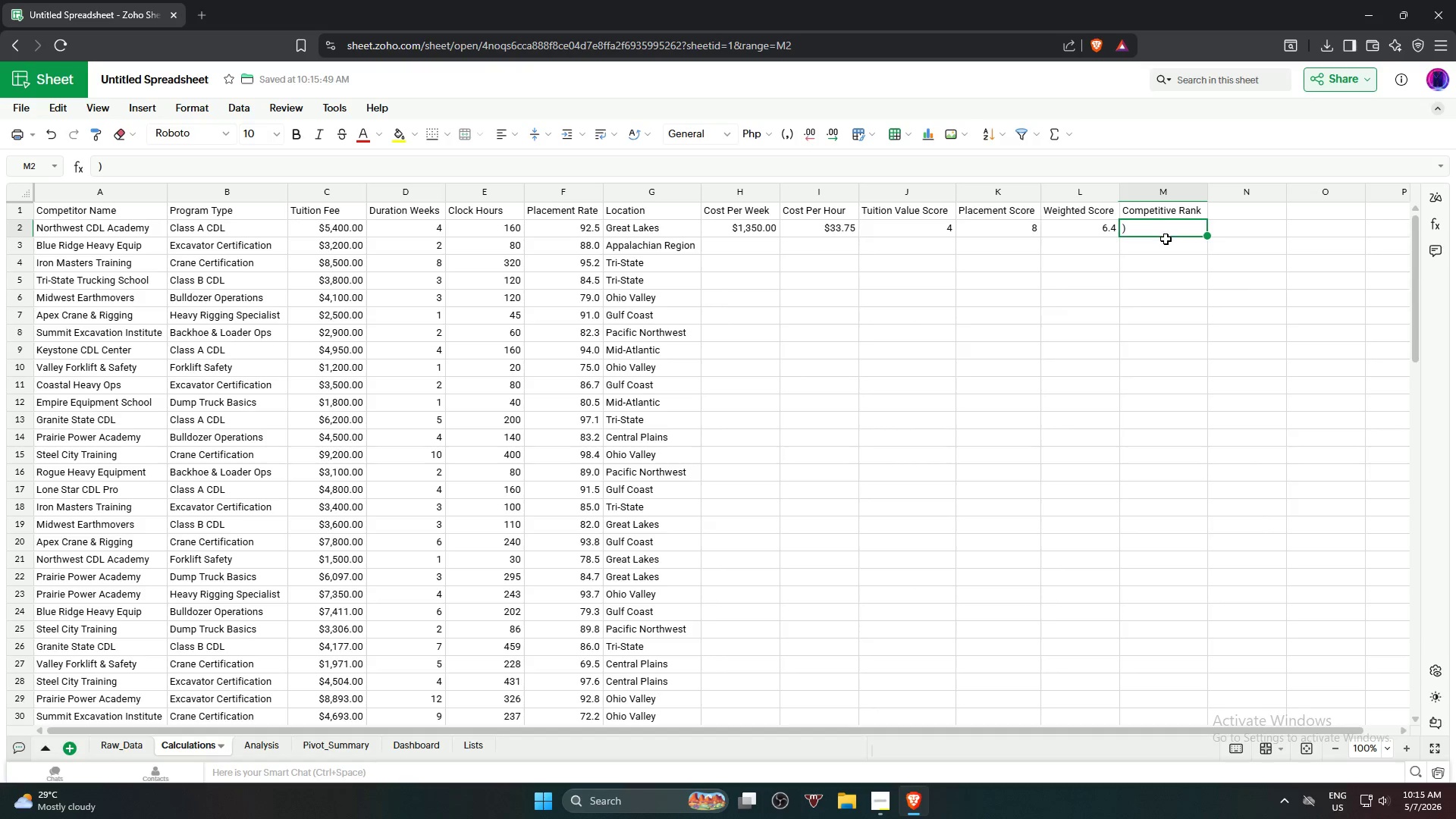 
key(Backspace)
 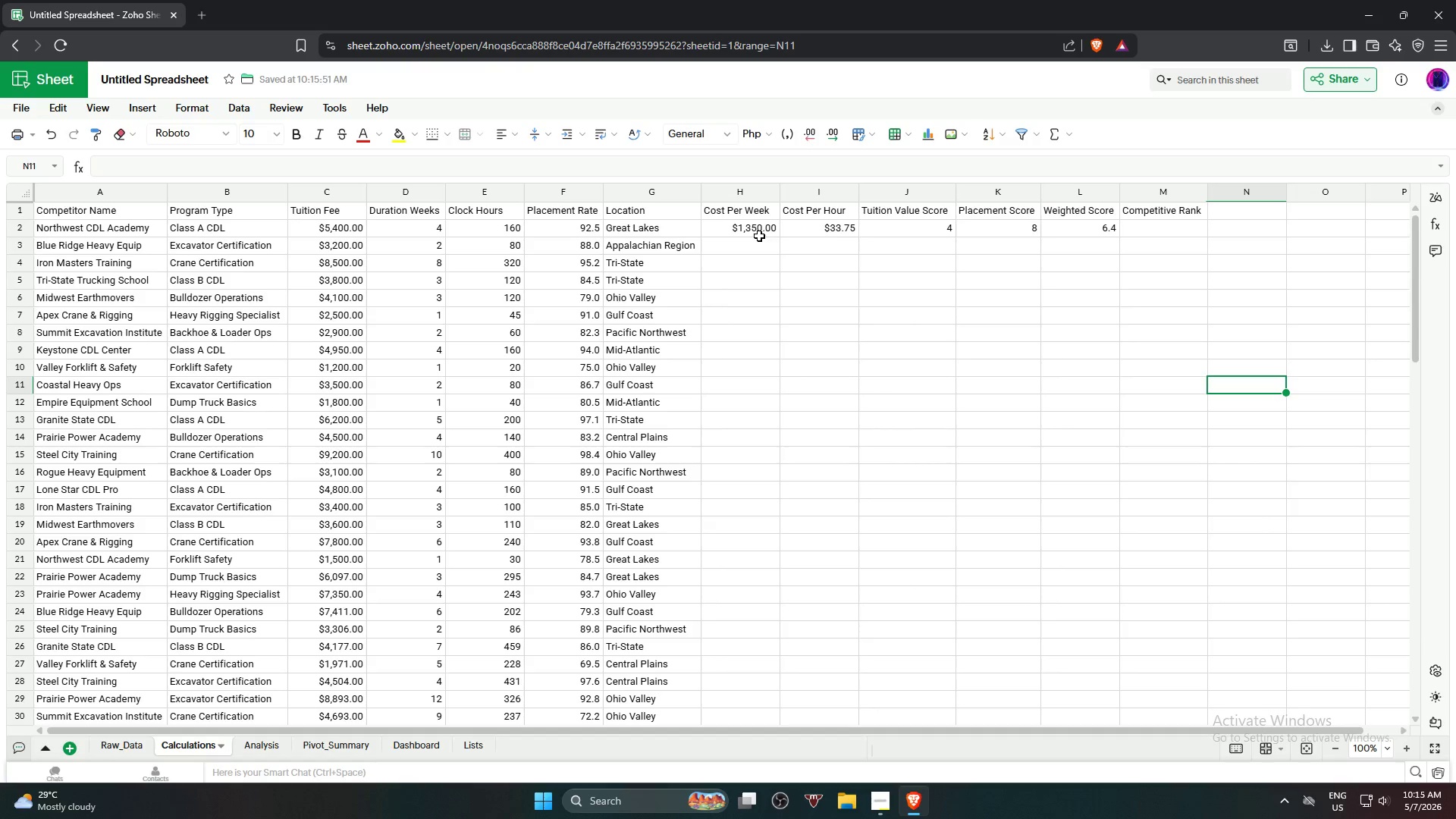 
left_click([753, 232])
 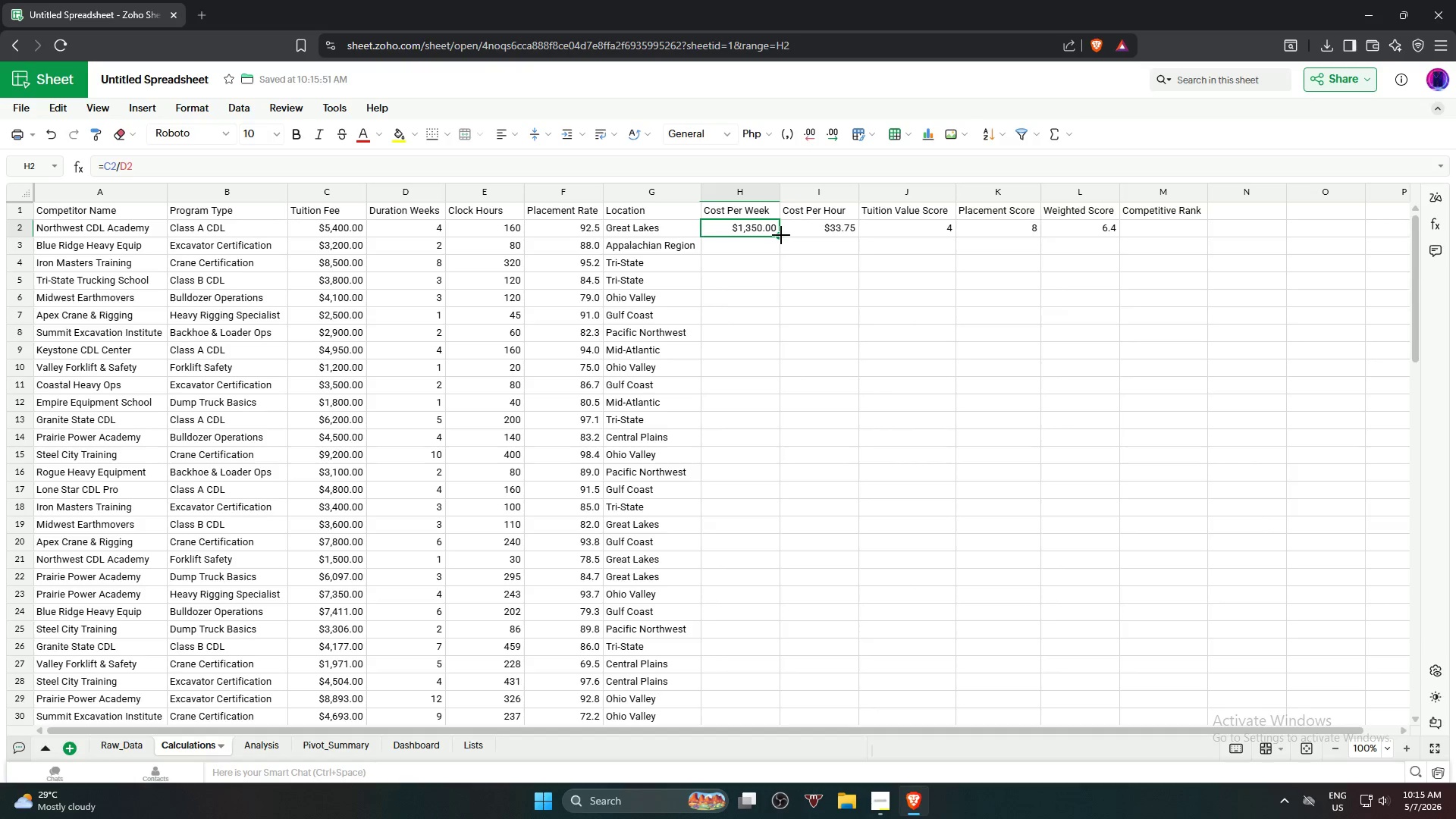 
left_click_drag(start_coordinate=[780, 237], to_coordinate=[760, 601])
 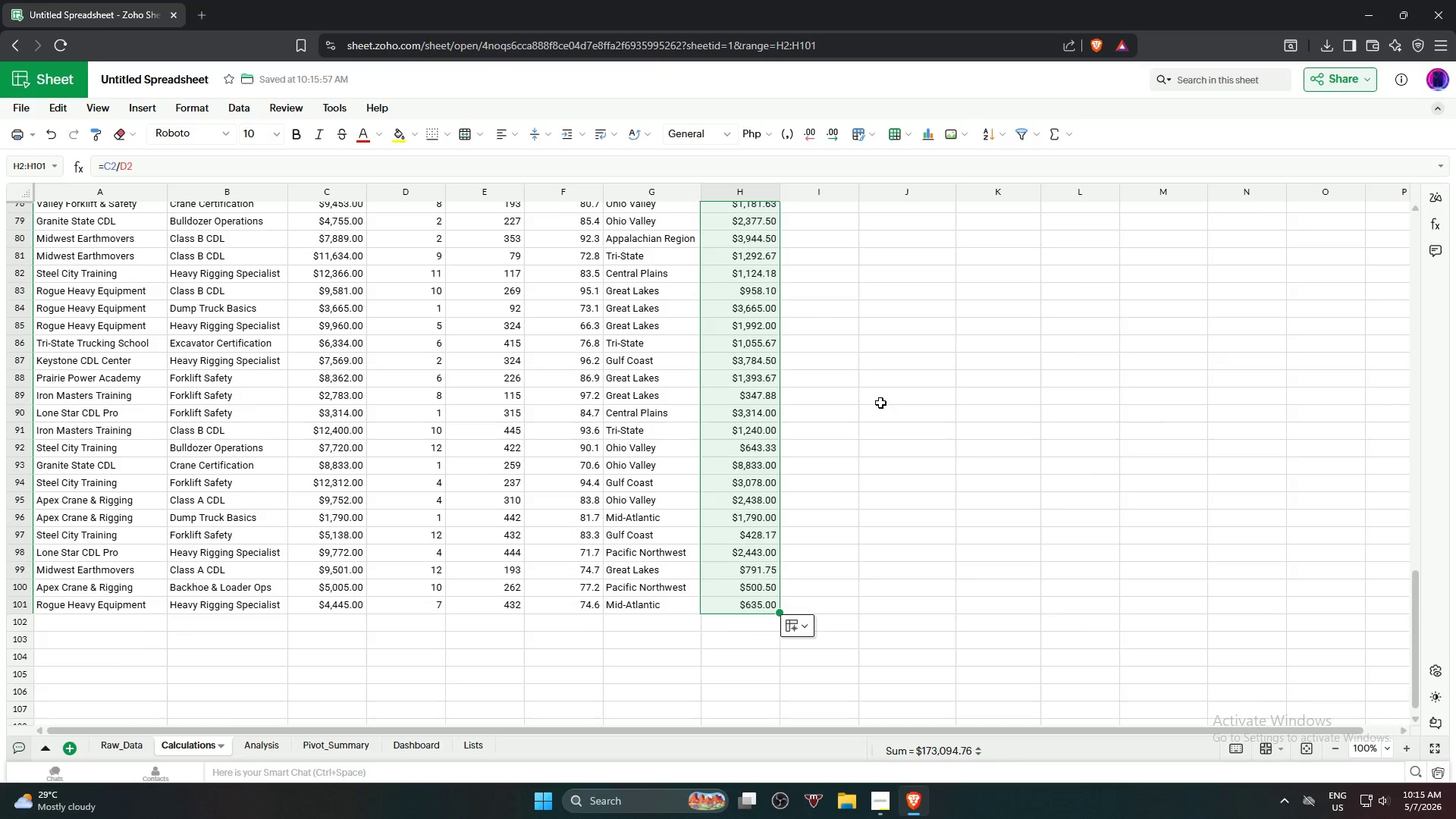 
scroll: coordinate [733, 563], scroll_direction: down, amount: 18.0
 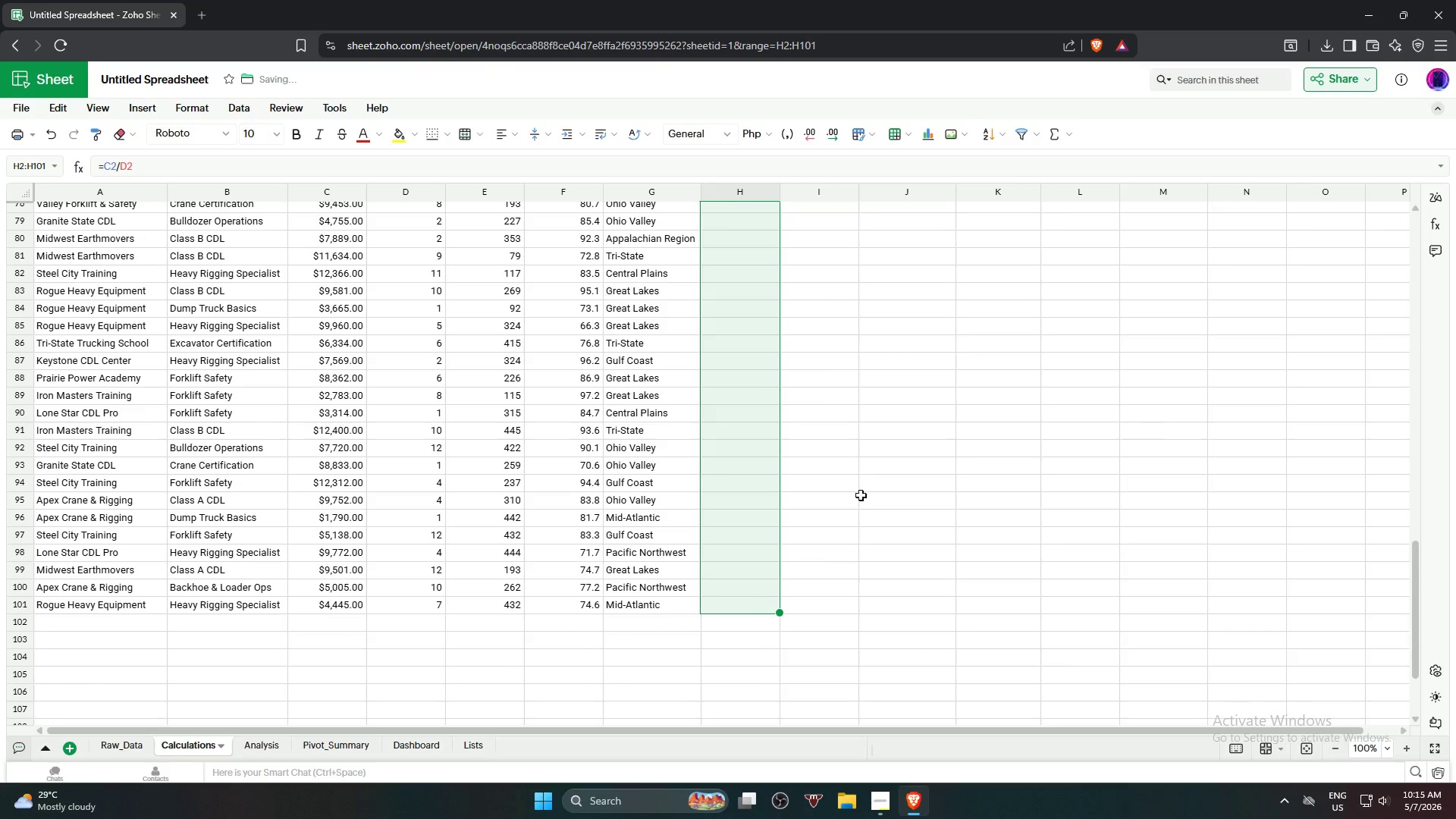 
scroll: coordinate [899, 339], scroll_direction: up, amount: 24.0
 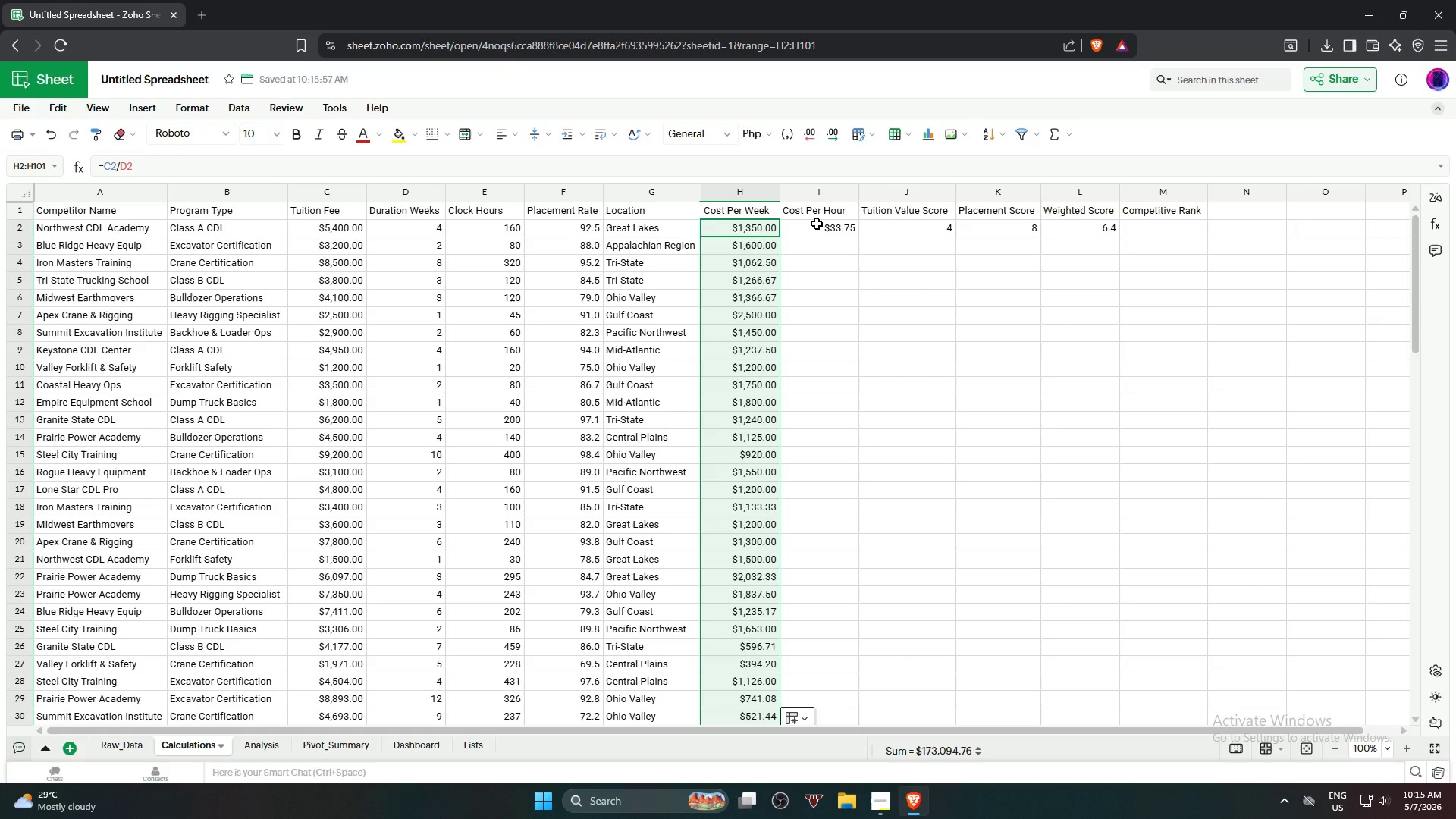 
left_click([816, 229])
 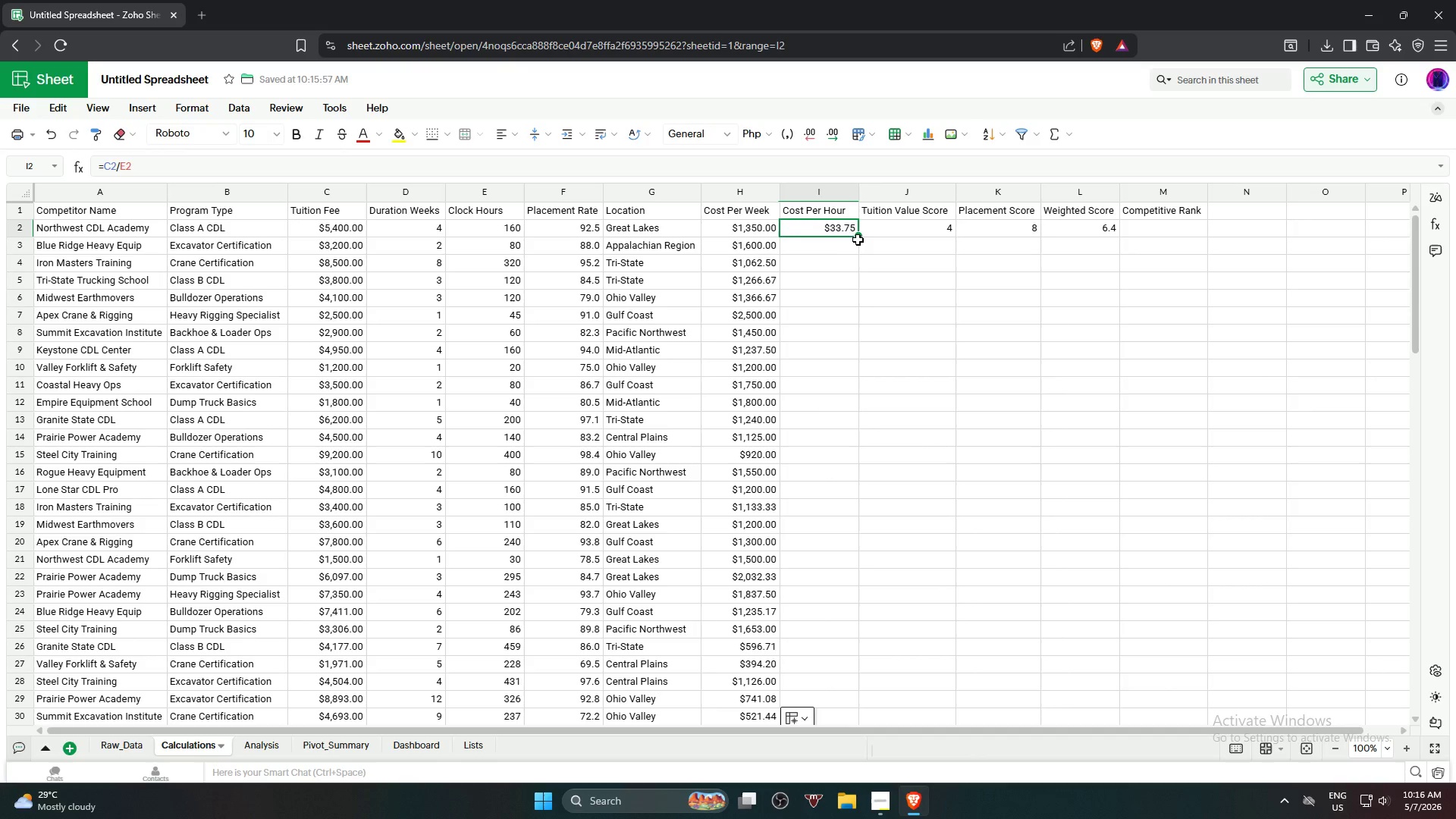 
left_click_drag(start_coordinate=[859, 237], to_coordinate=[854, 601])
 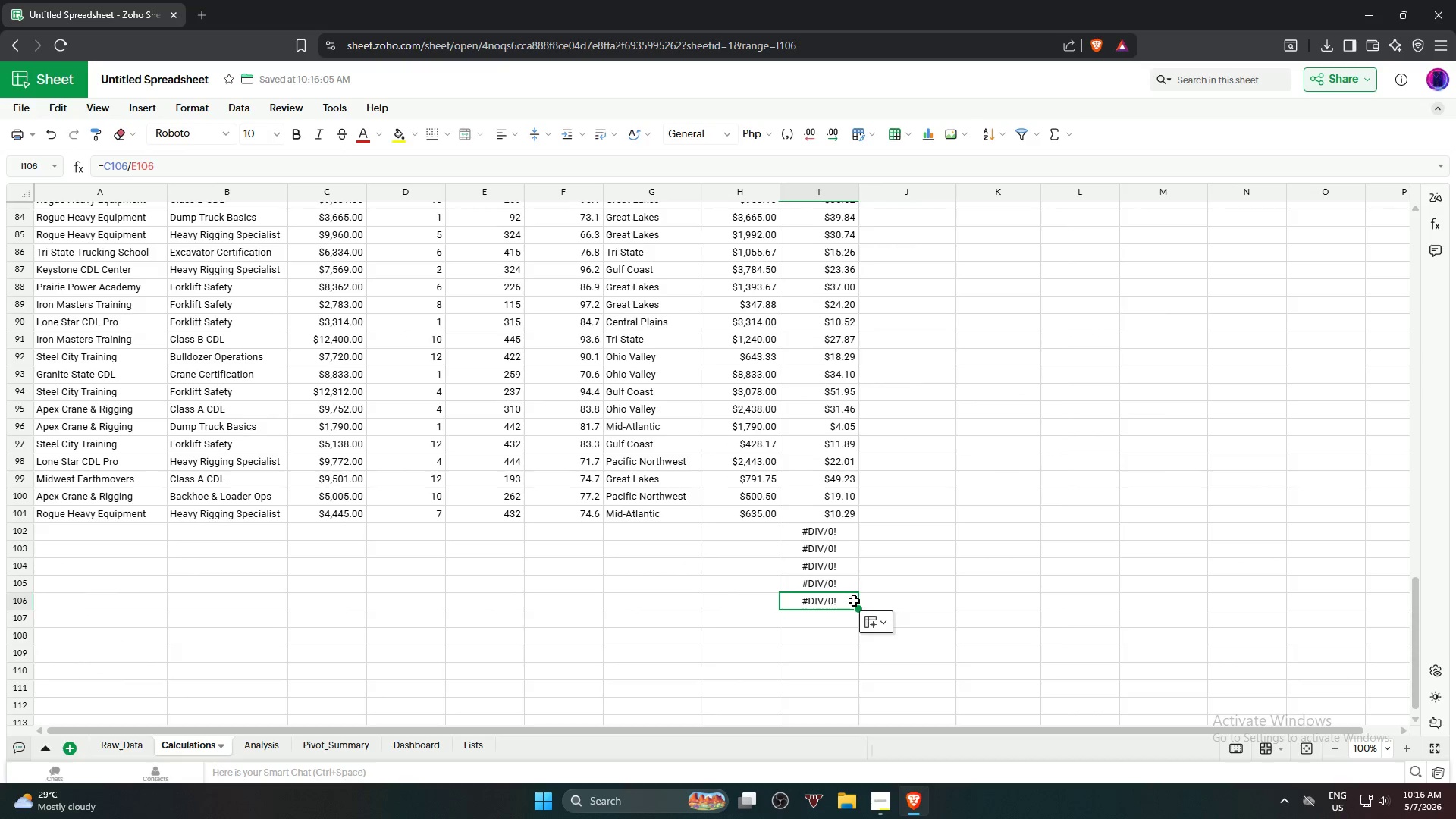 
scroll: coordinate [857, 558], scroll_direction: down, amount: 18.0
 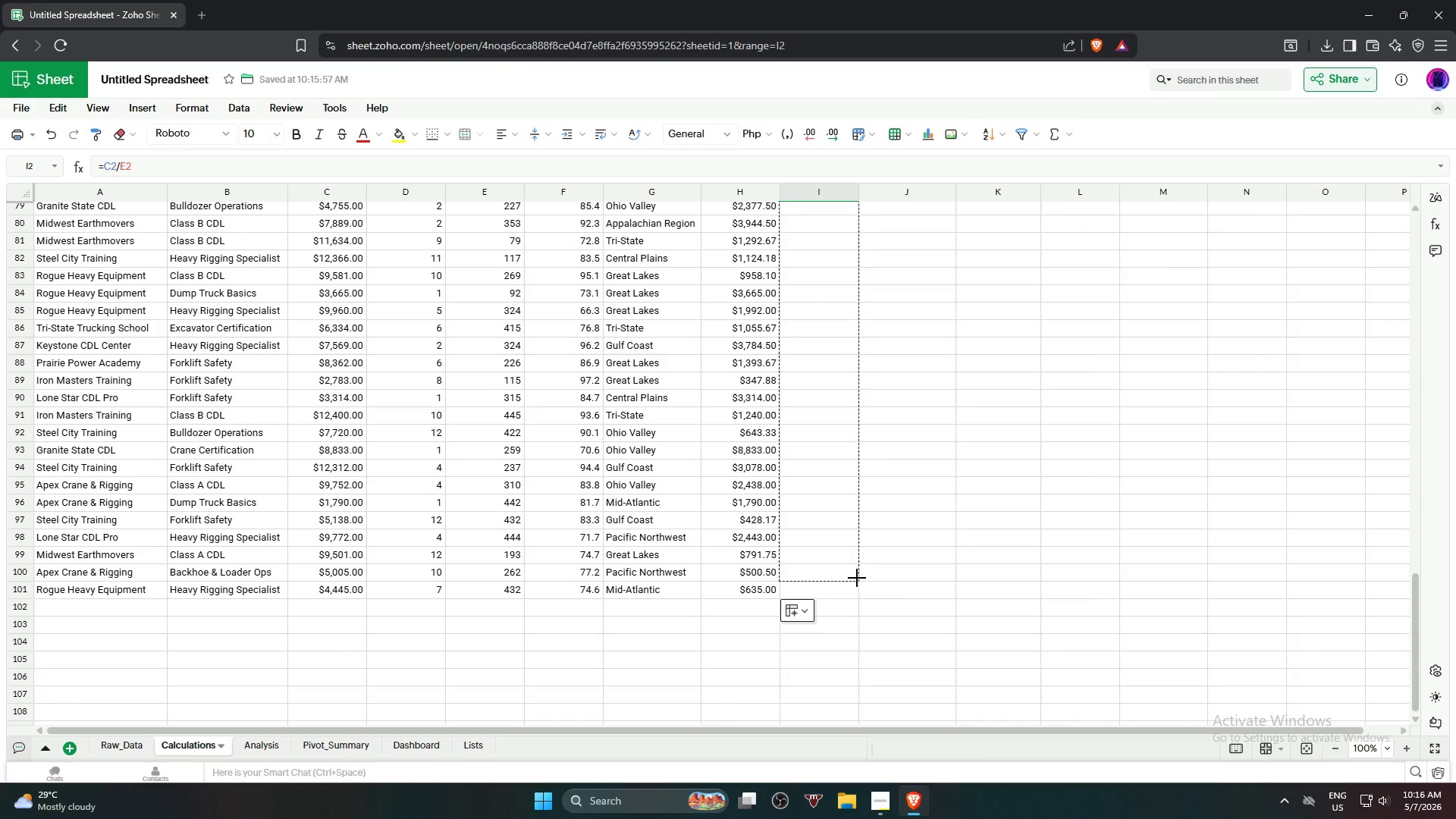 
left_click([854, 601])
 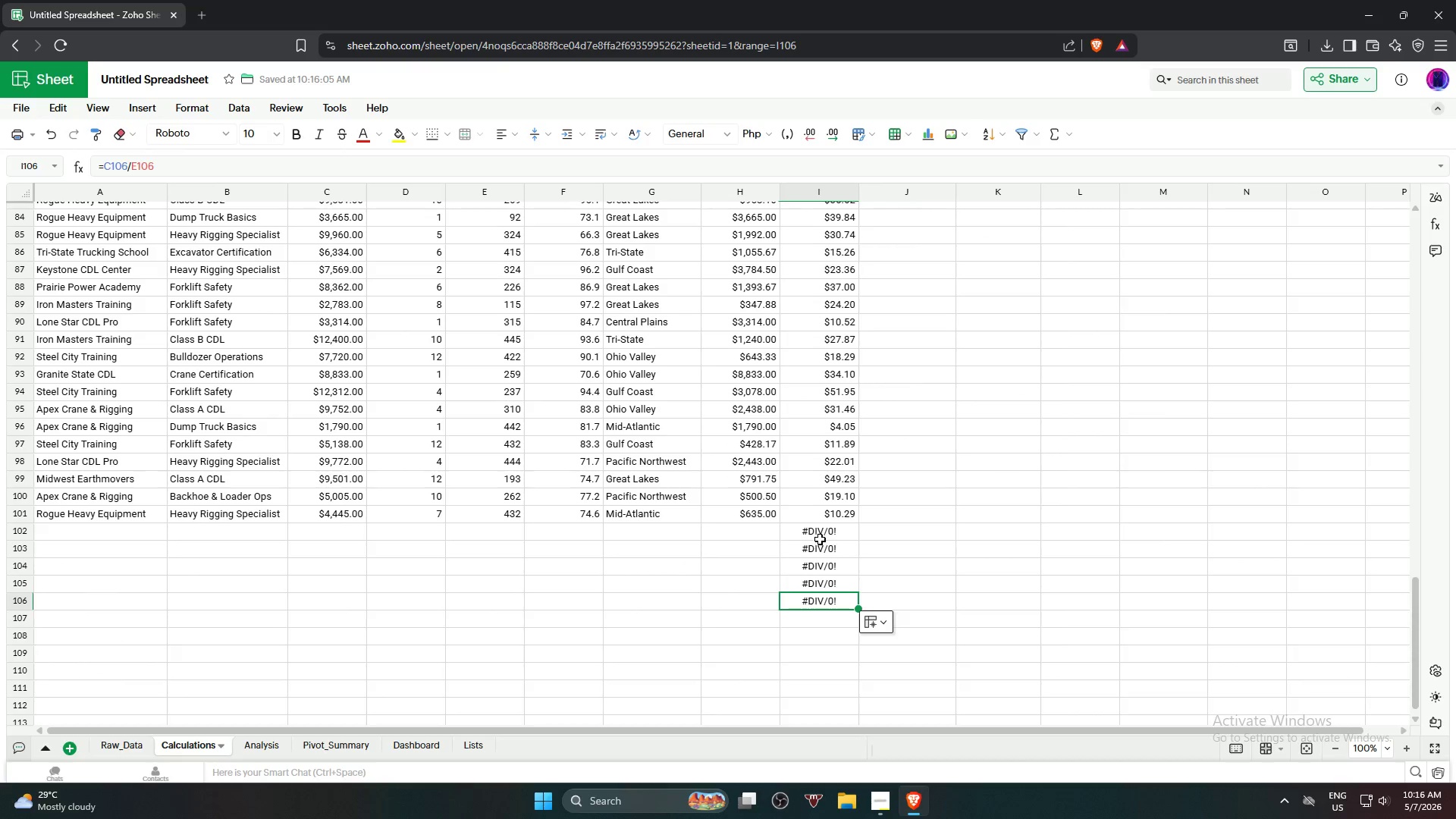 
scroll: coordinate [854, 599], scroll_direction: down, amount: 1.0
 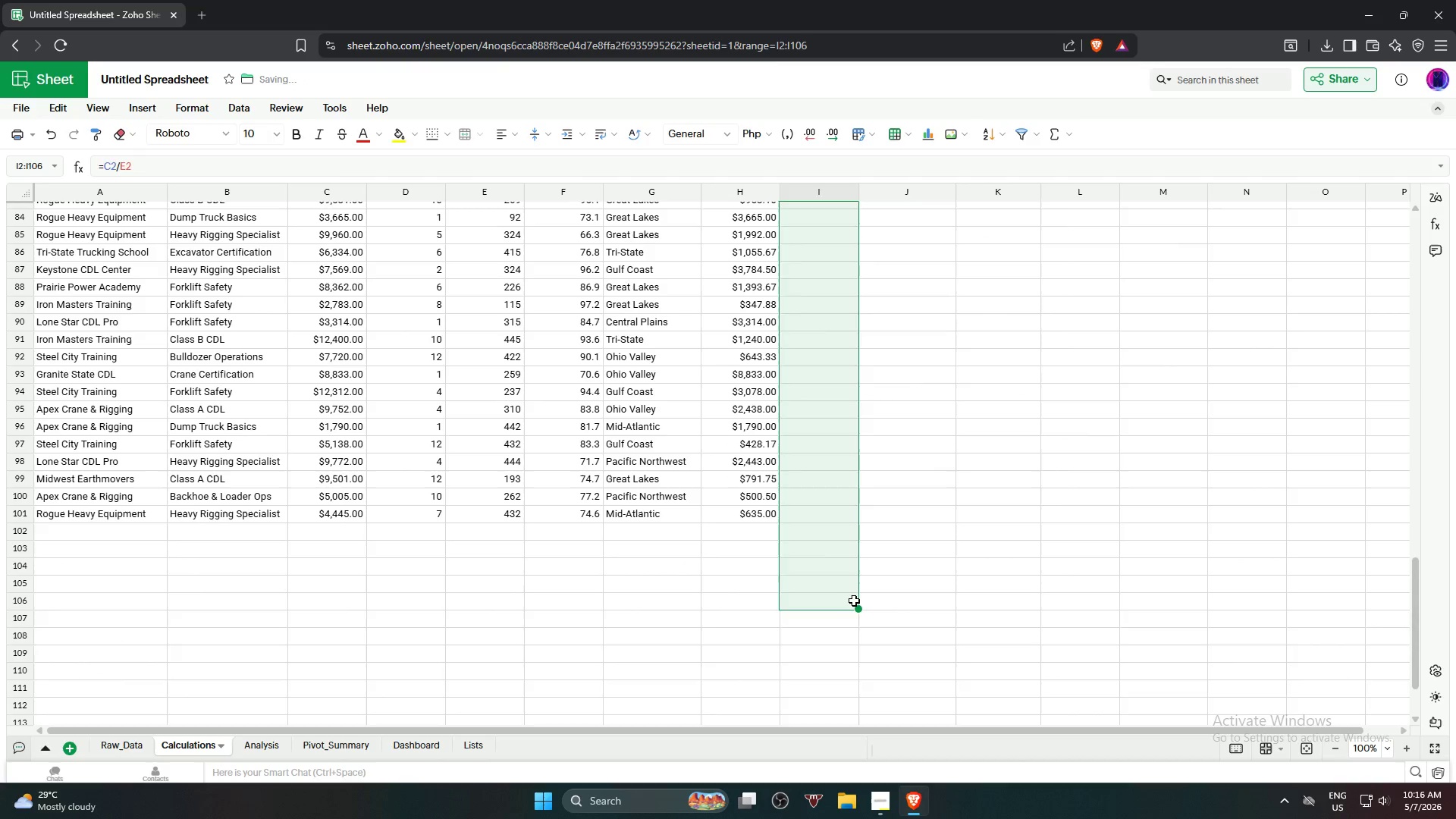 
hold_key(key=ShiftLeft, duration=0.62)
 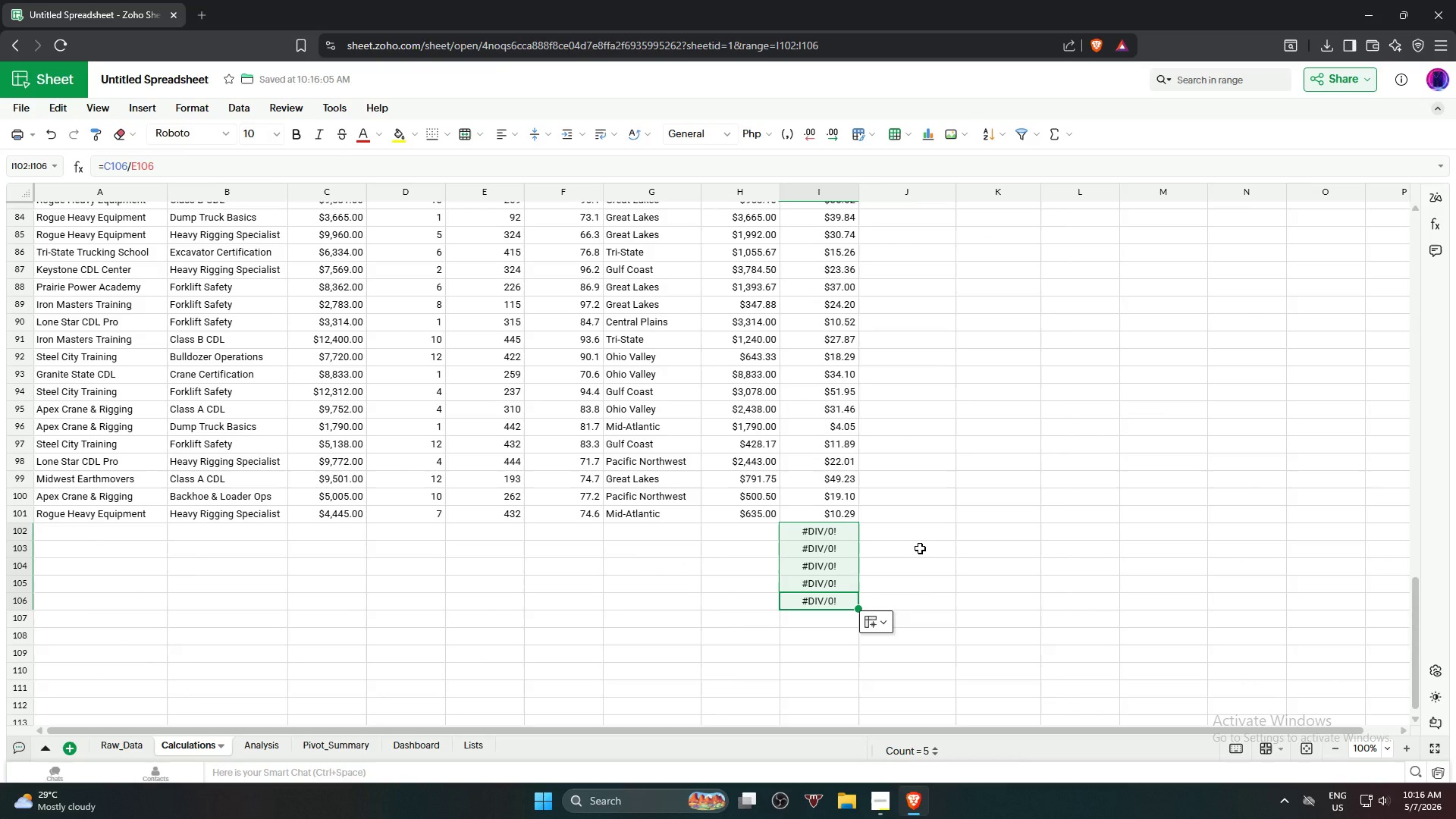 
key(Delete)
 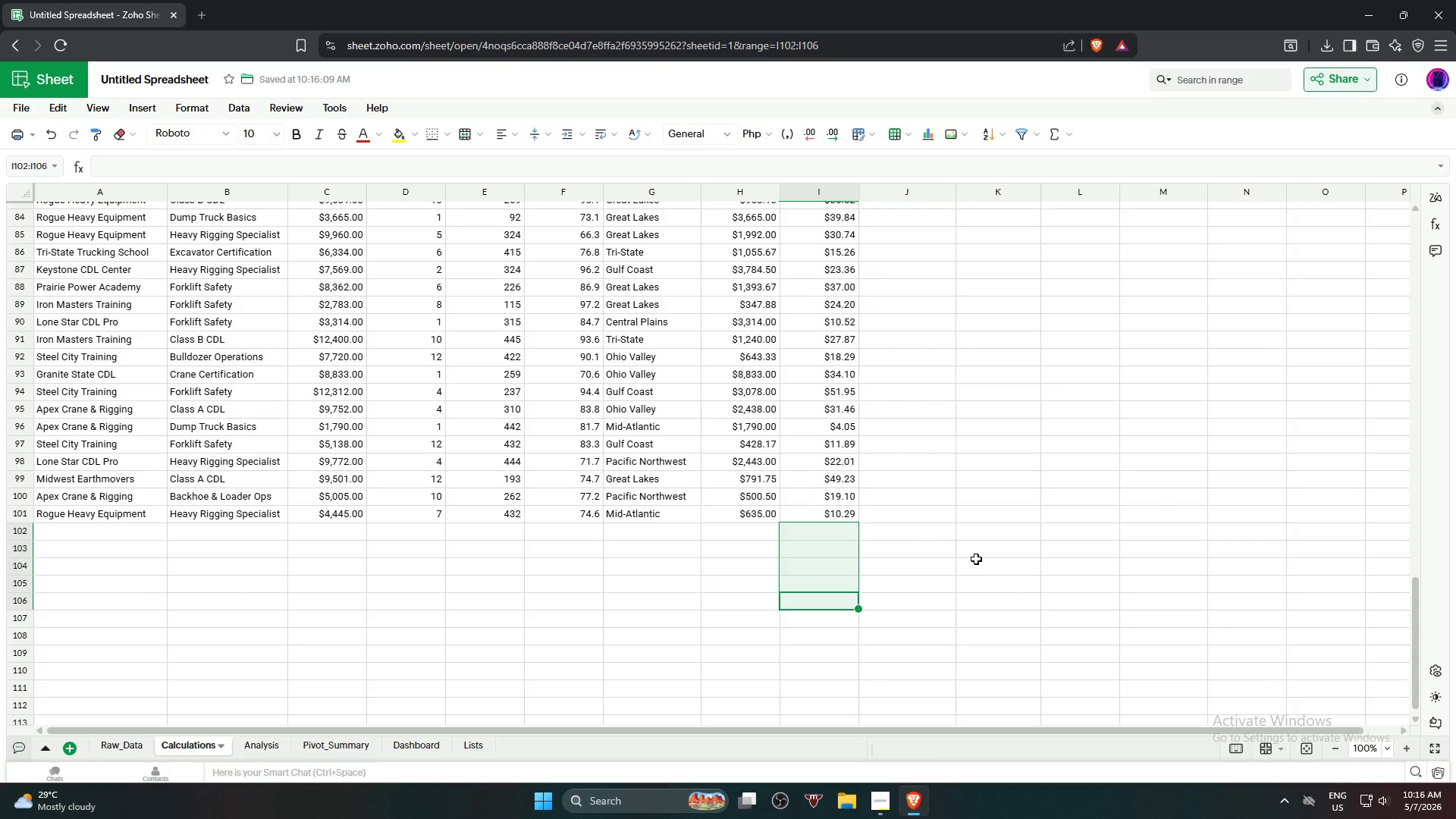 
left_click([976, 559])
 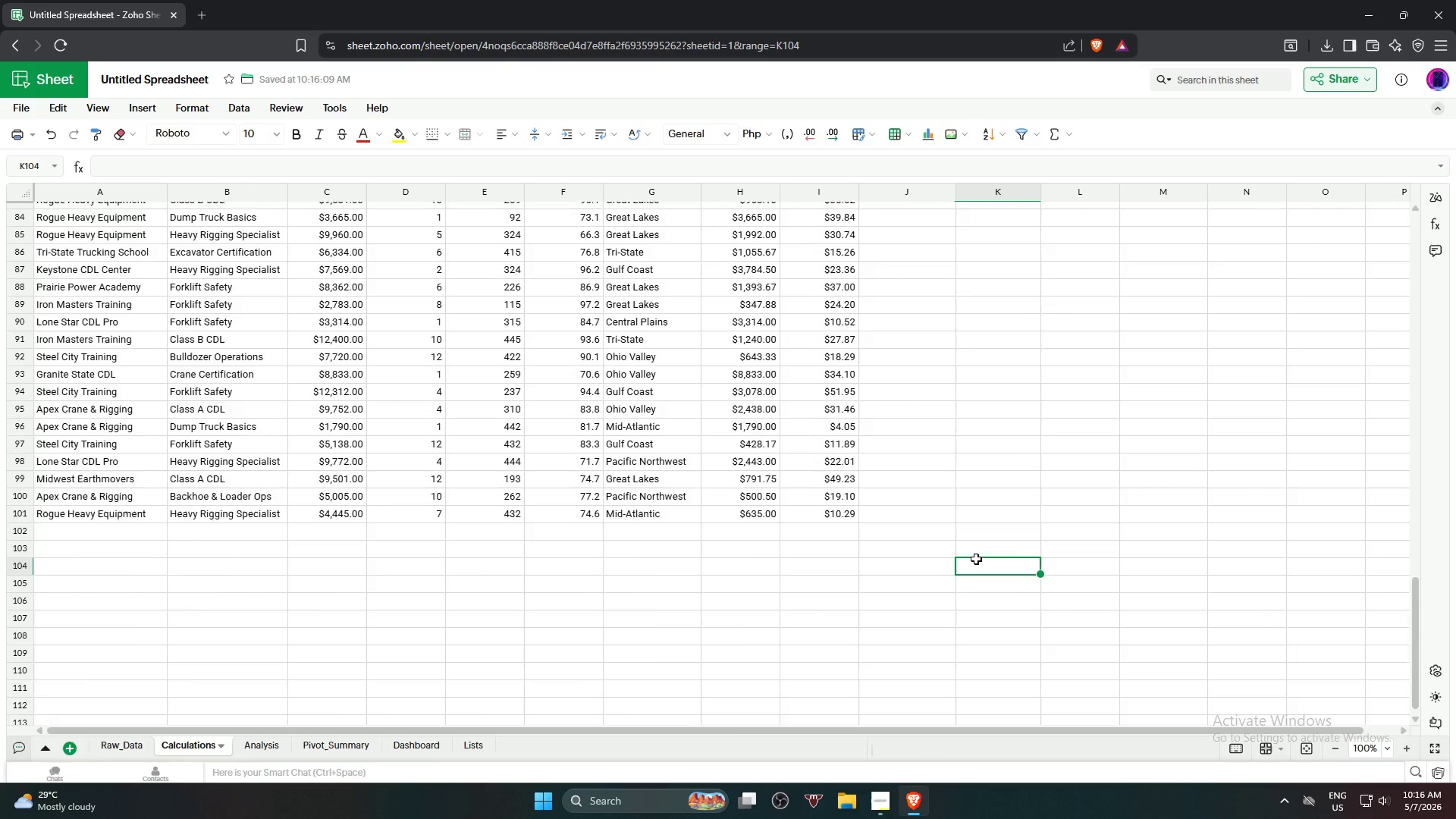 
scroll: coordinate [968, 466], scroll_direction: up, amount: 24.0
 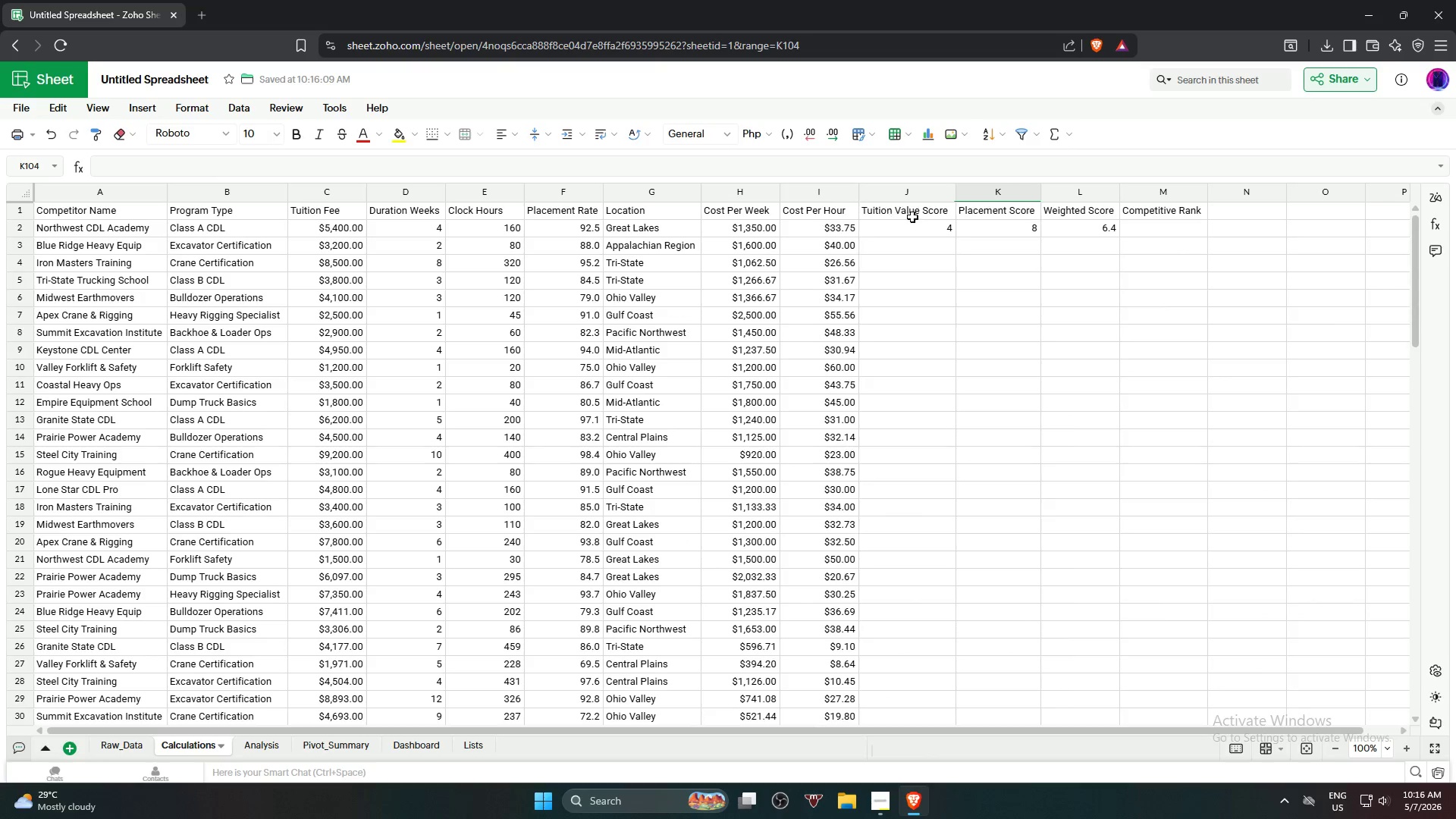 
left_click([921, 231])
 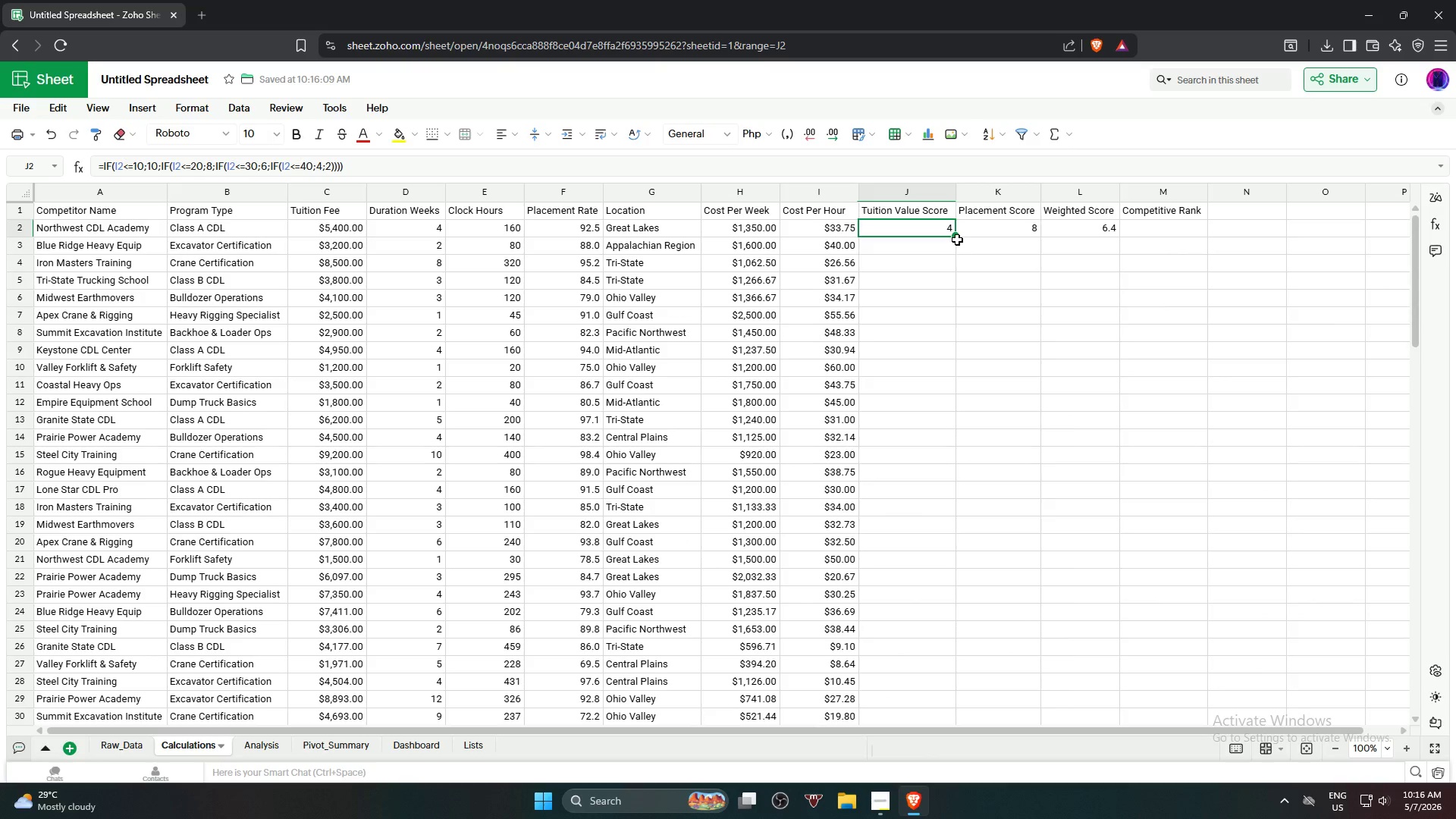 
left_click_drag(start_coordinate=[957, 237], to_coordinate=[936, 665])
 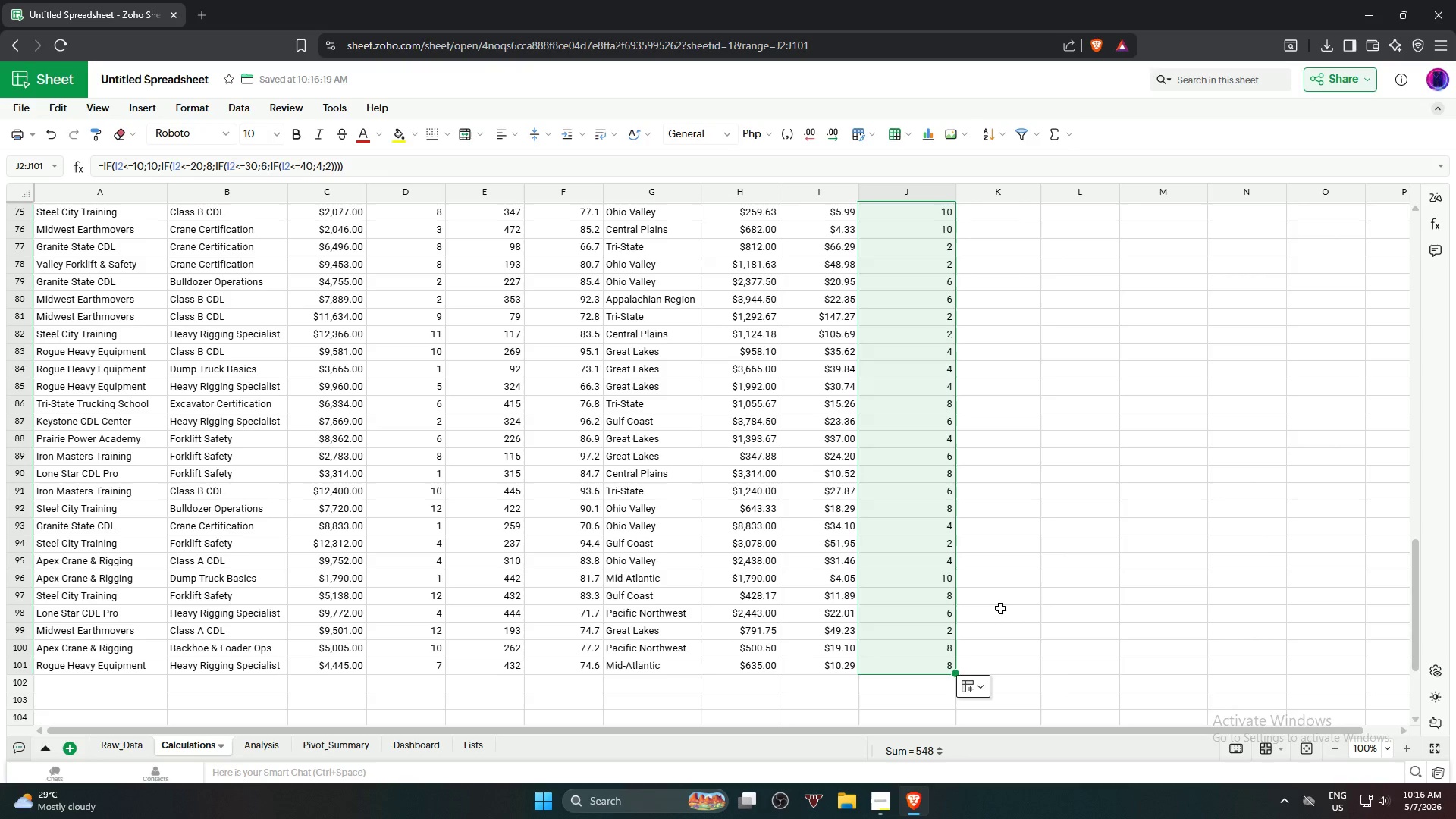 
scroll: coordinate [947, 613], scroll_direction: down, amount: 17.0
 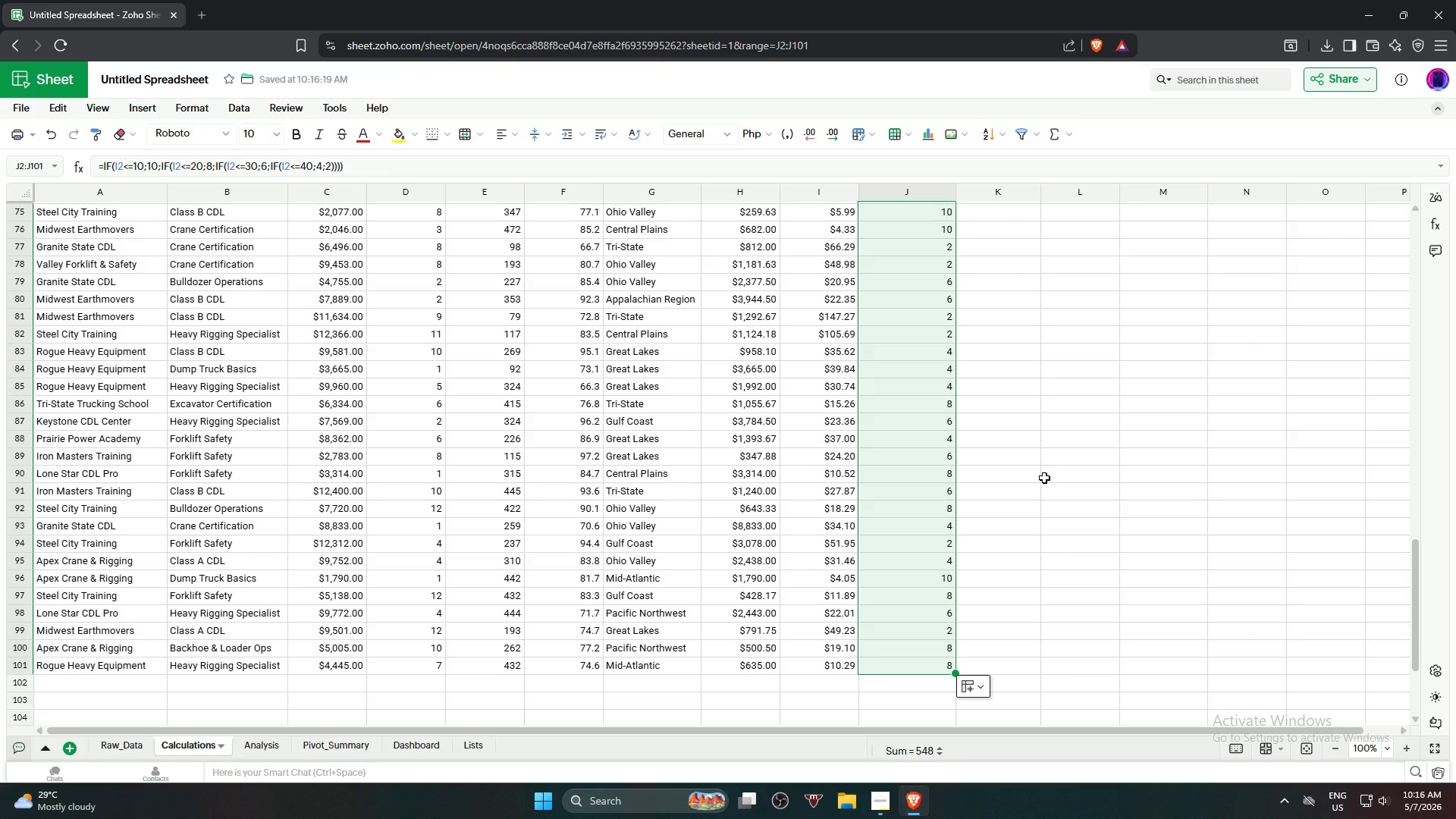 
scroll: coordinate [1062, 475], scroll_direction: up, amount: 22.0
 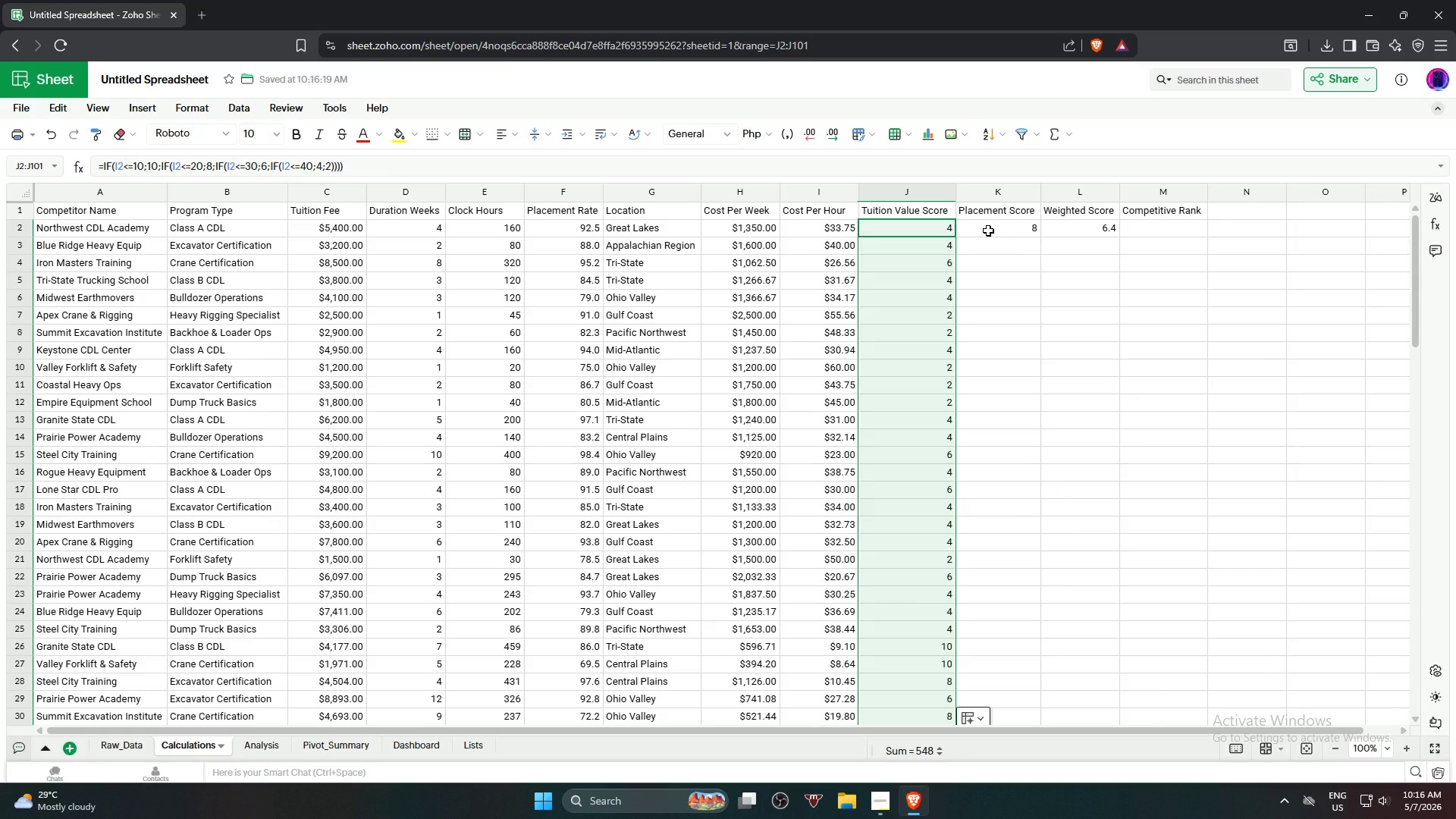 
left_click([988, 231])
 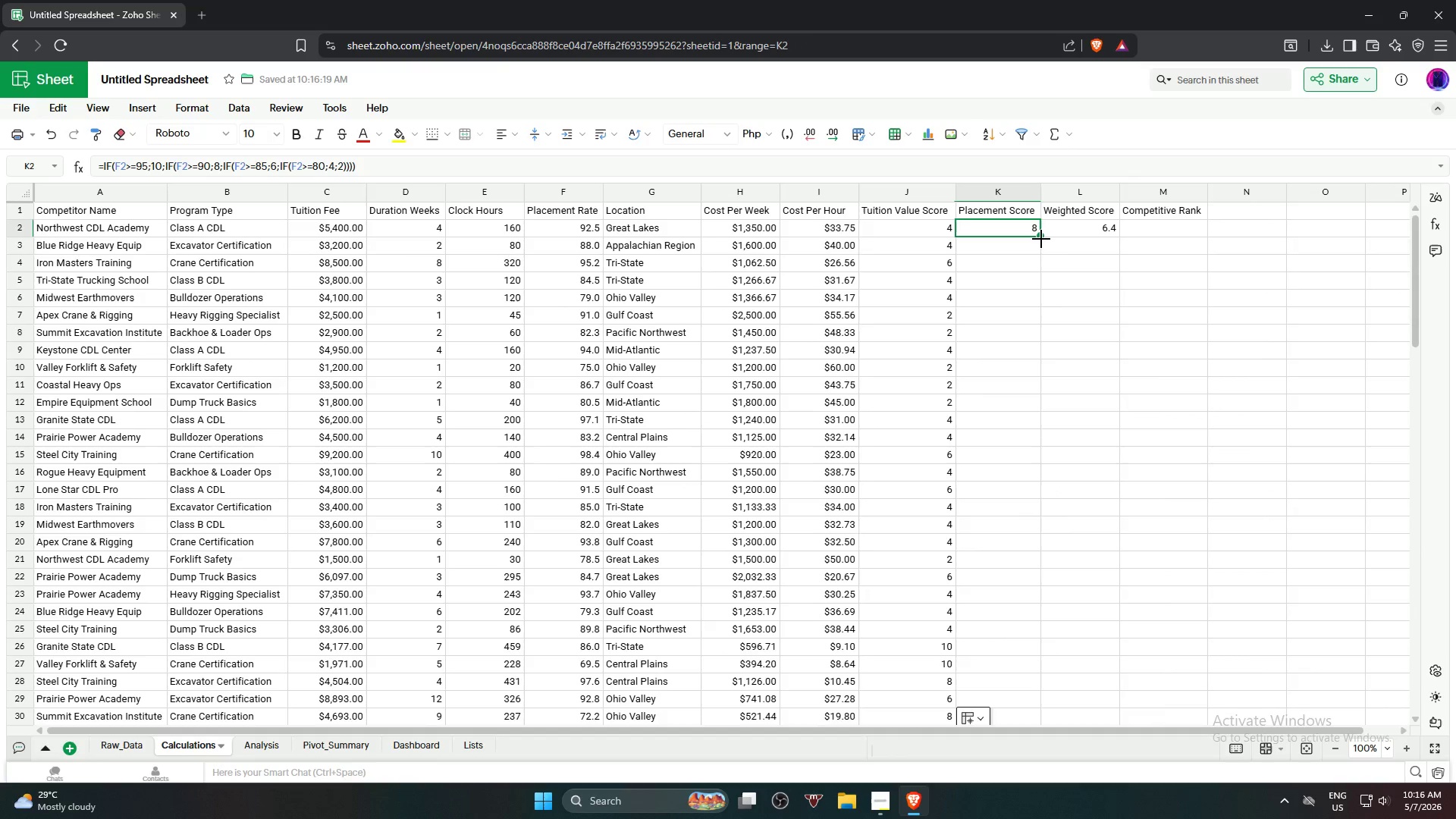 
left_click_drag(start_coordinate=[1041, 239], to_coordinate=[1035, 588])
 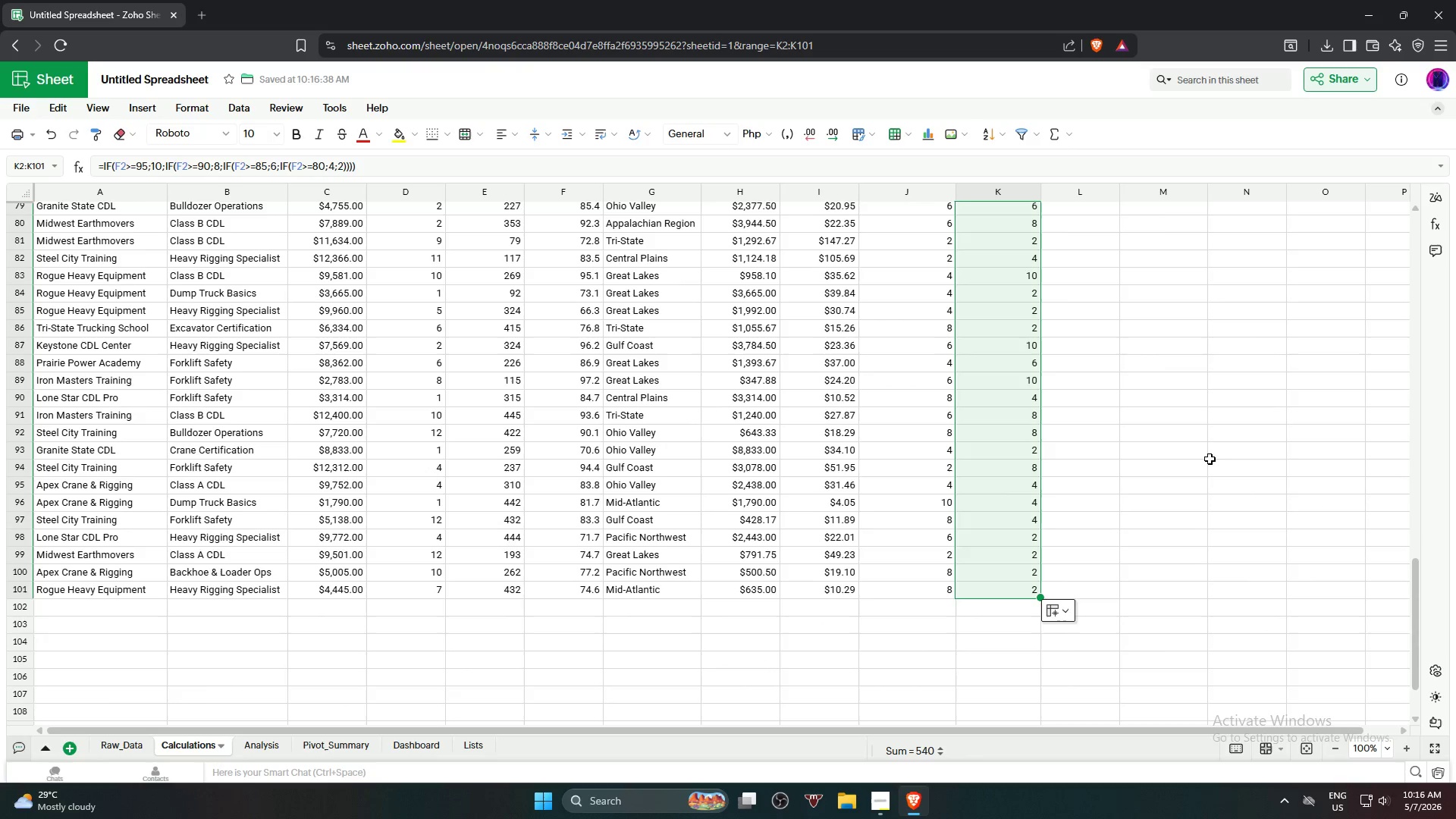 
scroll: coordinate [1033, 647], scroll_direction: down, amount: 18.0
 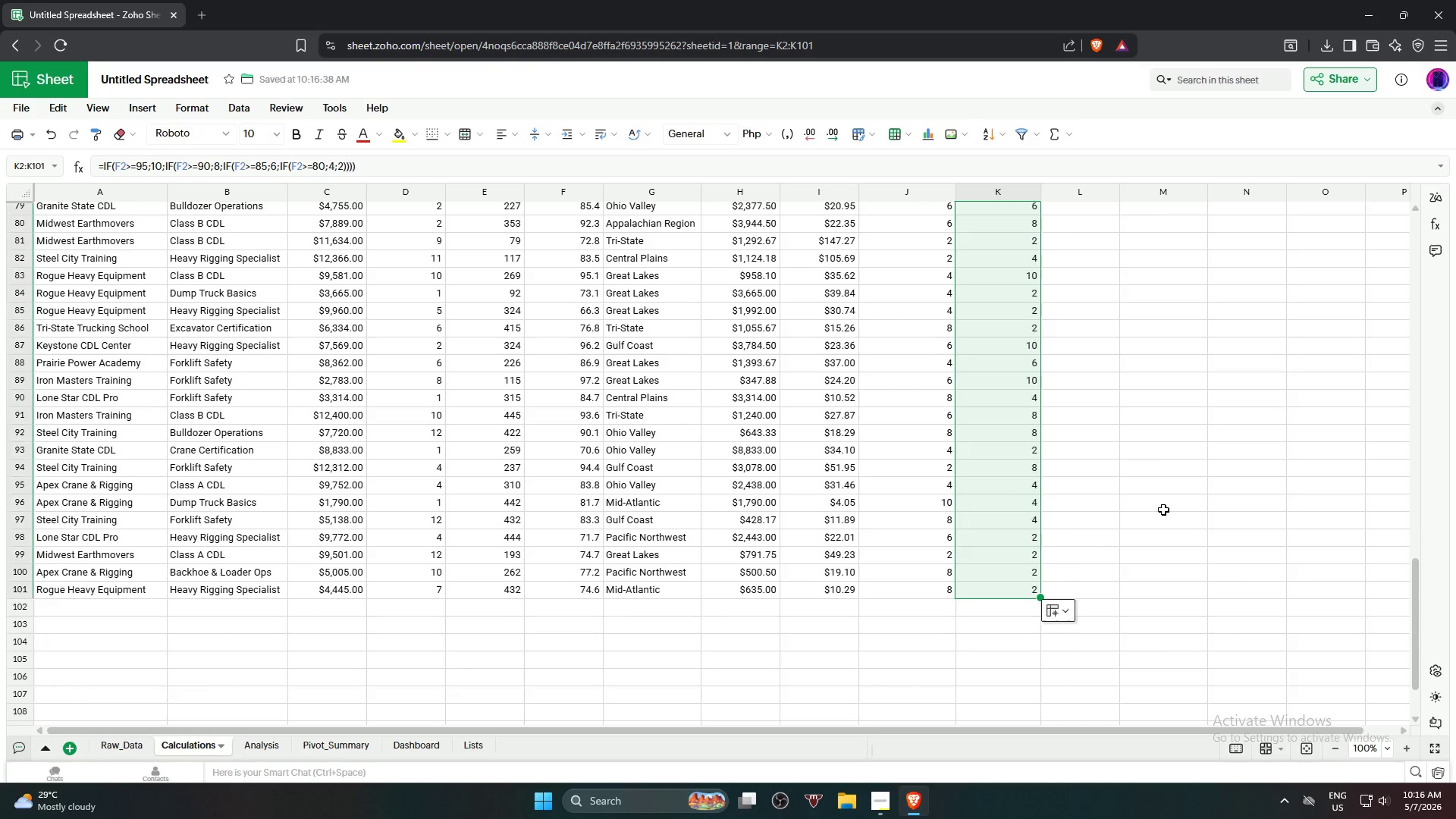 
scroll: coordinate [1147, 489], scroll_direction: up, amount: 25.0
 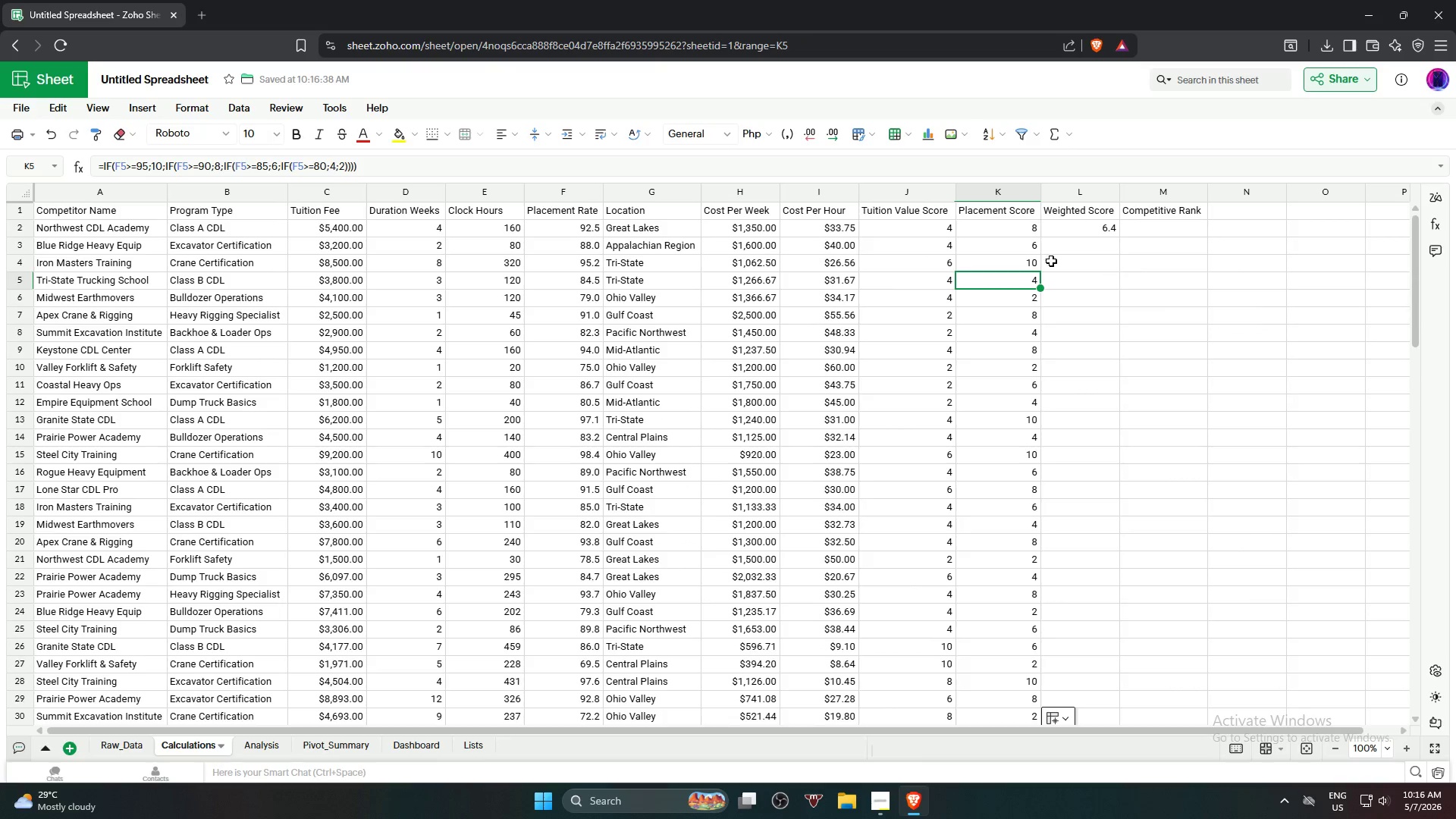 
left_click([989, 236])
 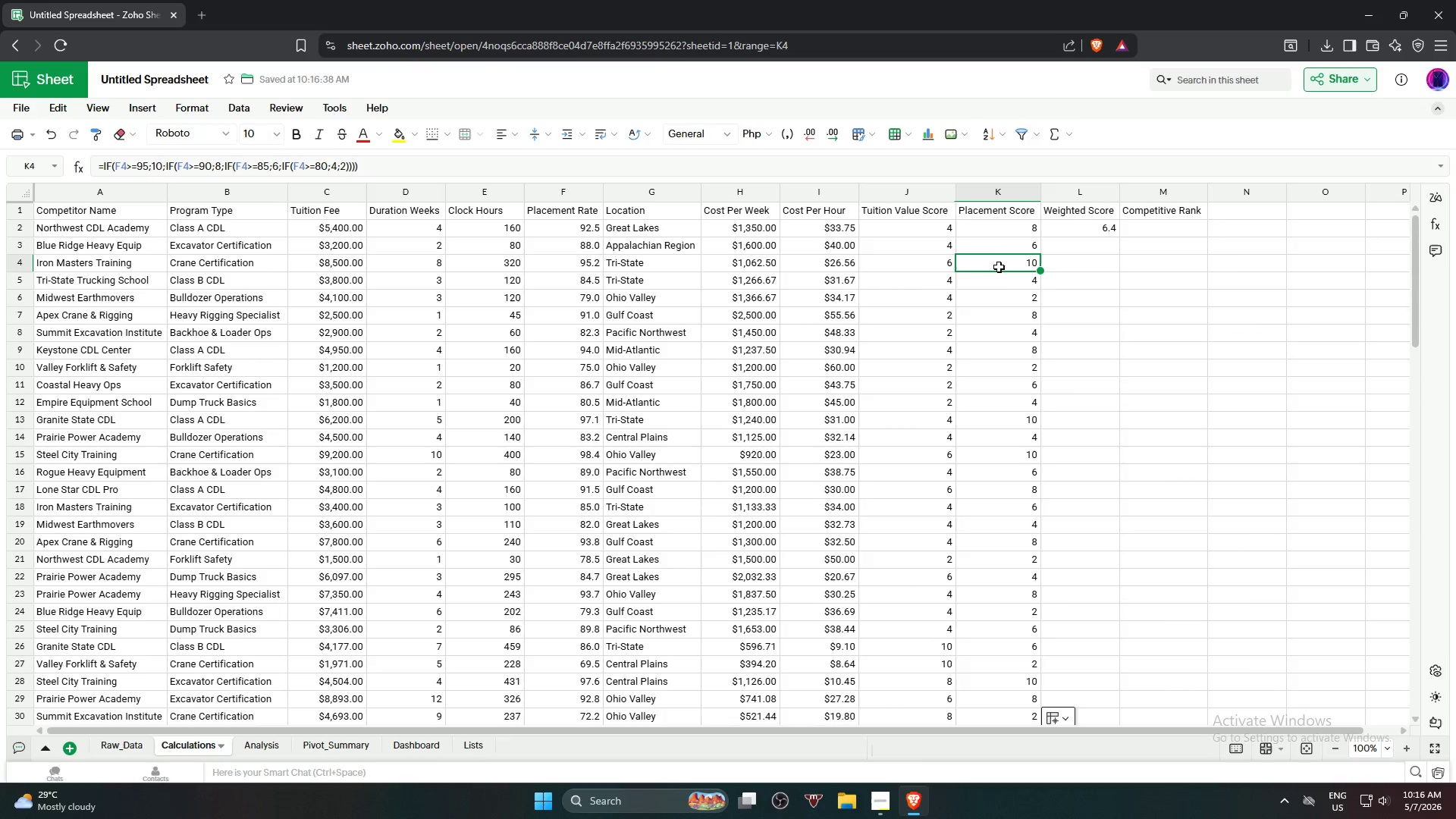 
left_click([1006, 281])
 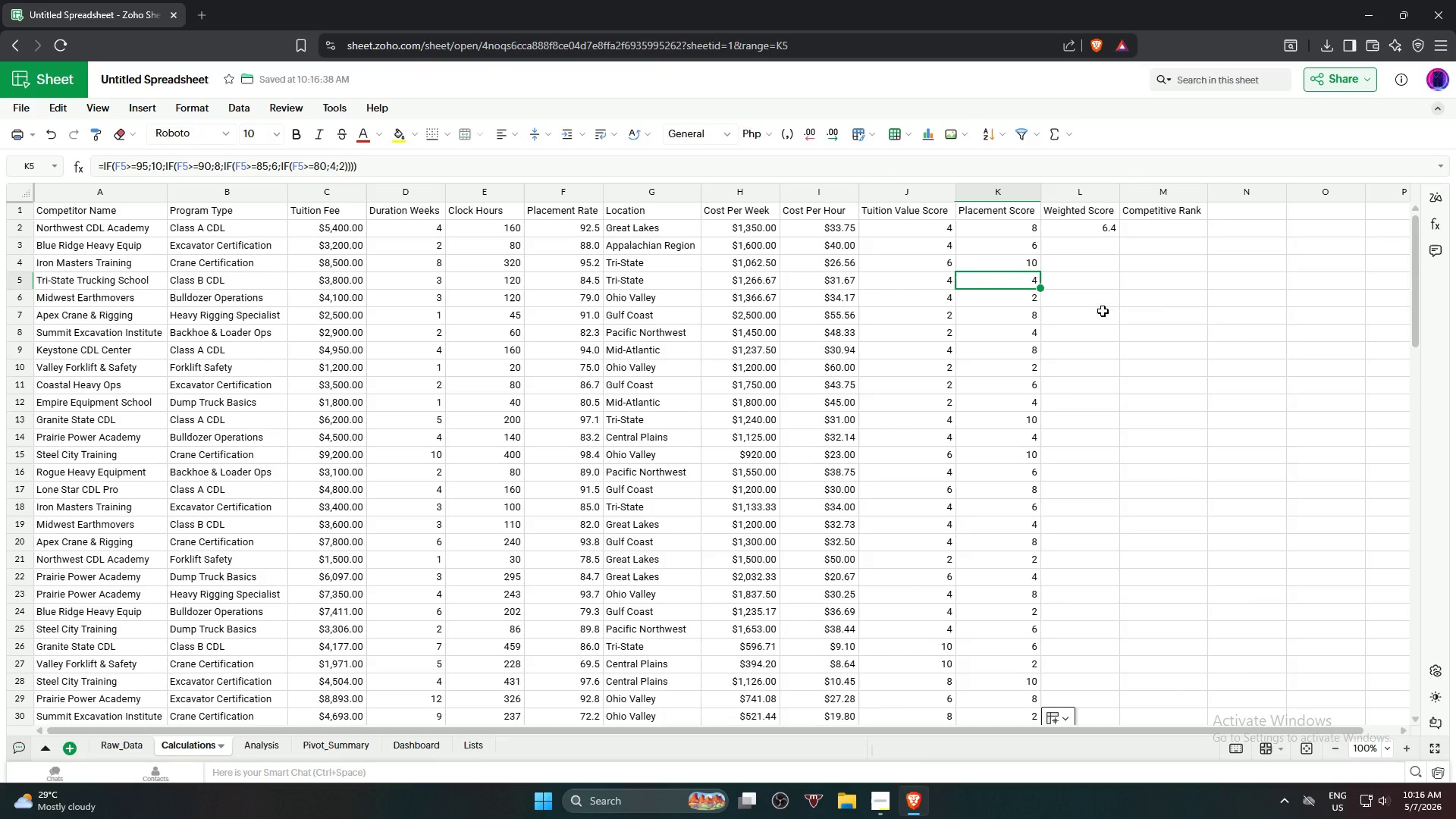 
left_click([1231, 341])
 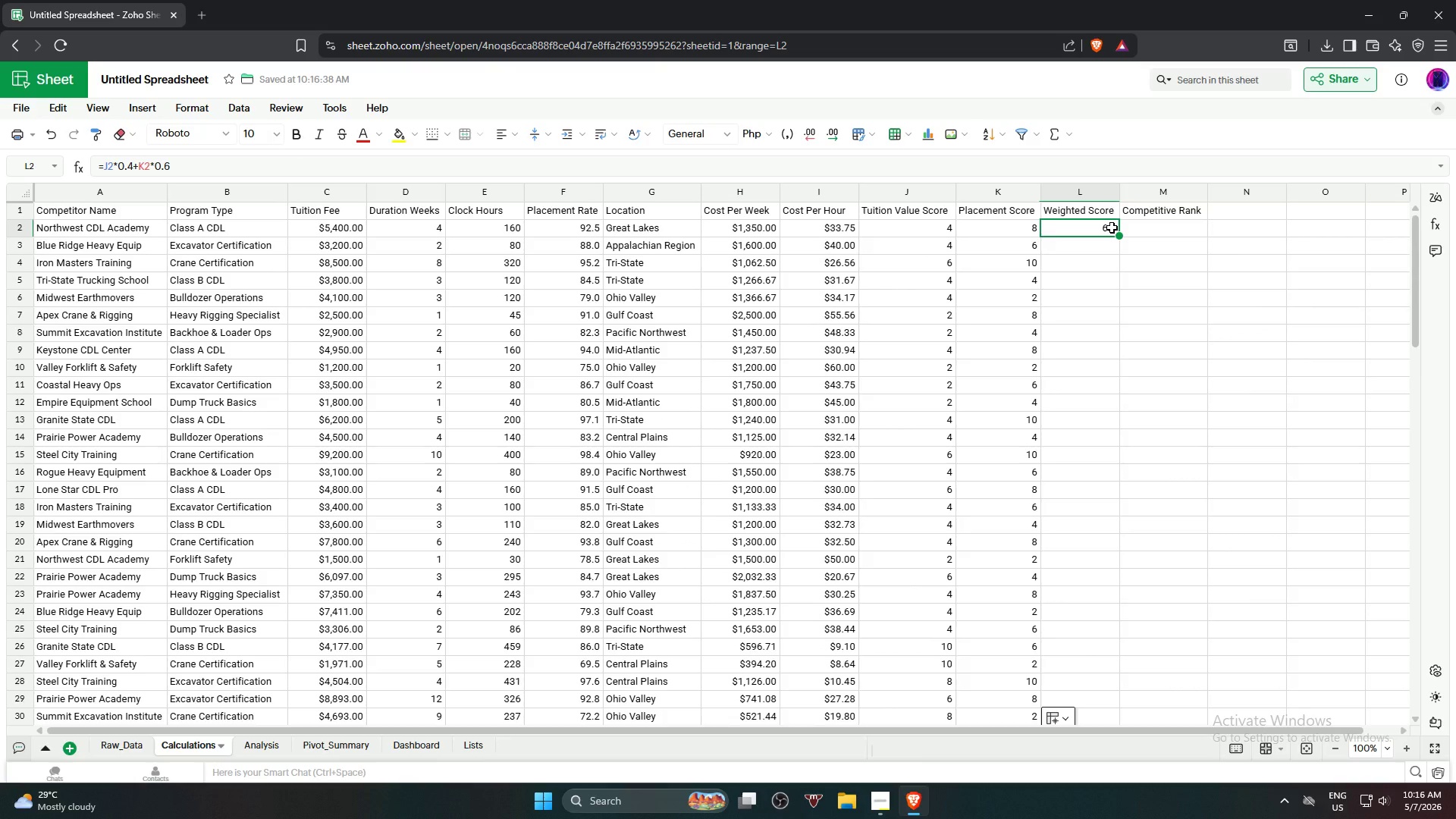 
wait(6.31)
 